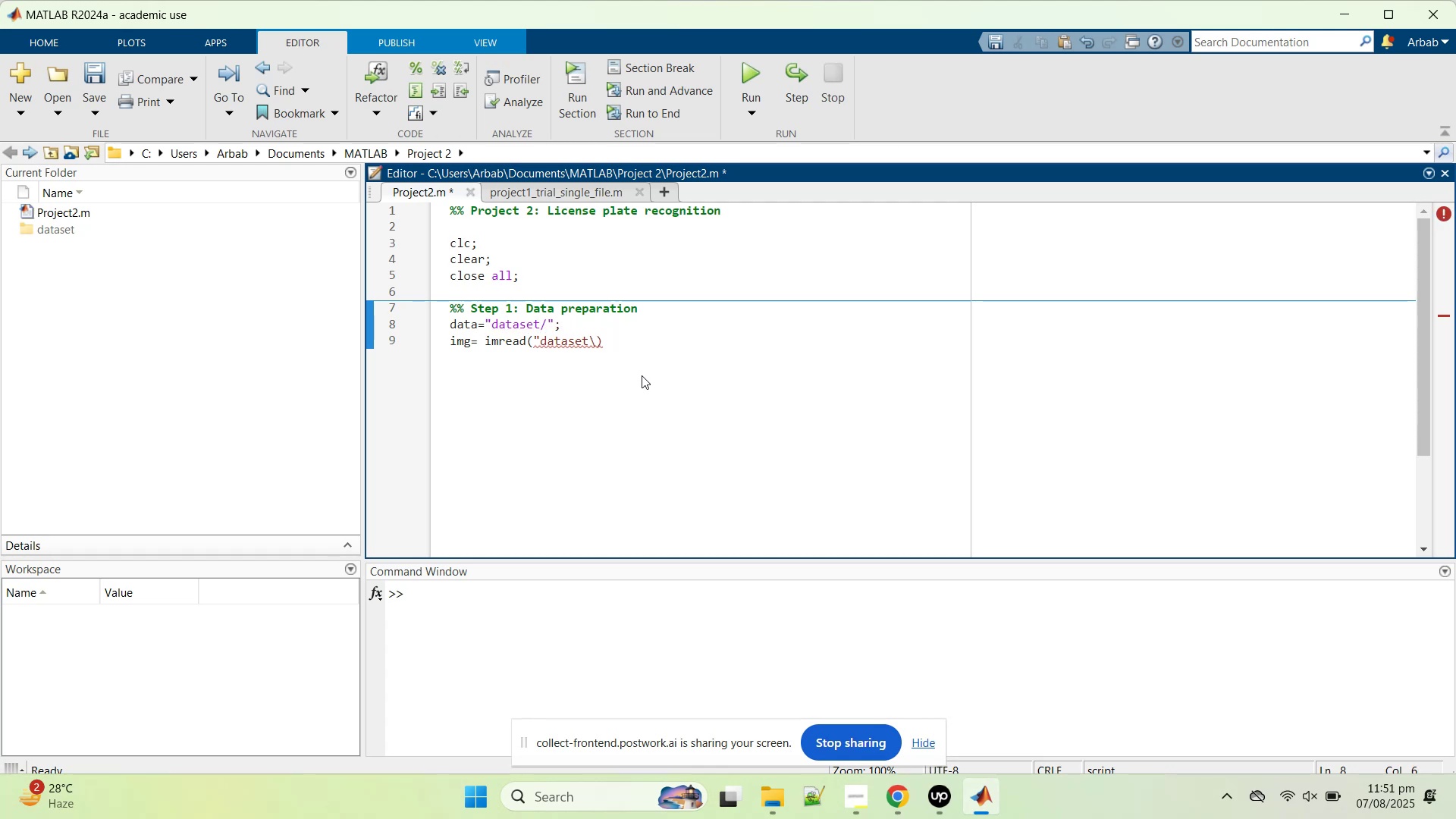 
key(ArrowDown)
 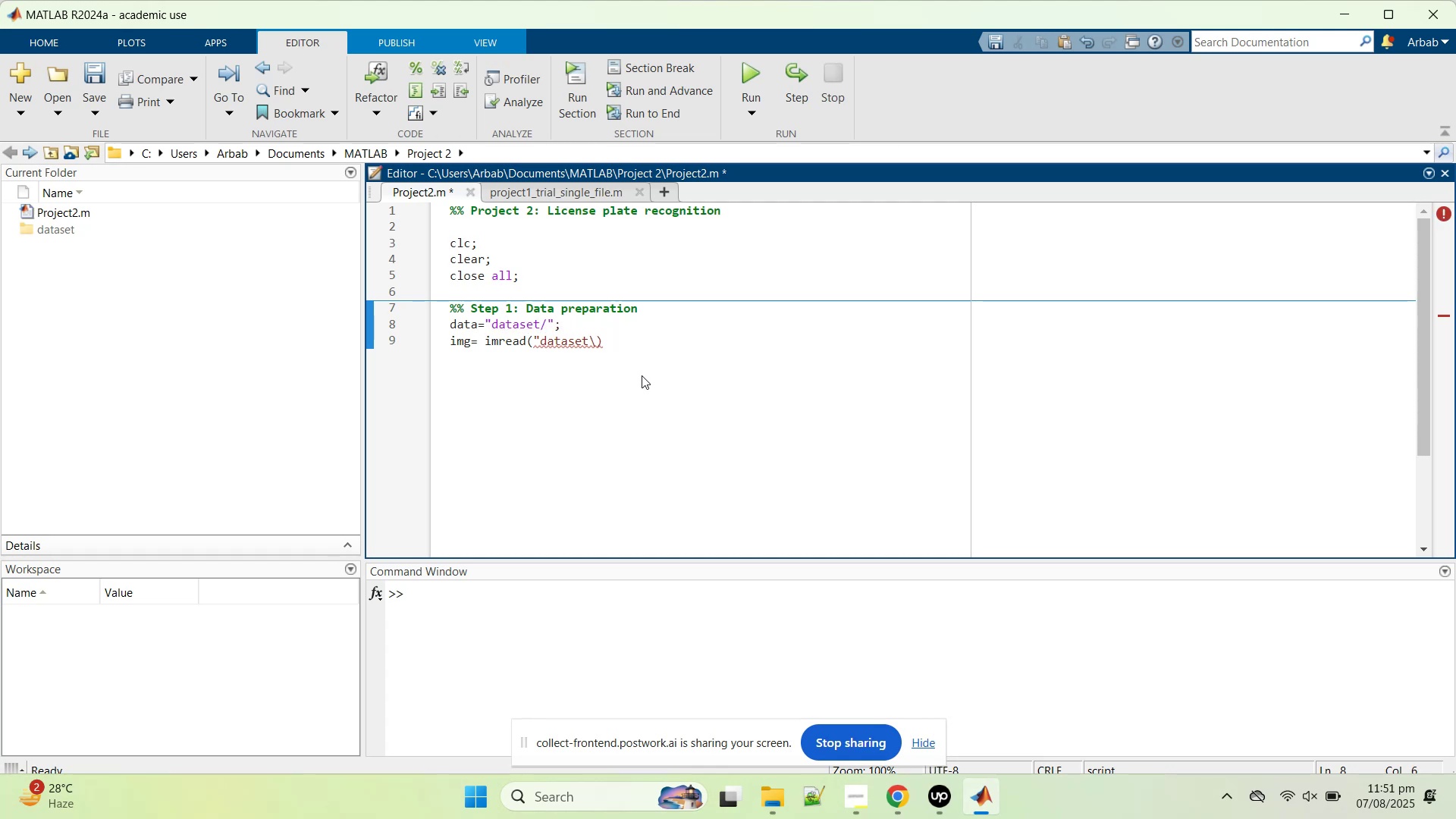 
key(ArrowDown)
 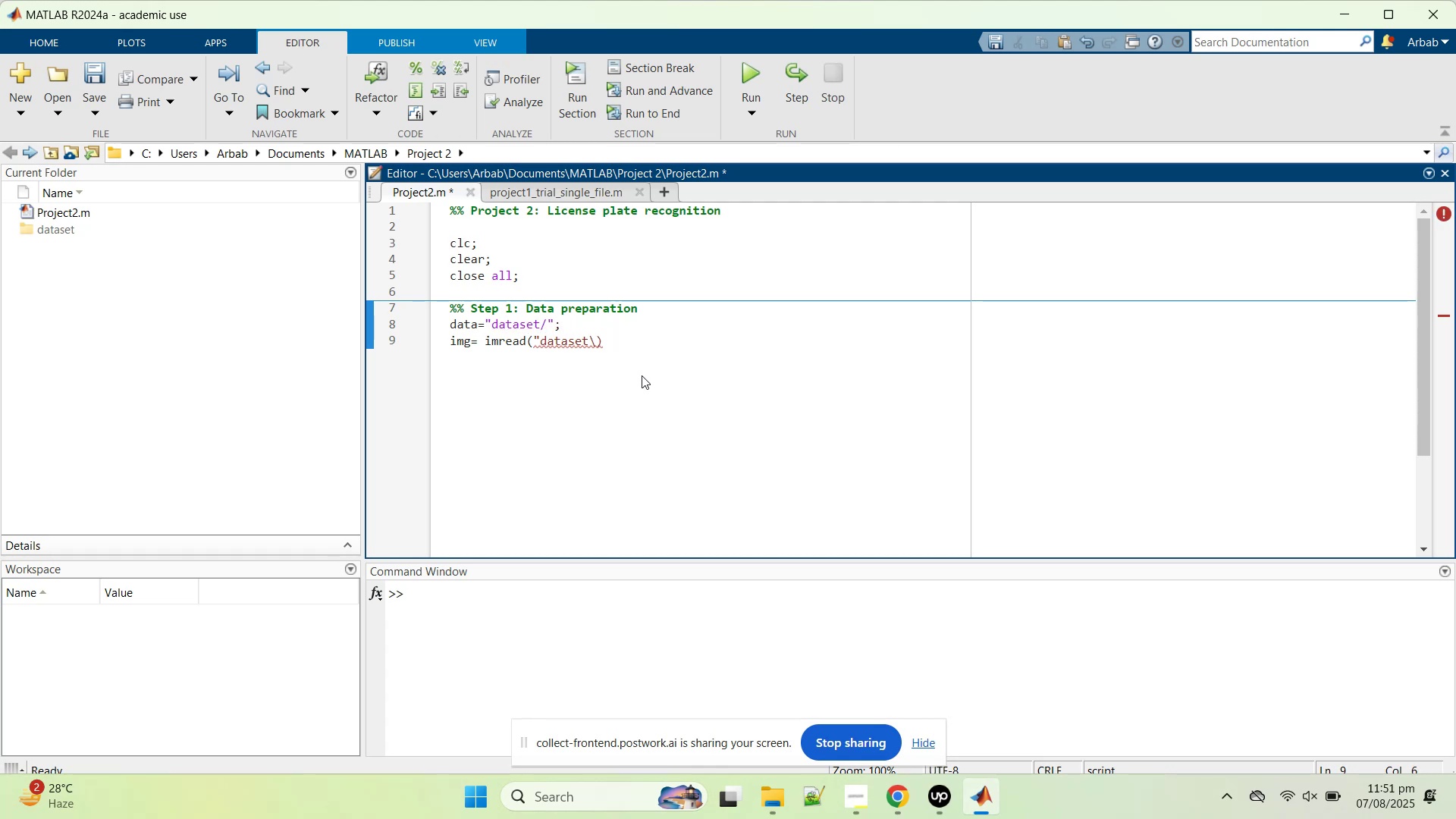 
hold_key(key=ArrowRight, duration=0.94)
 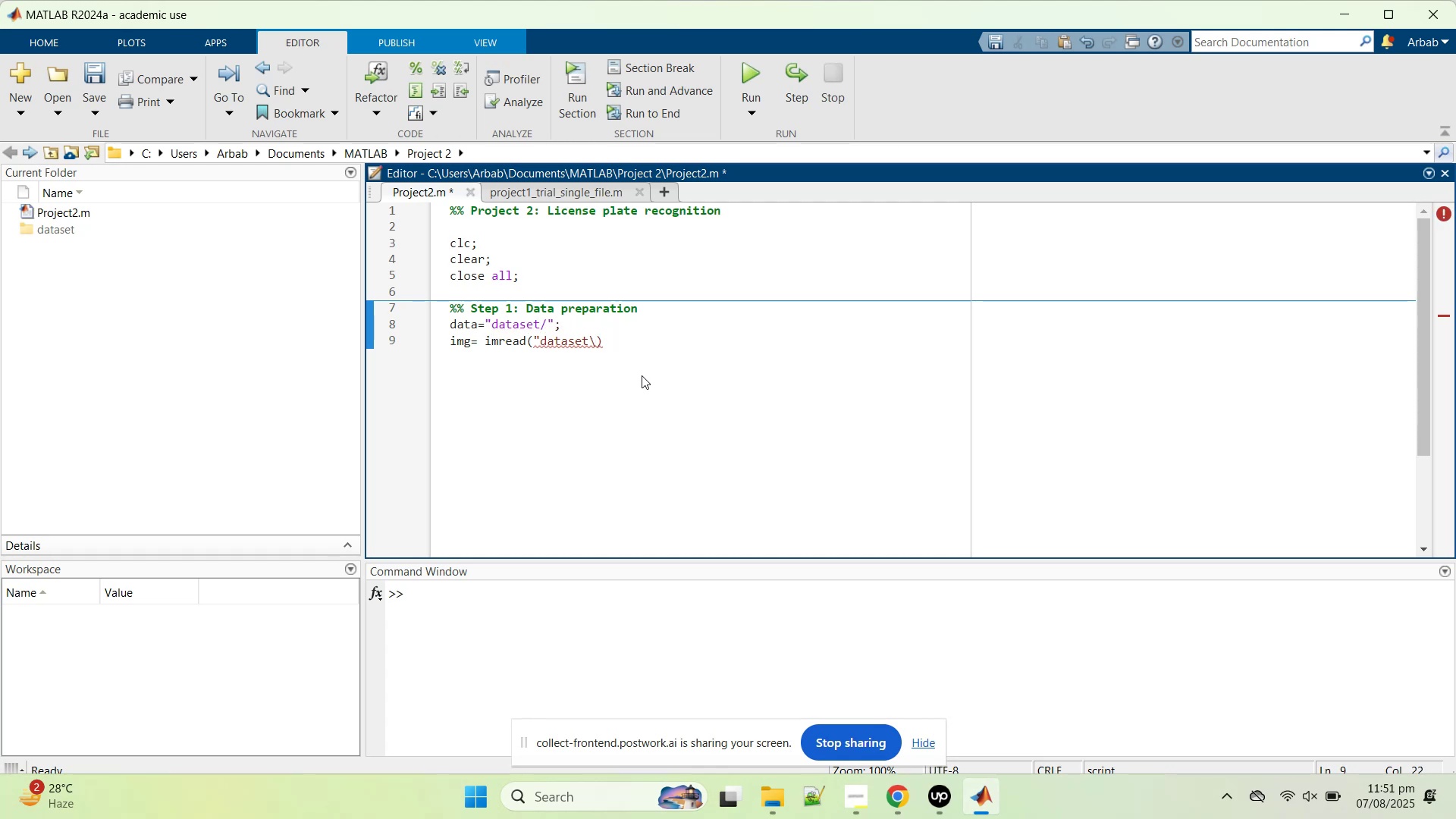 
key(Shift+Quote)
 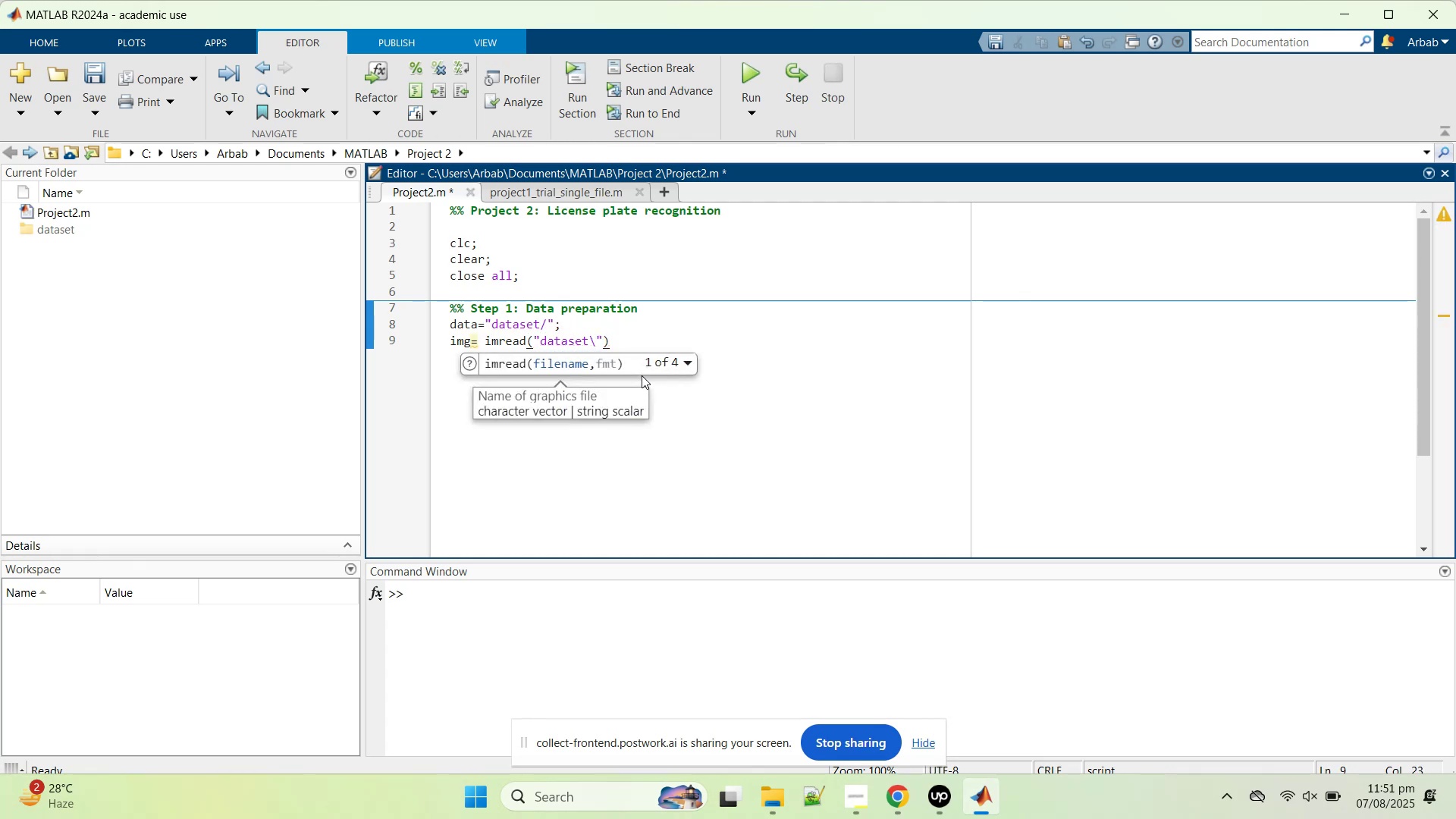 
key(Backspace)
 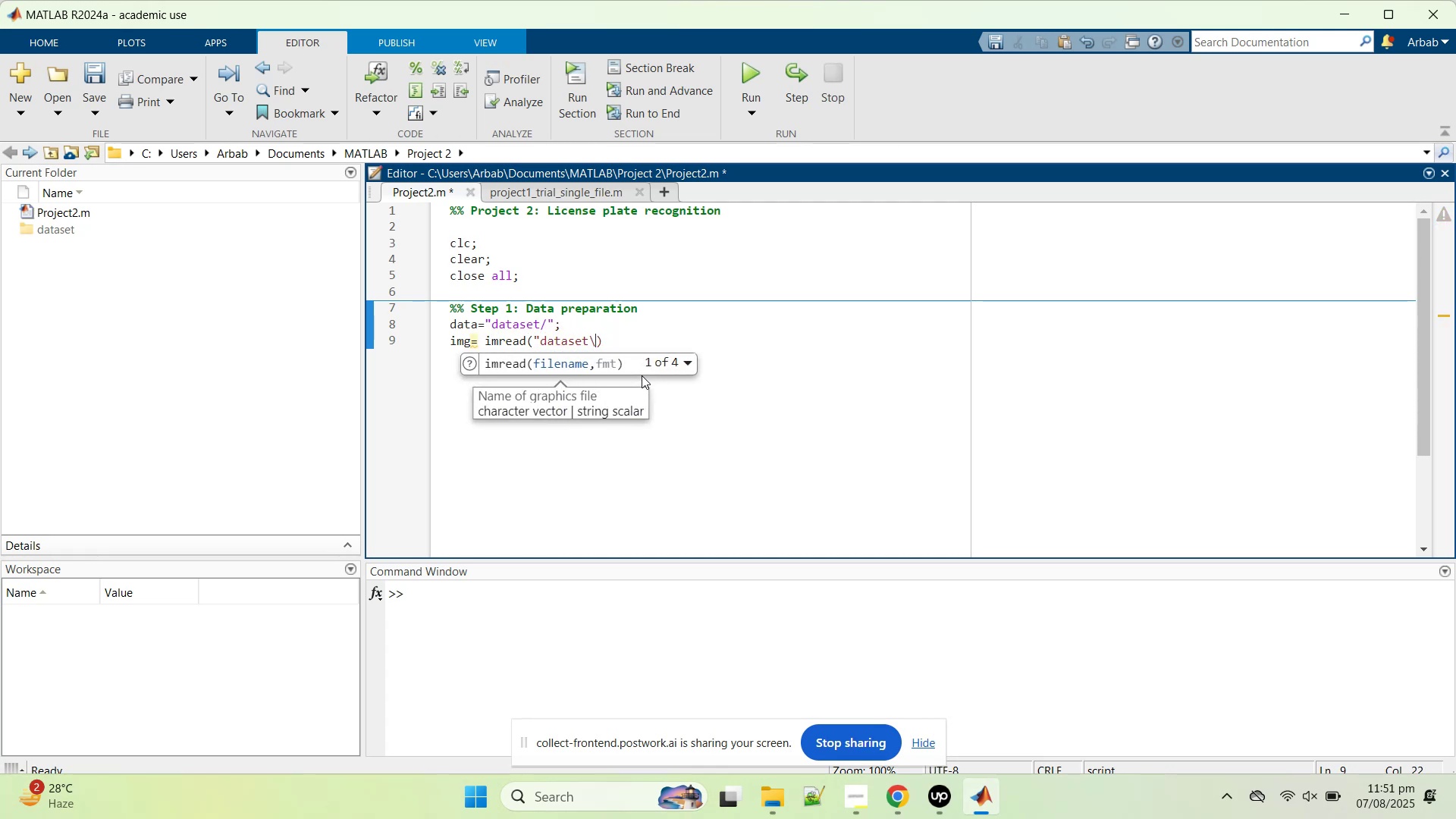 
key(Backspace)
 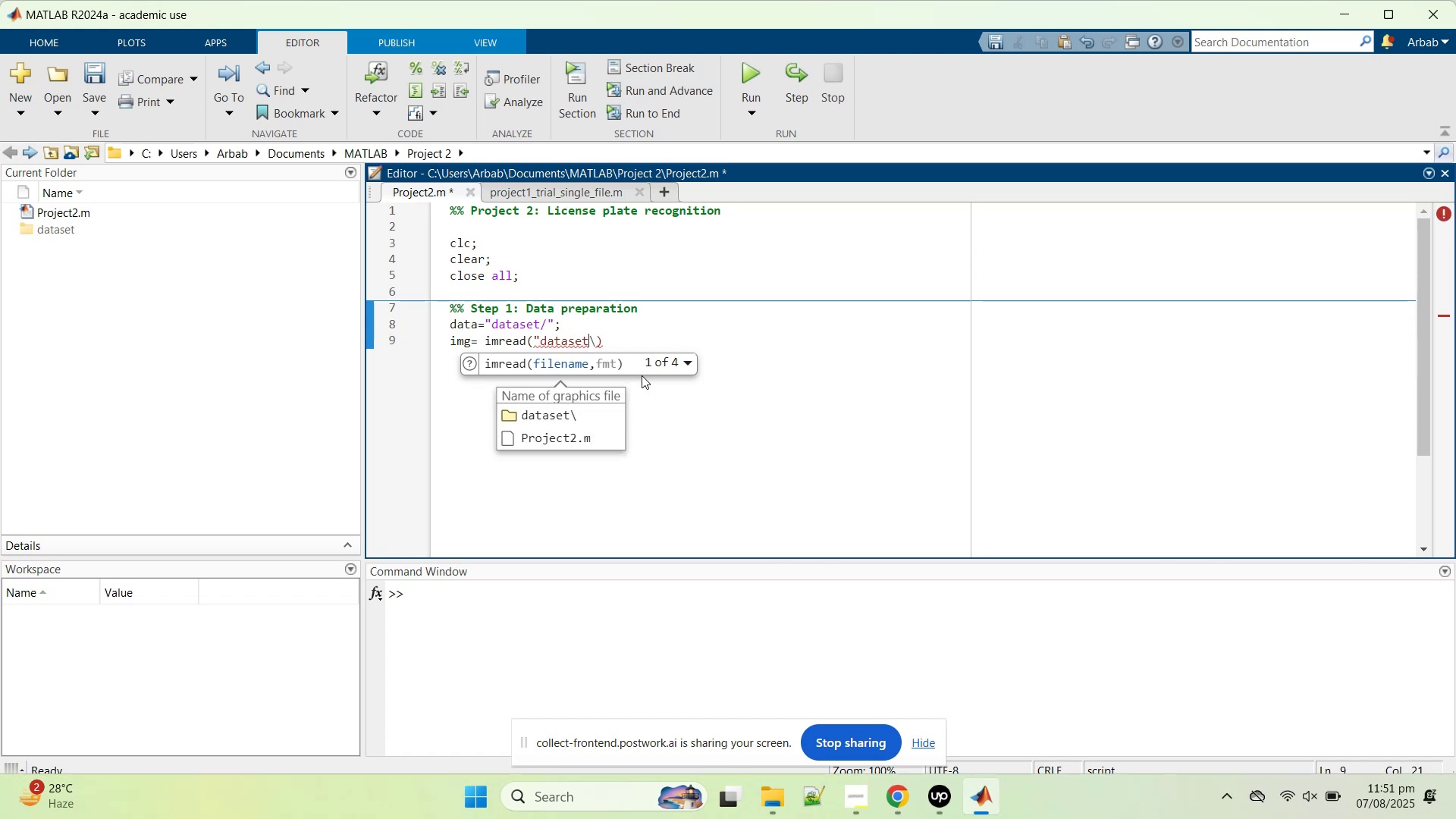 
wait(5.6)
 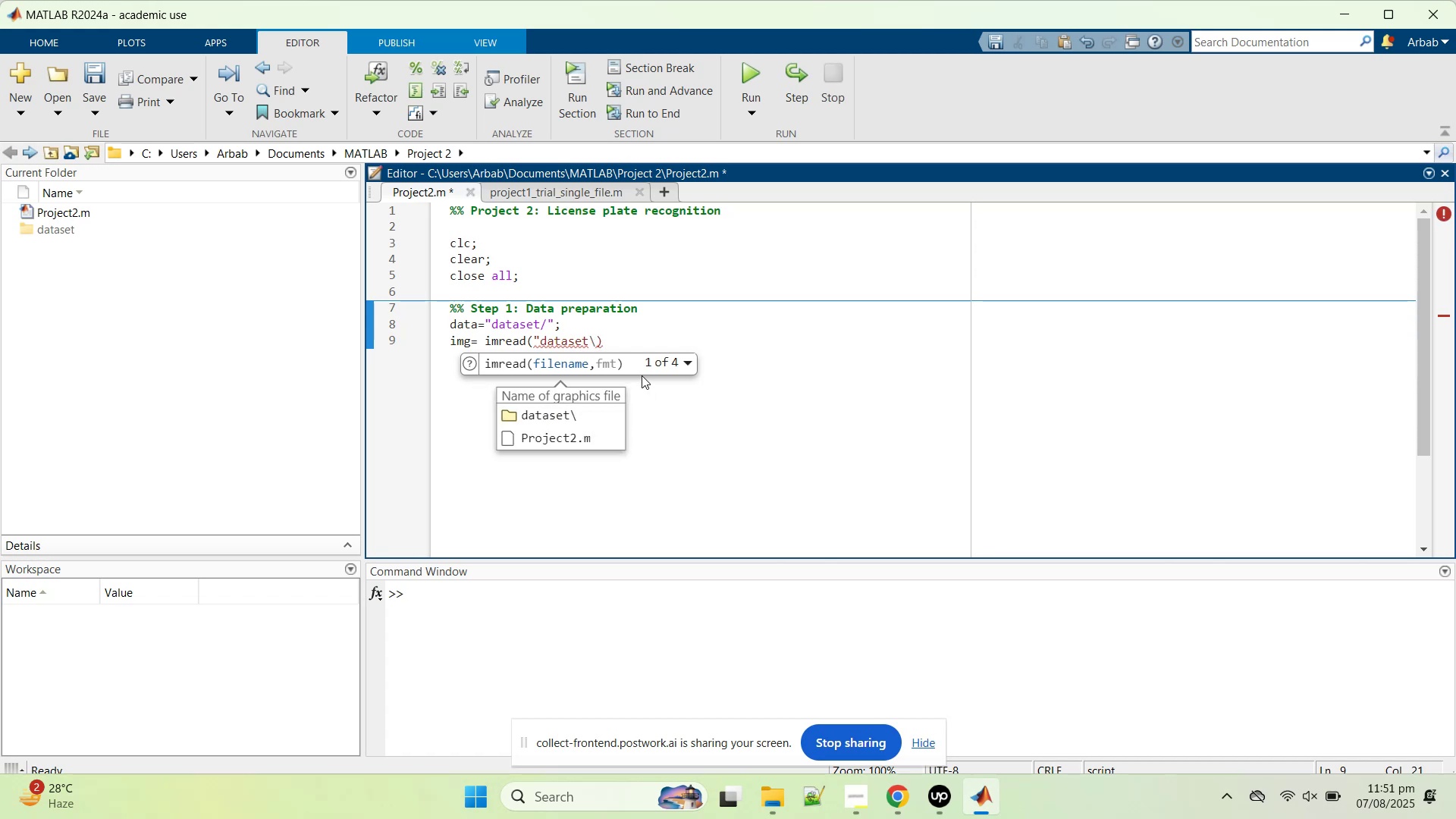 
left_click([859, 504])
 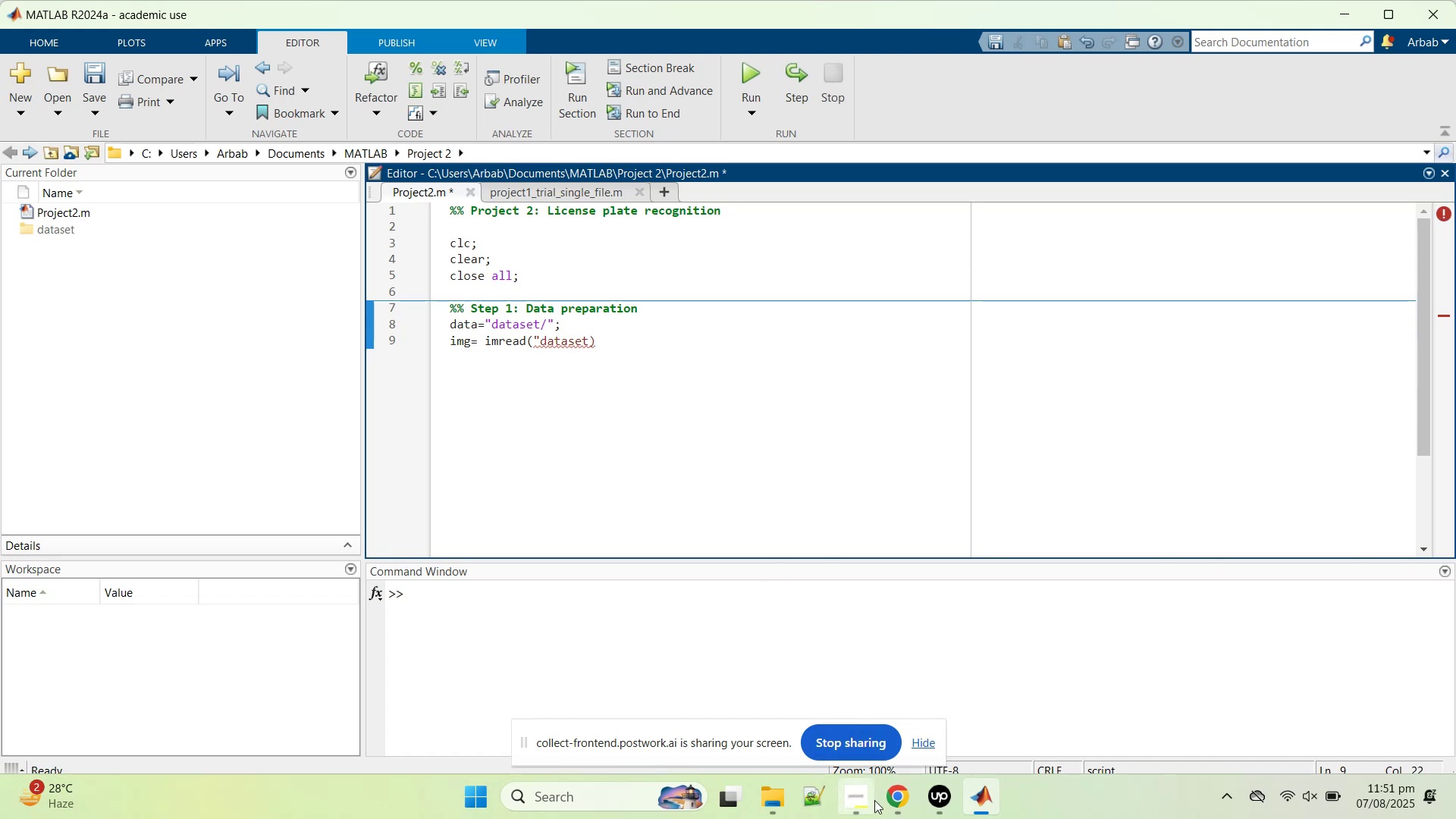 
mouse_move([781, 780])
 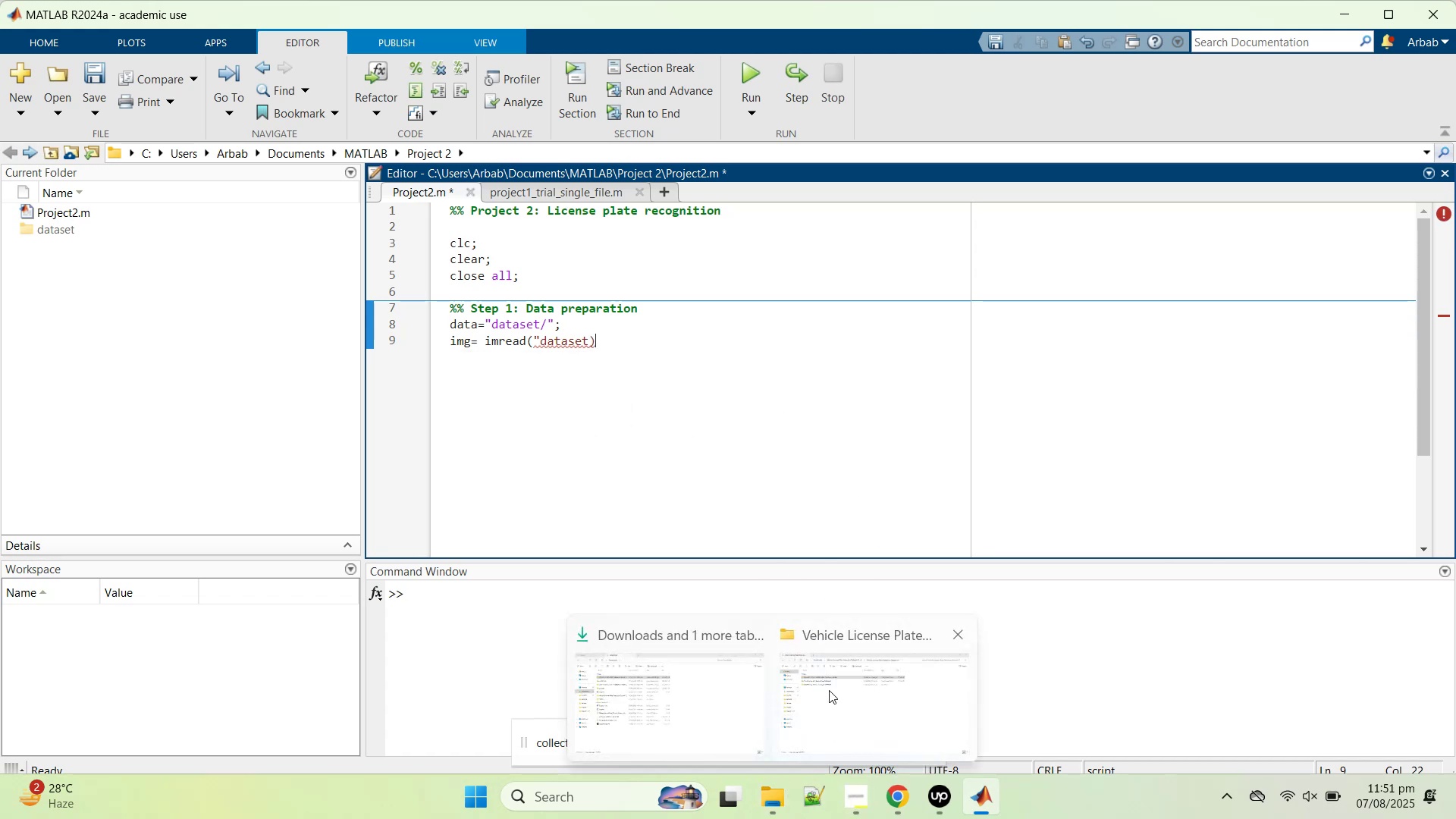 
left_click([829, 690])
 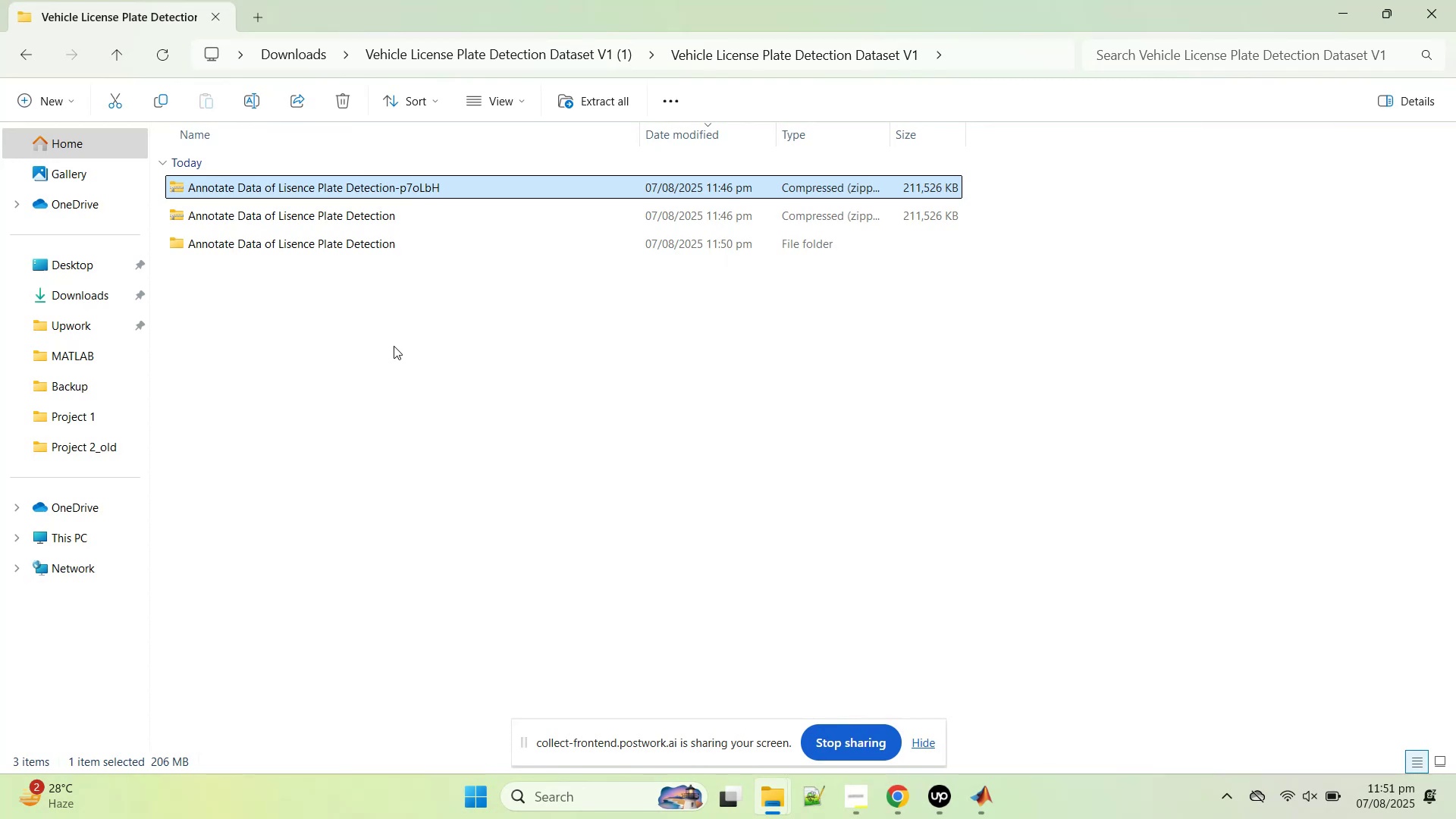 
double_click([302, 240])
 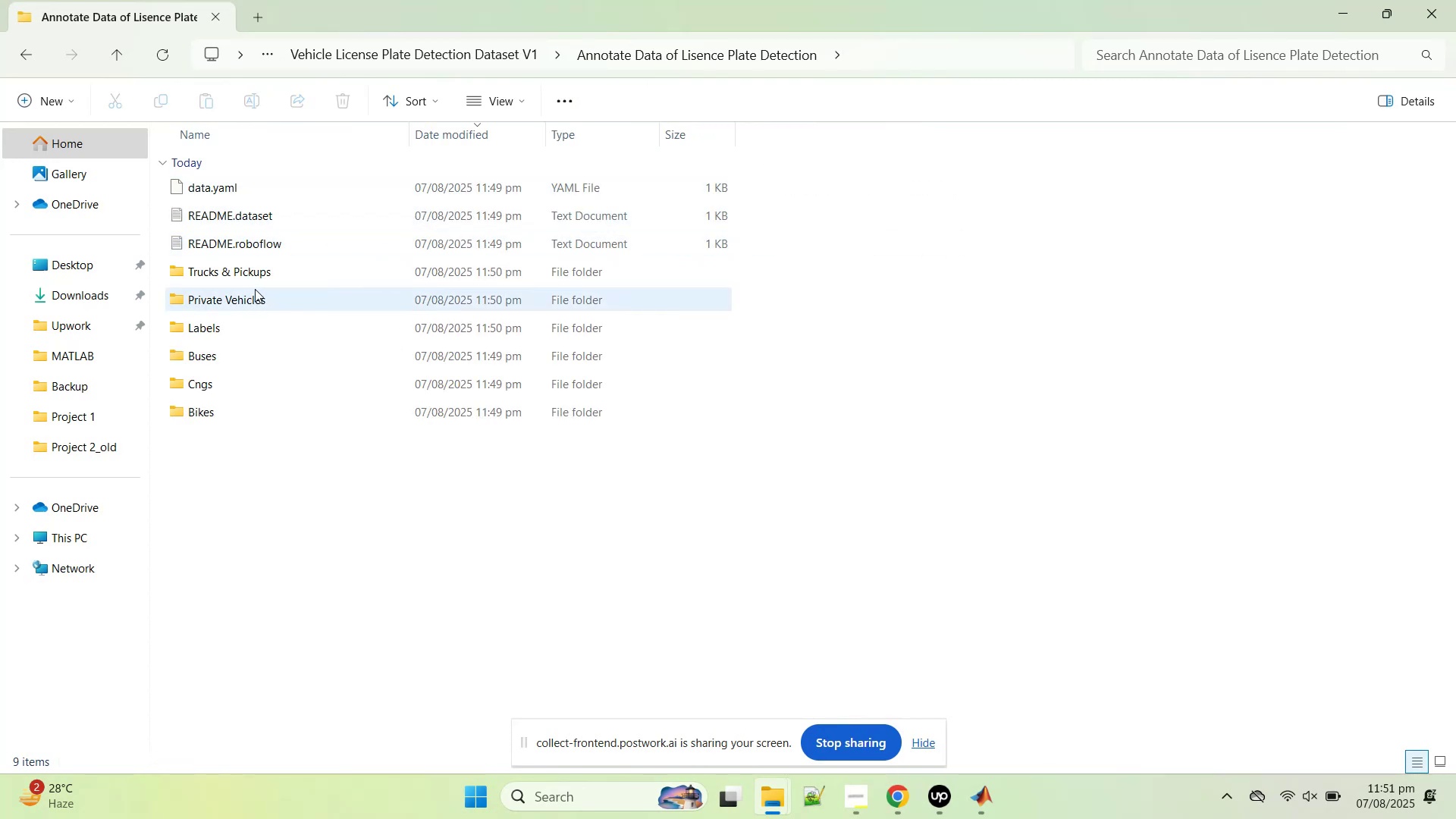 
double_click([255, 289])
 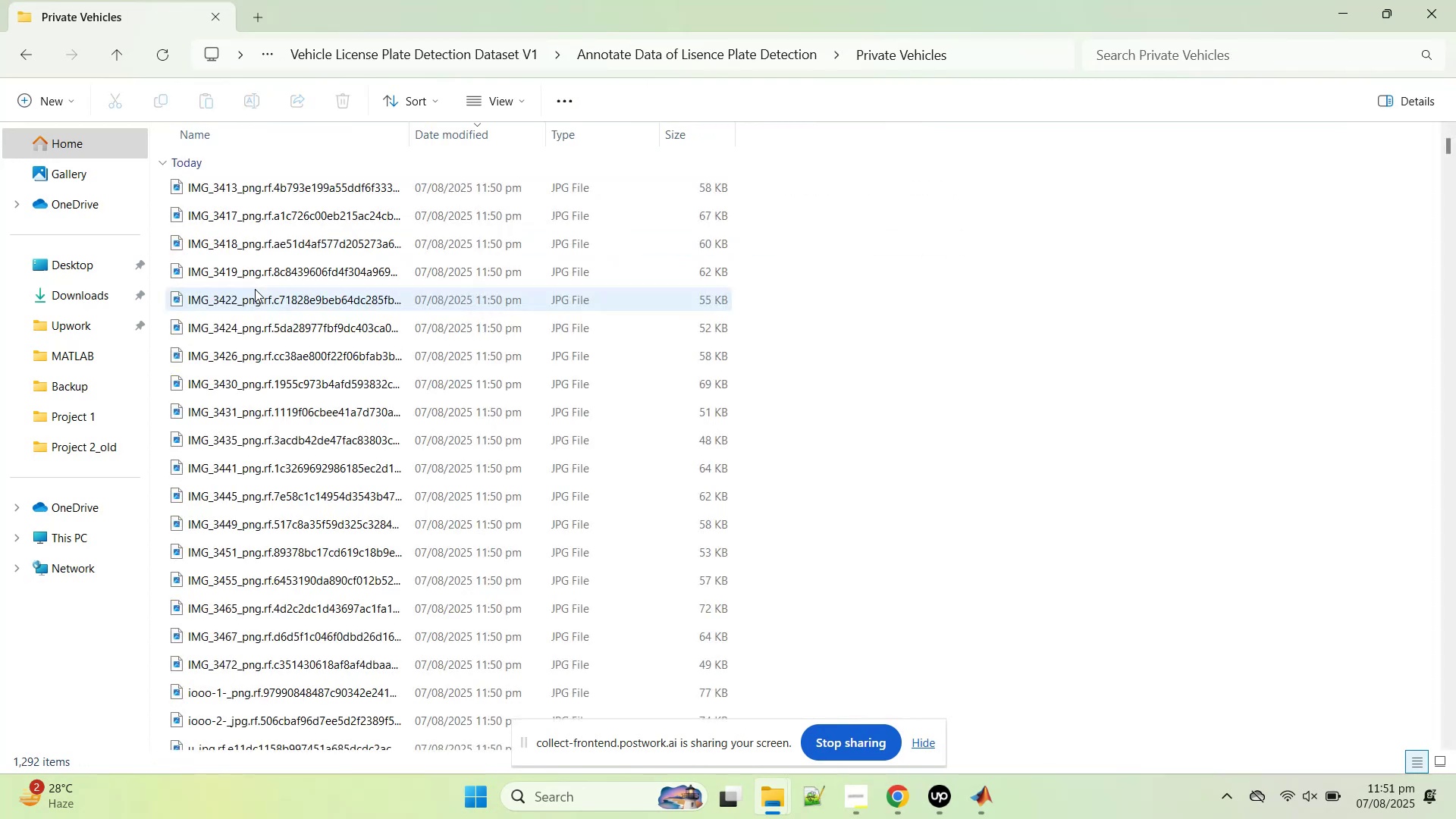 
scroll: coordinate [255, 289], scroll_direction: up, amount: 4.0
 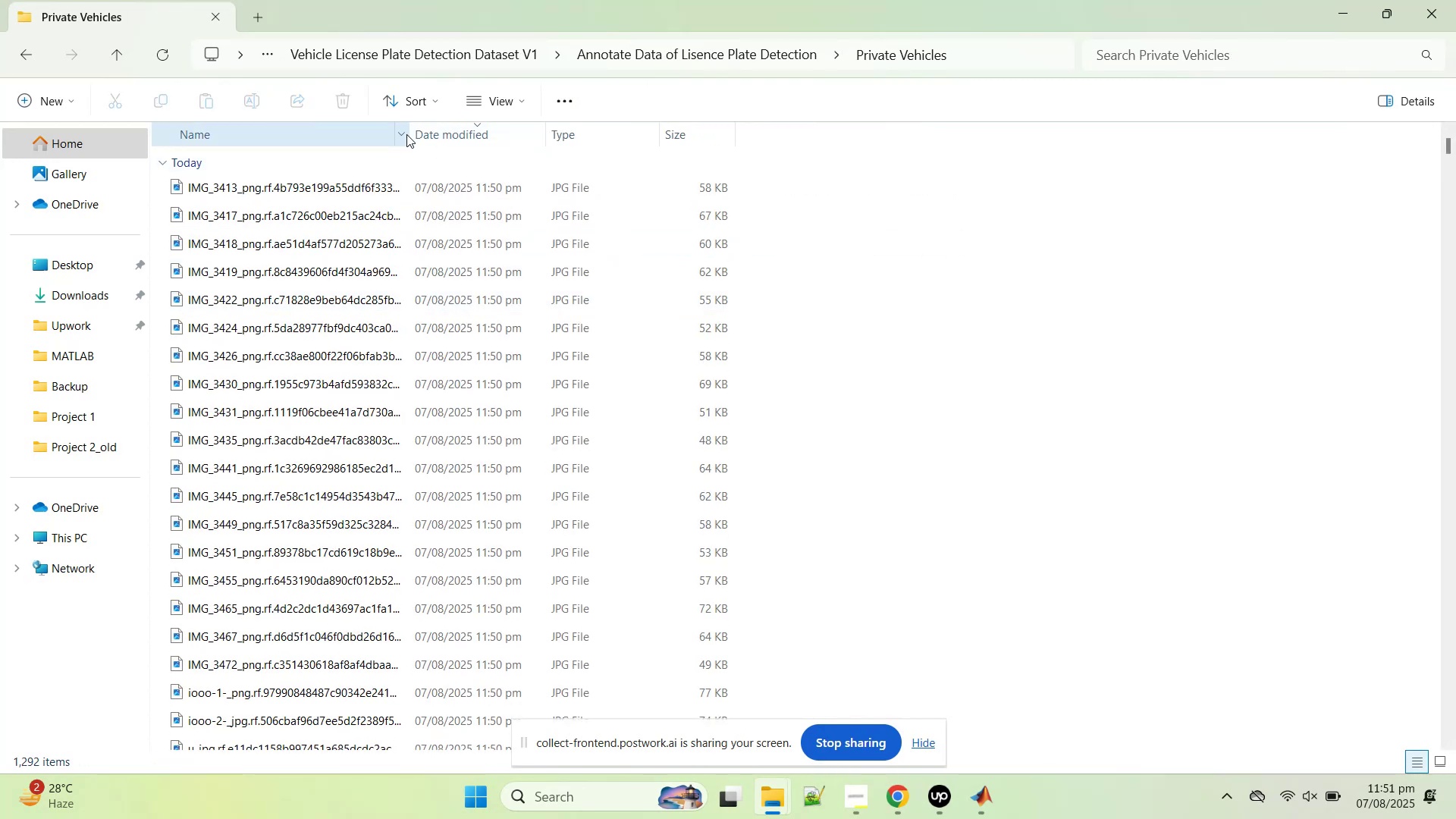 
left_click_drag(start_coordinate=[412, 131], to_coordinate=[636, 130])
 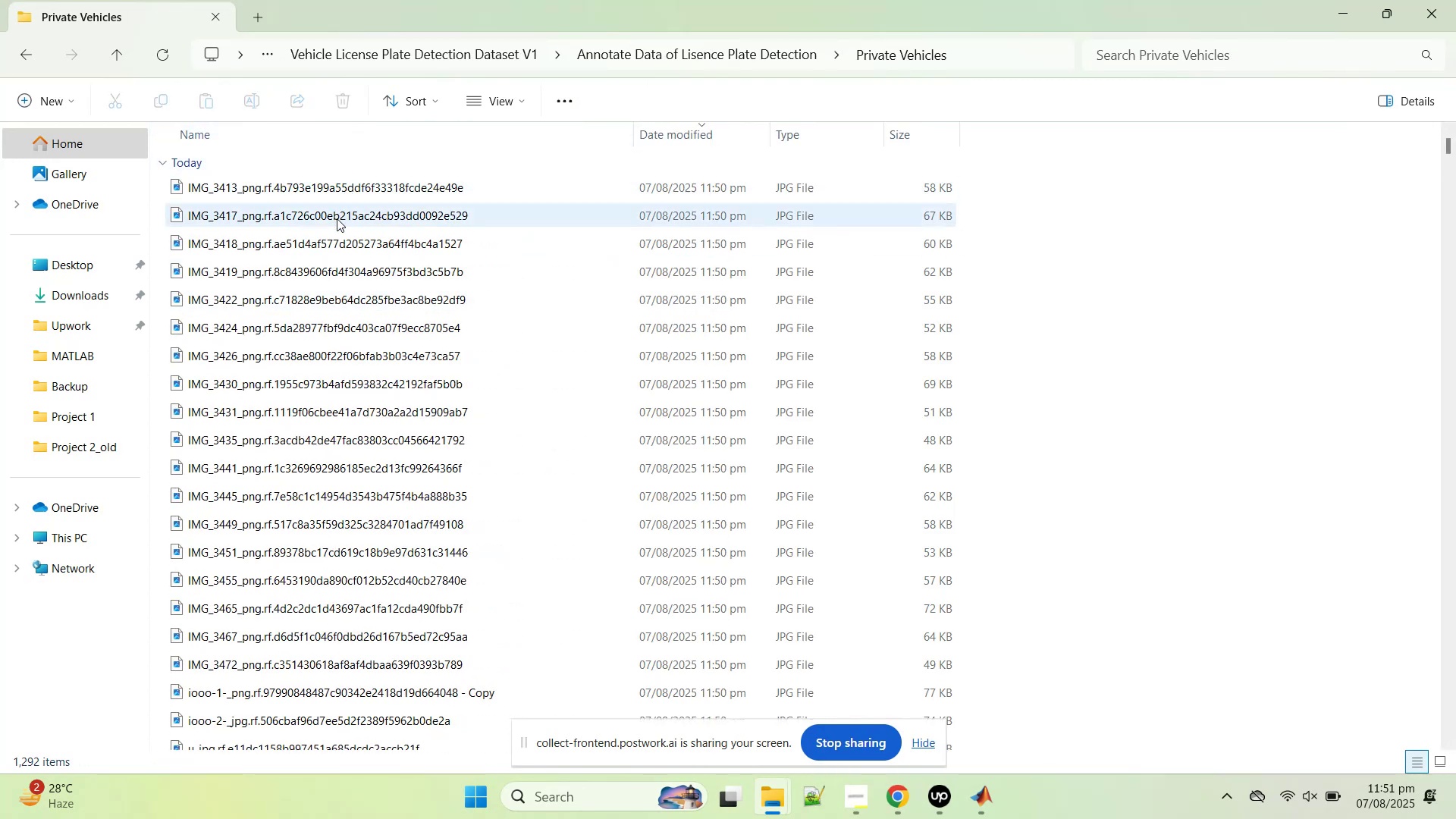 
double_click([337, 218])
 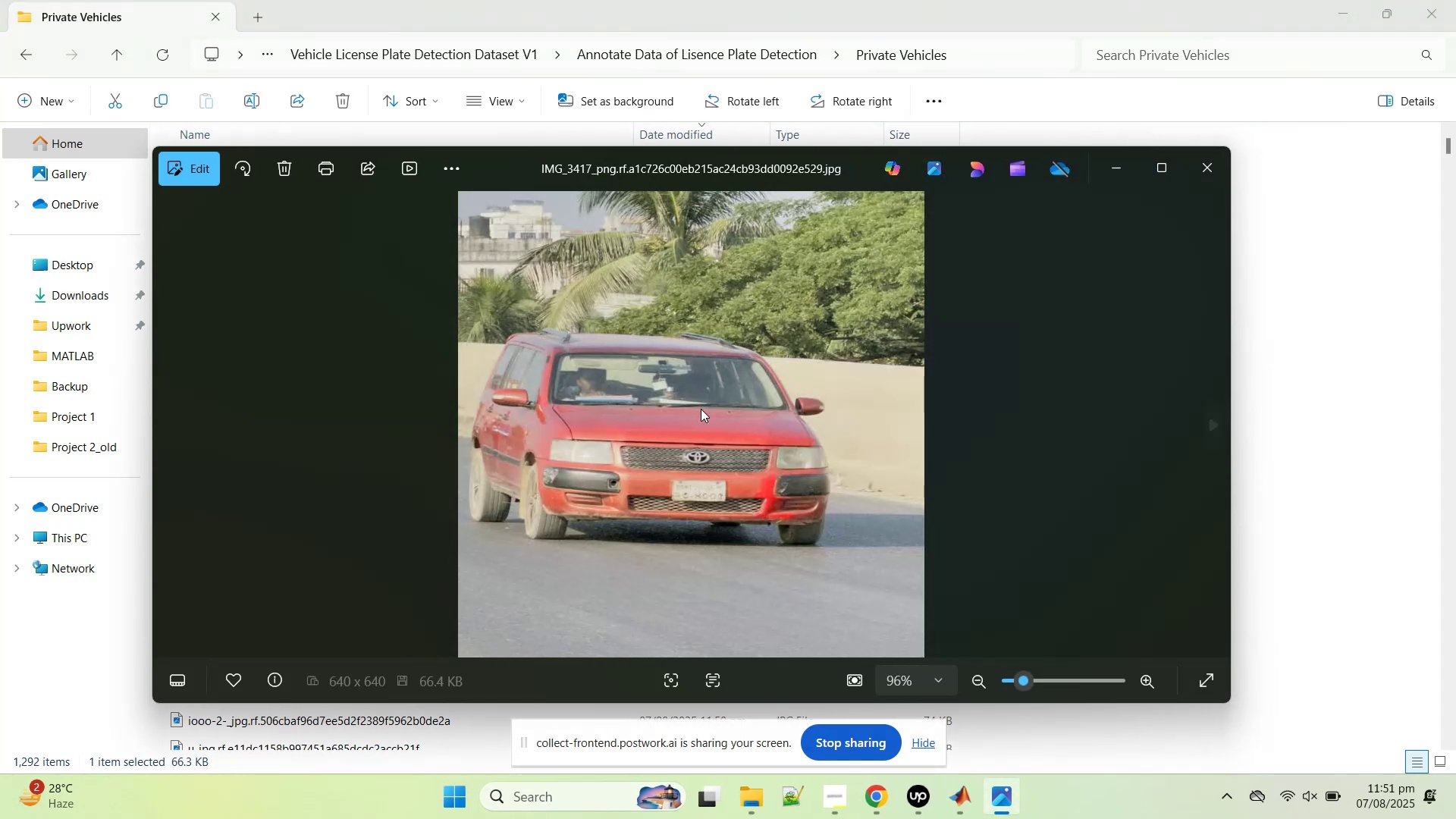 
key(ArrowRight)
 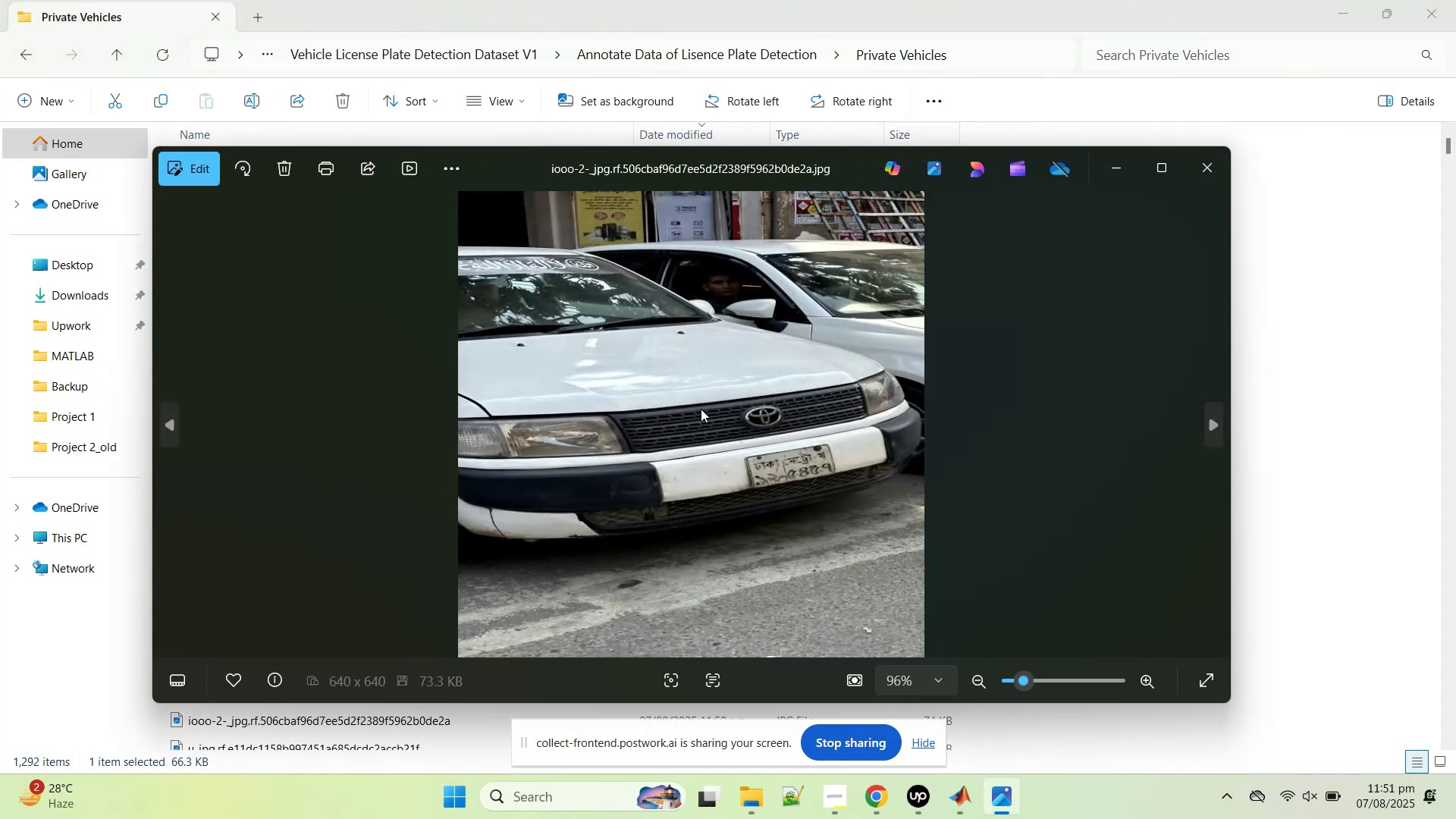 
key(ArrowRight)
 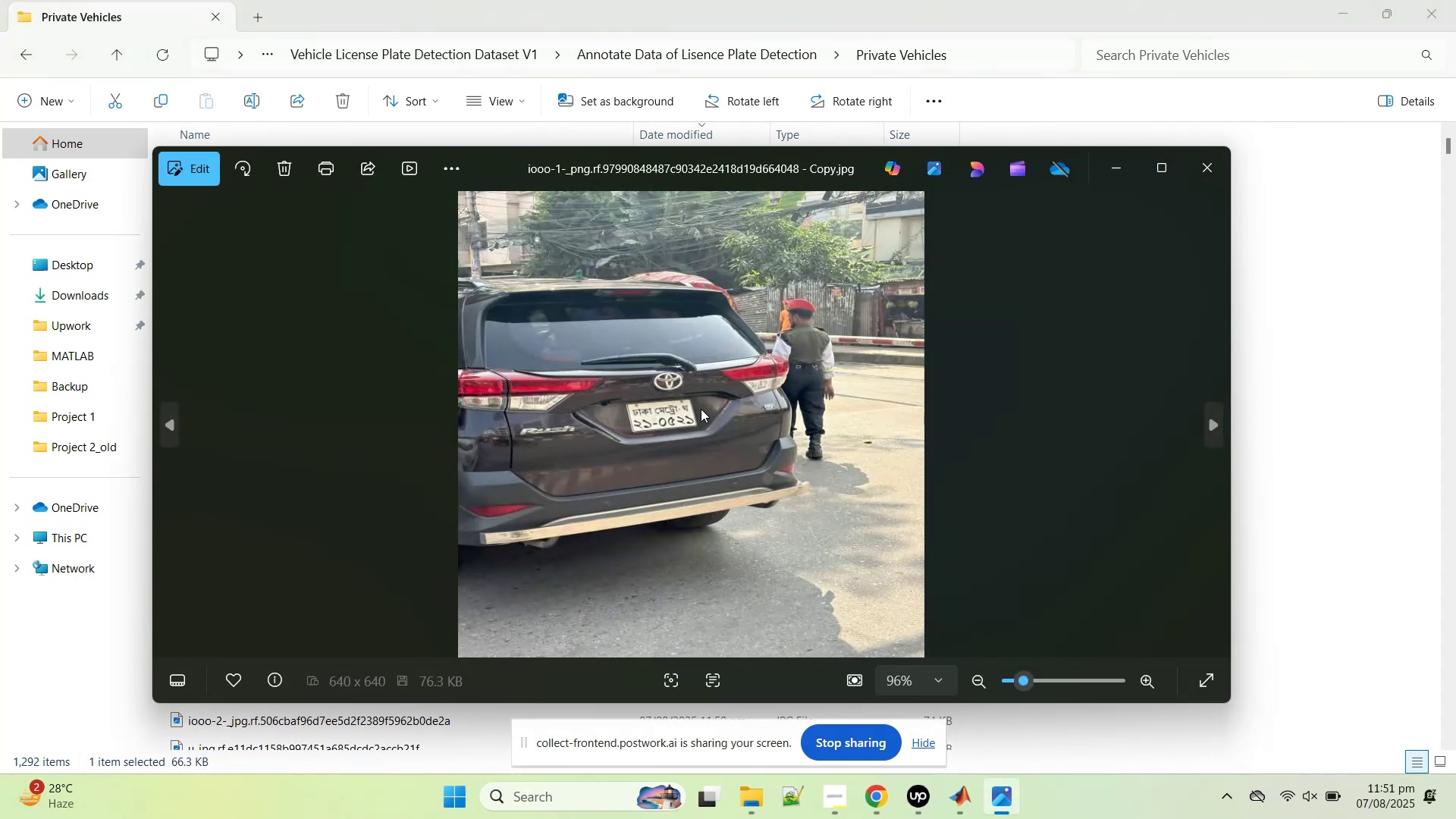 
key(ArrowRight)
 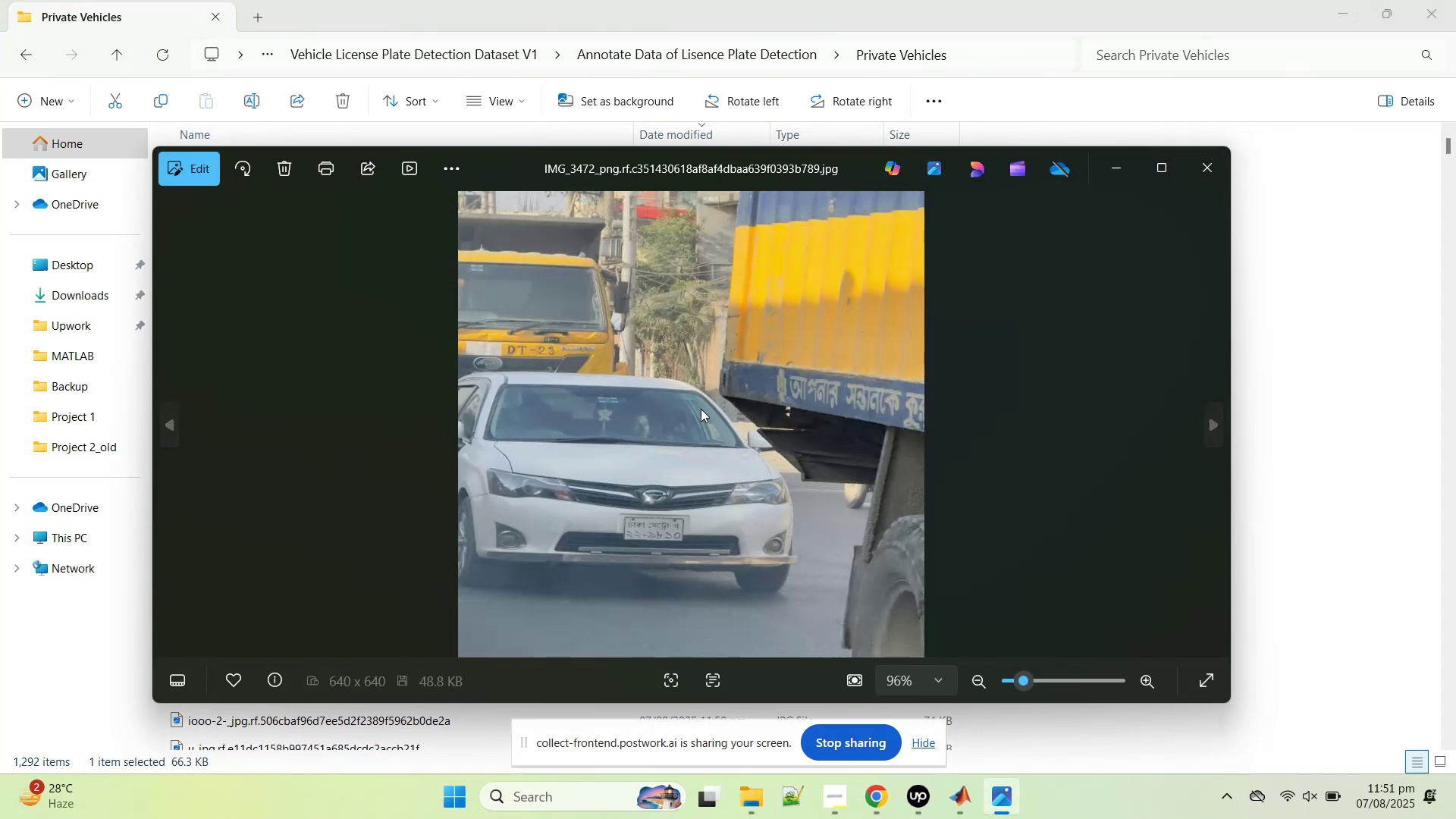 
key(ArrowRight)
 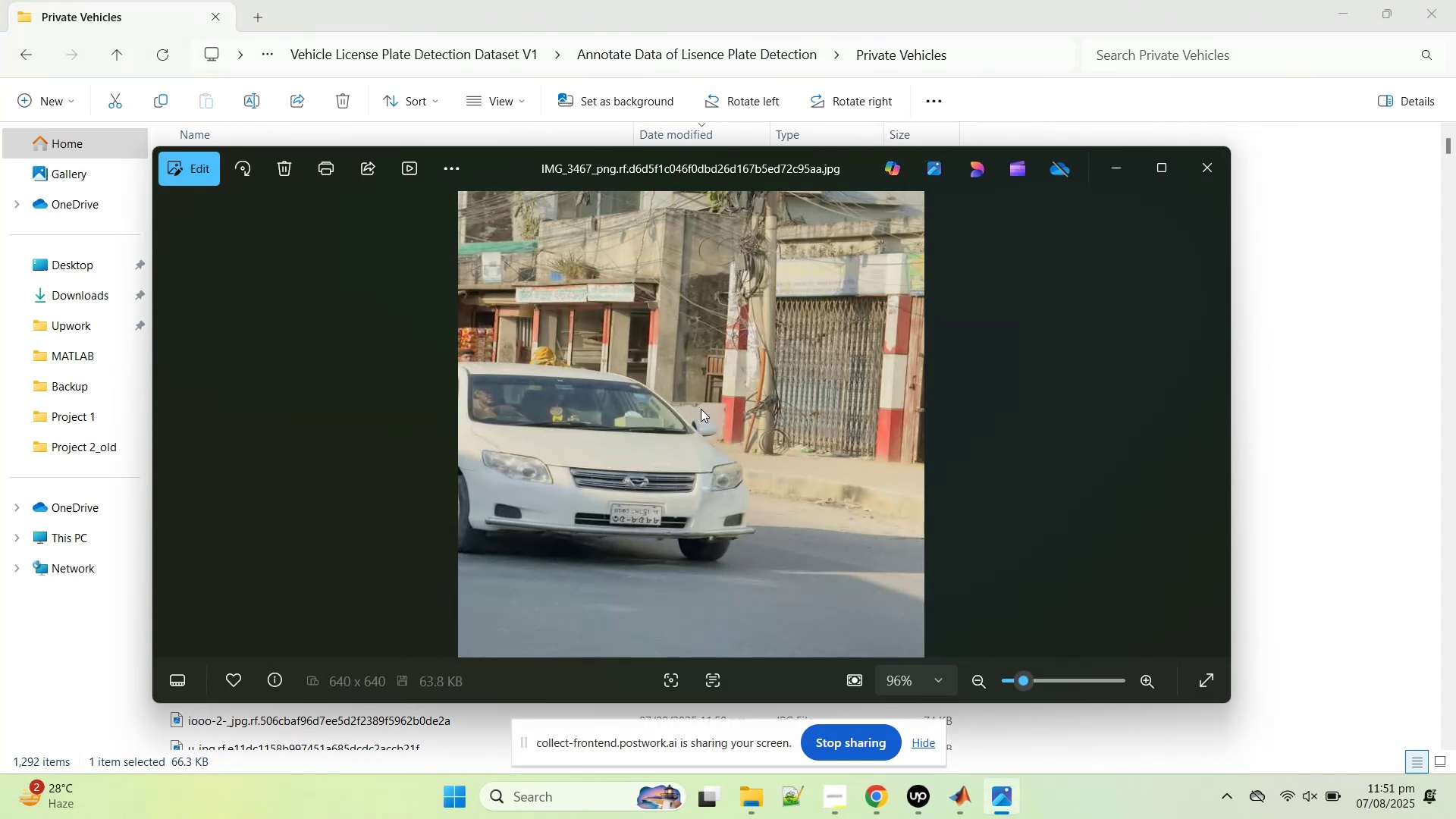 
key(ArrowRight)
 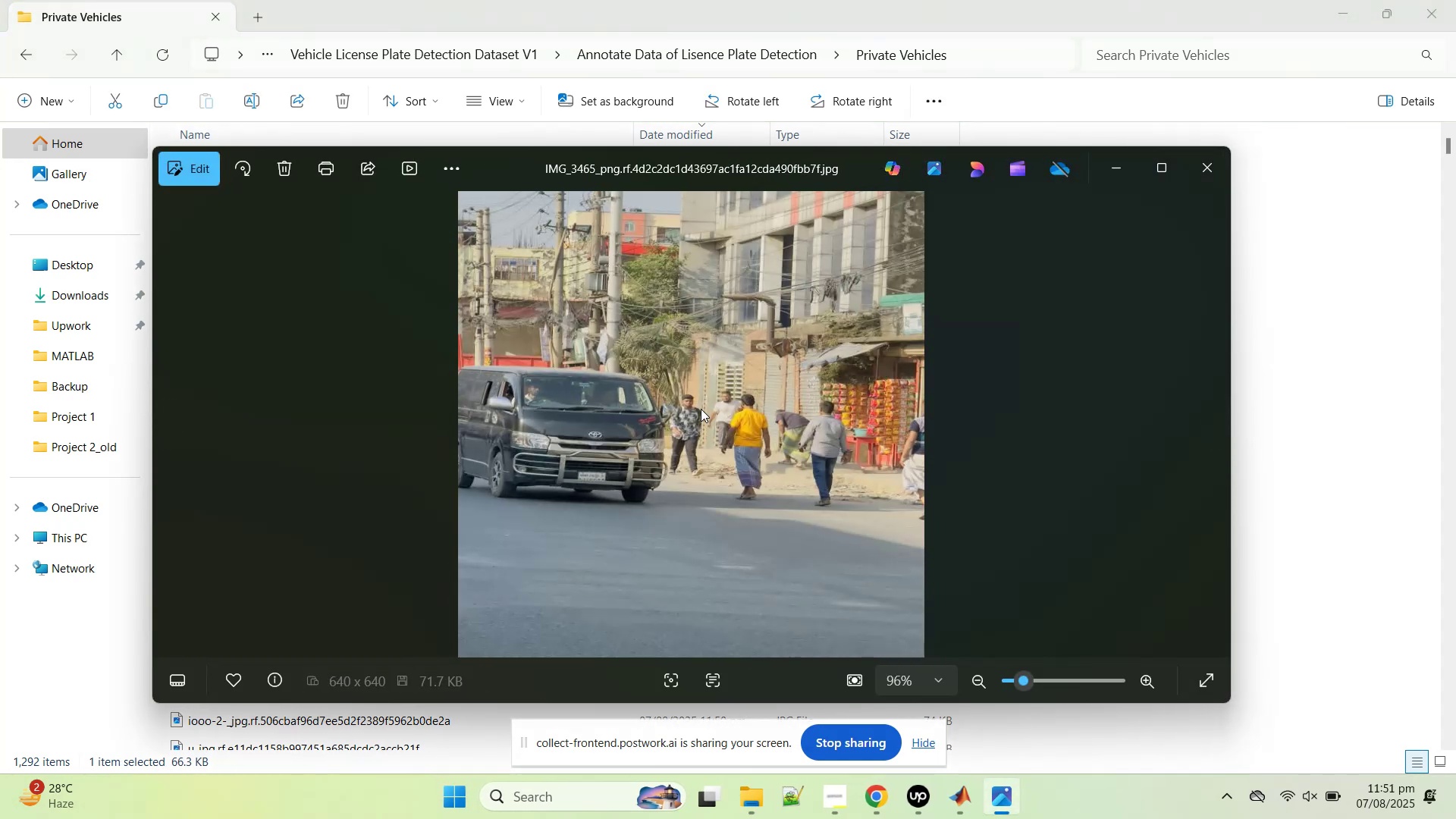 
key(ArrowRight)
 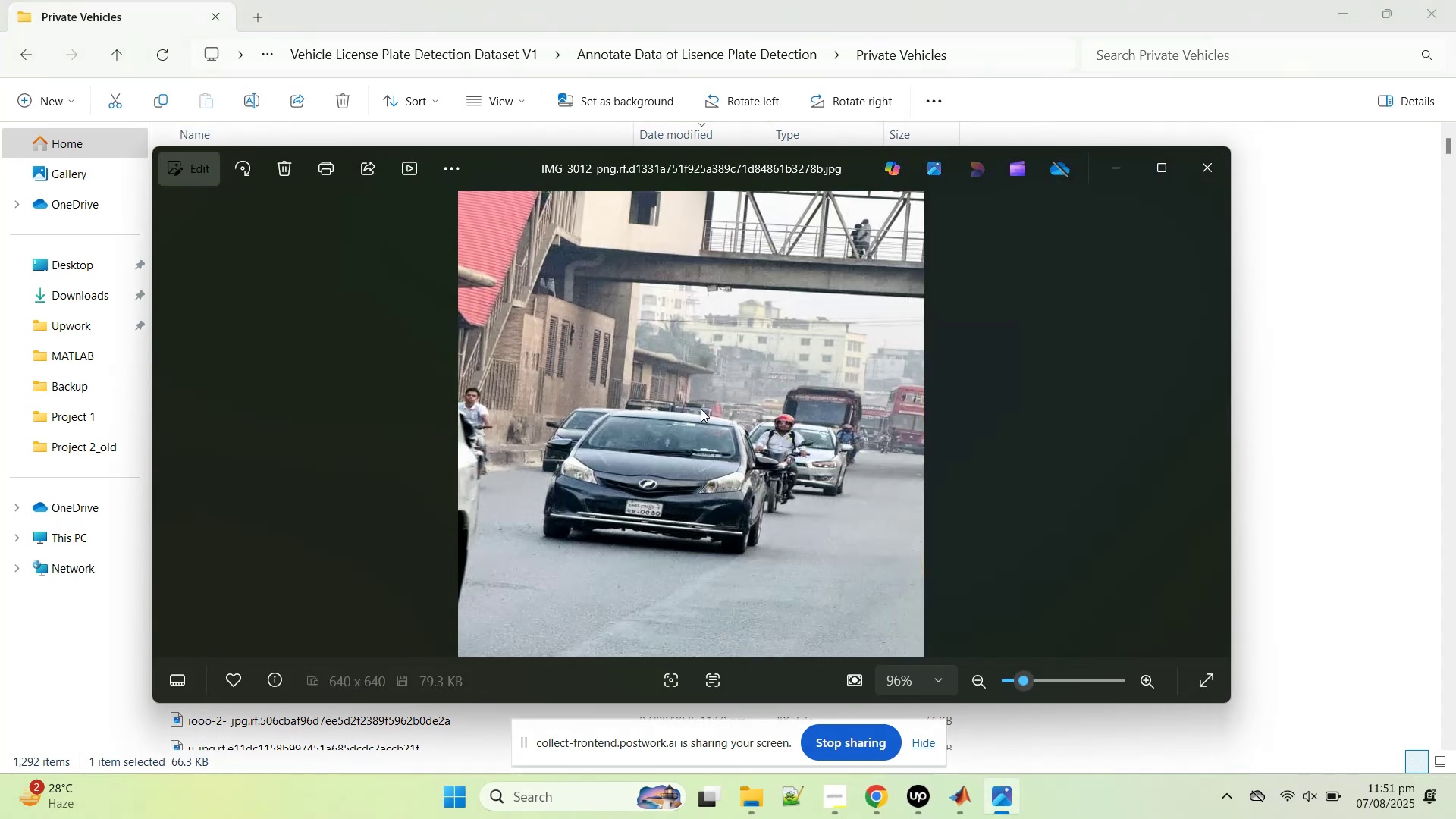 
key(ArrowRight)
 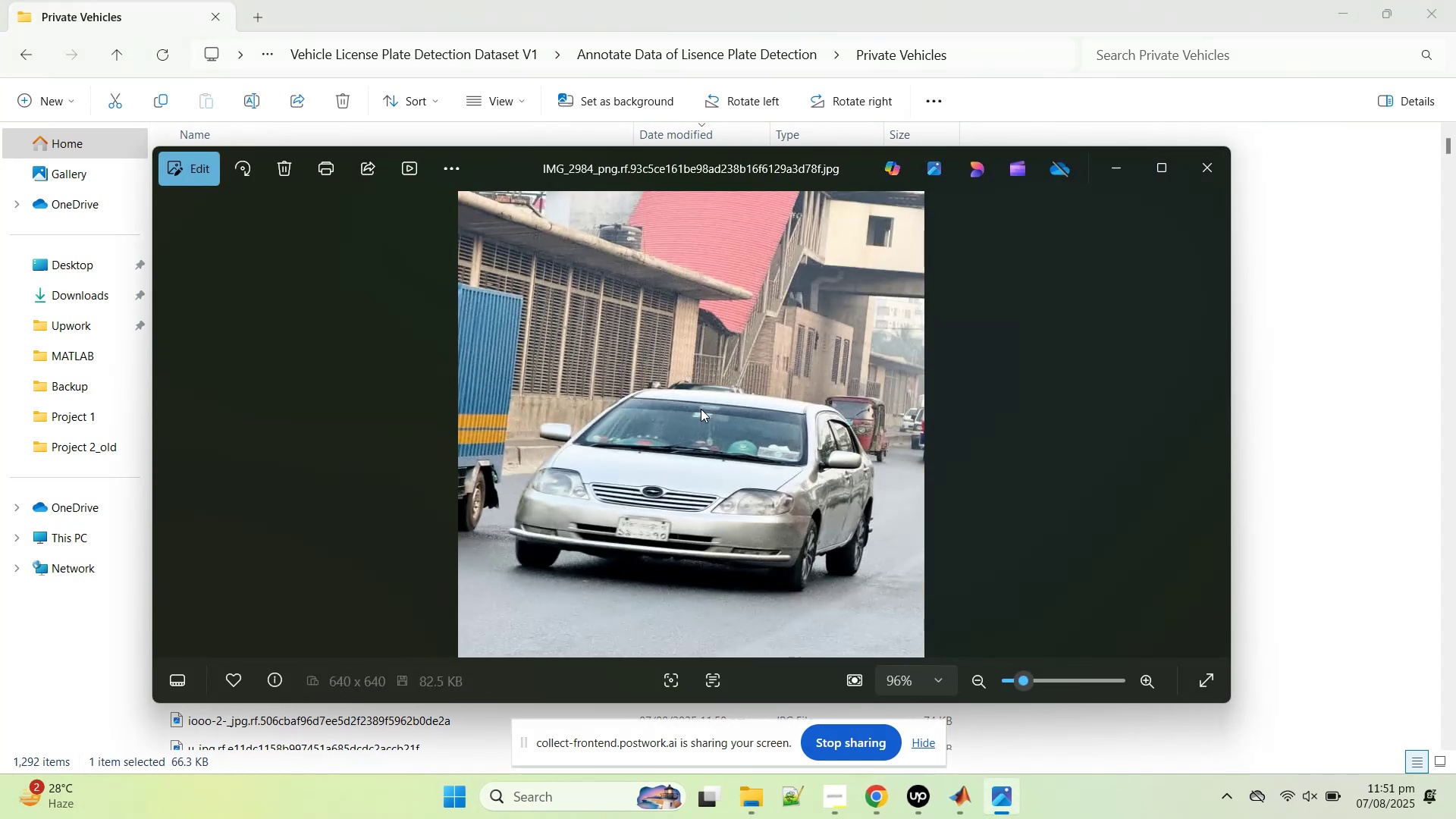 
key(ArrowRight)
 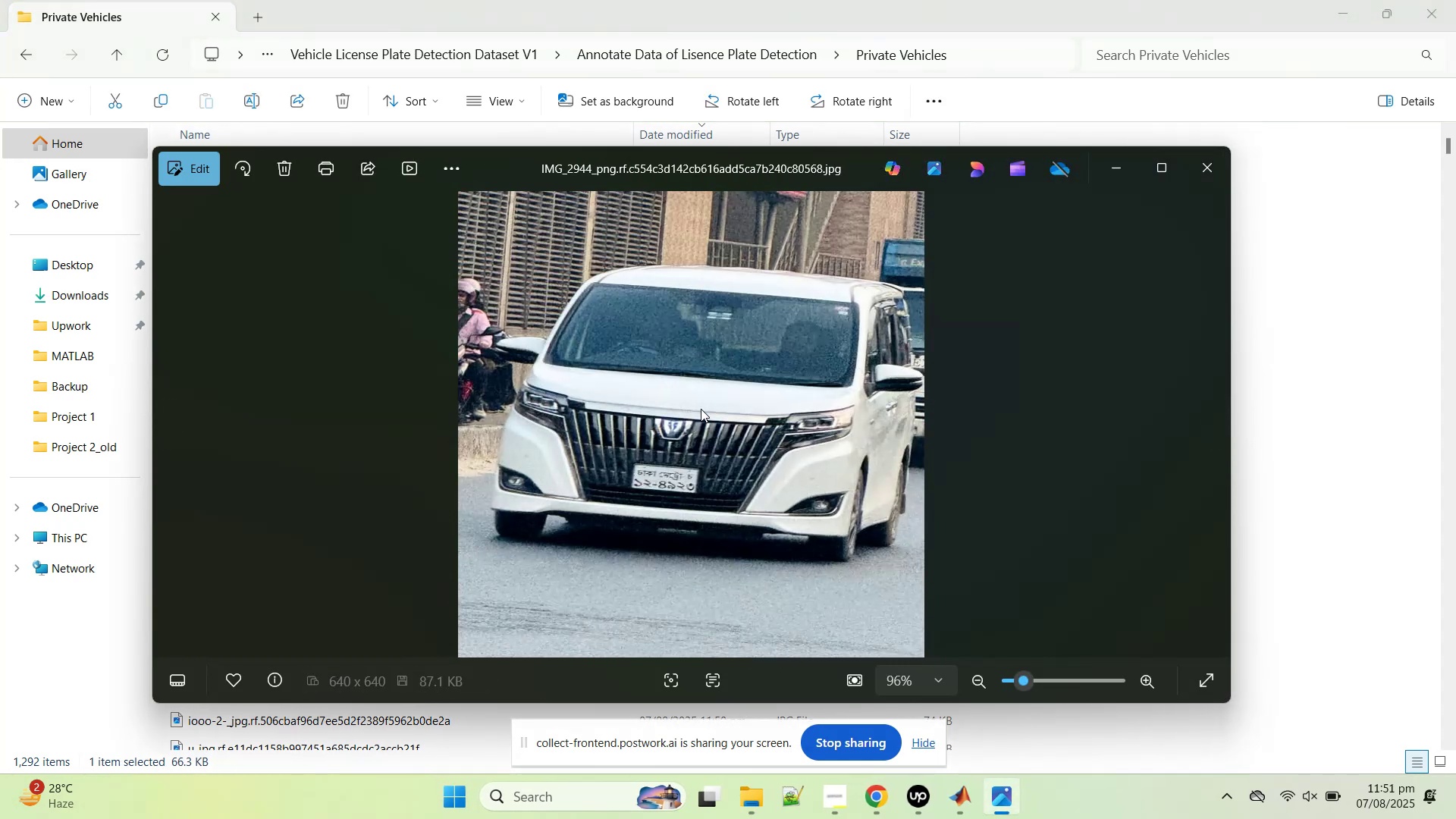 
key(ArrowRight)
 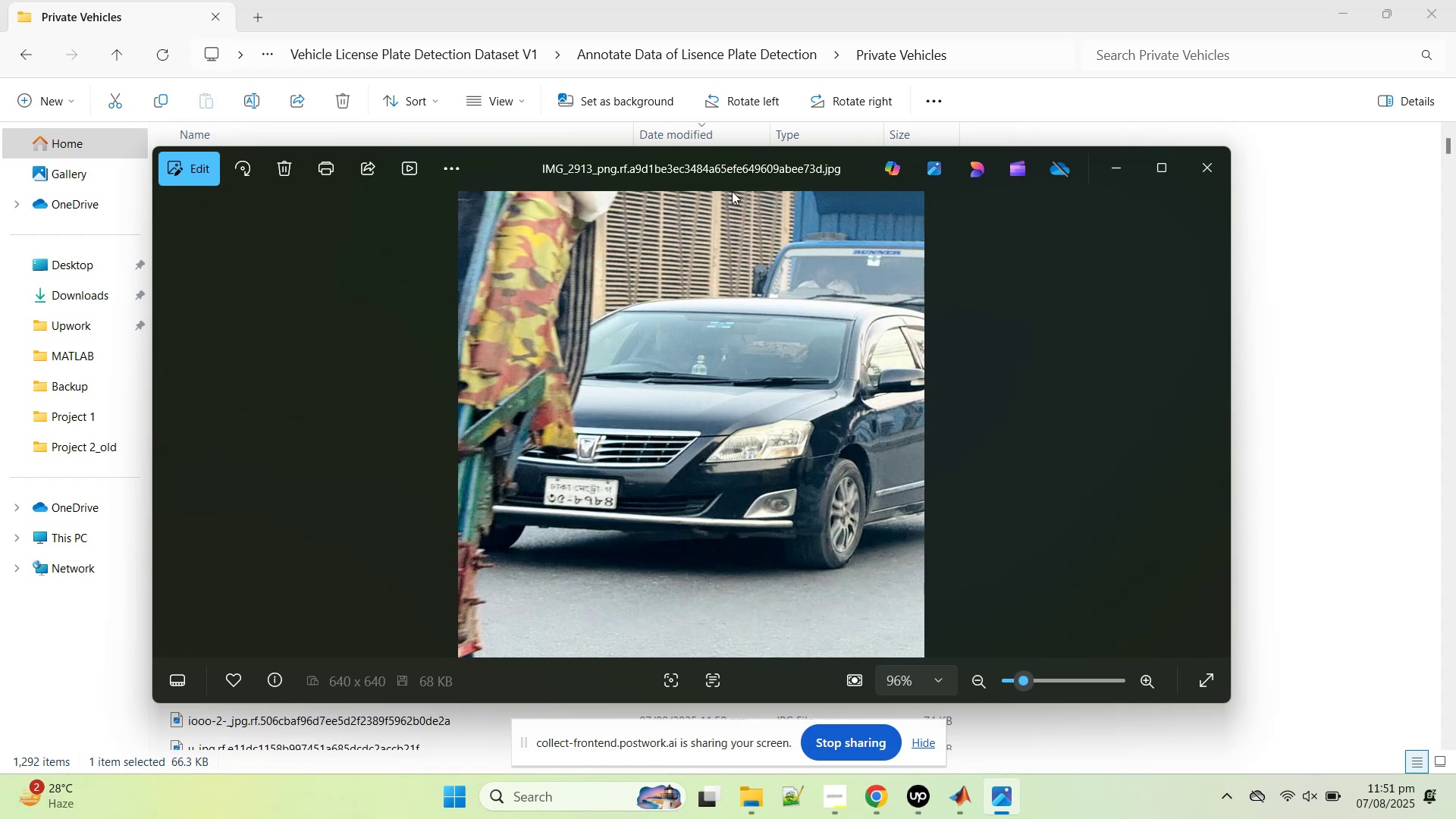 
scroll: coordinate [676, 398], scroll_direction: up, amount: 5.0
 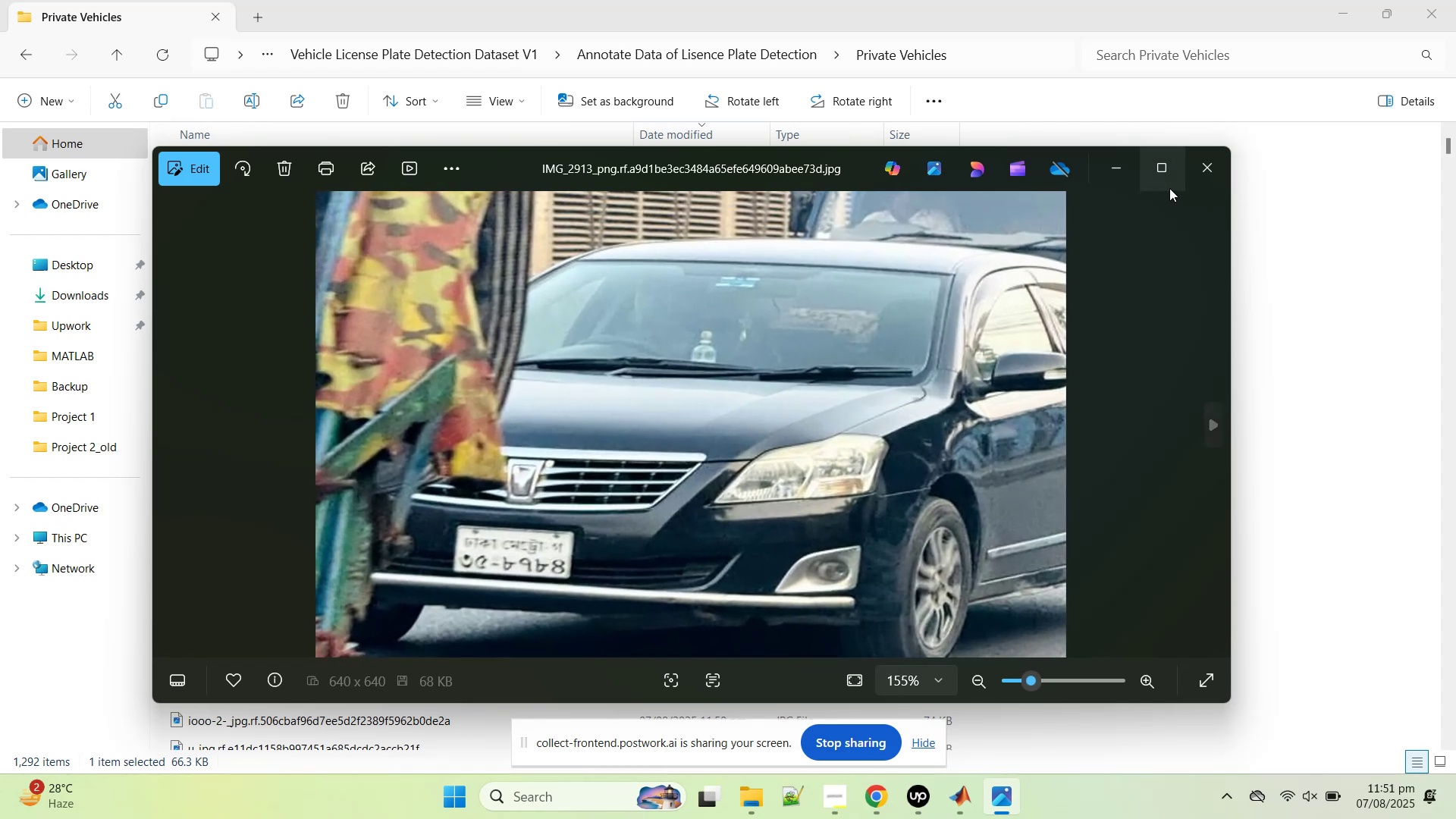 
left_click([1206, 165])
 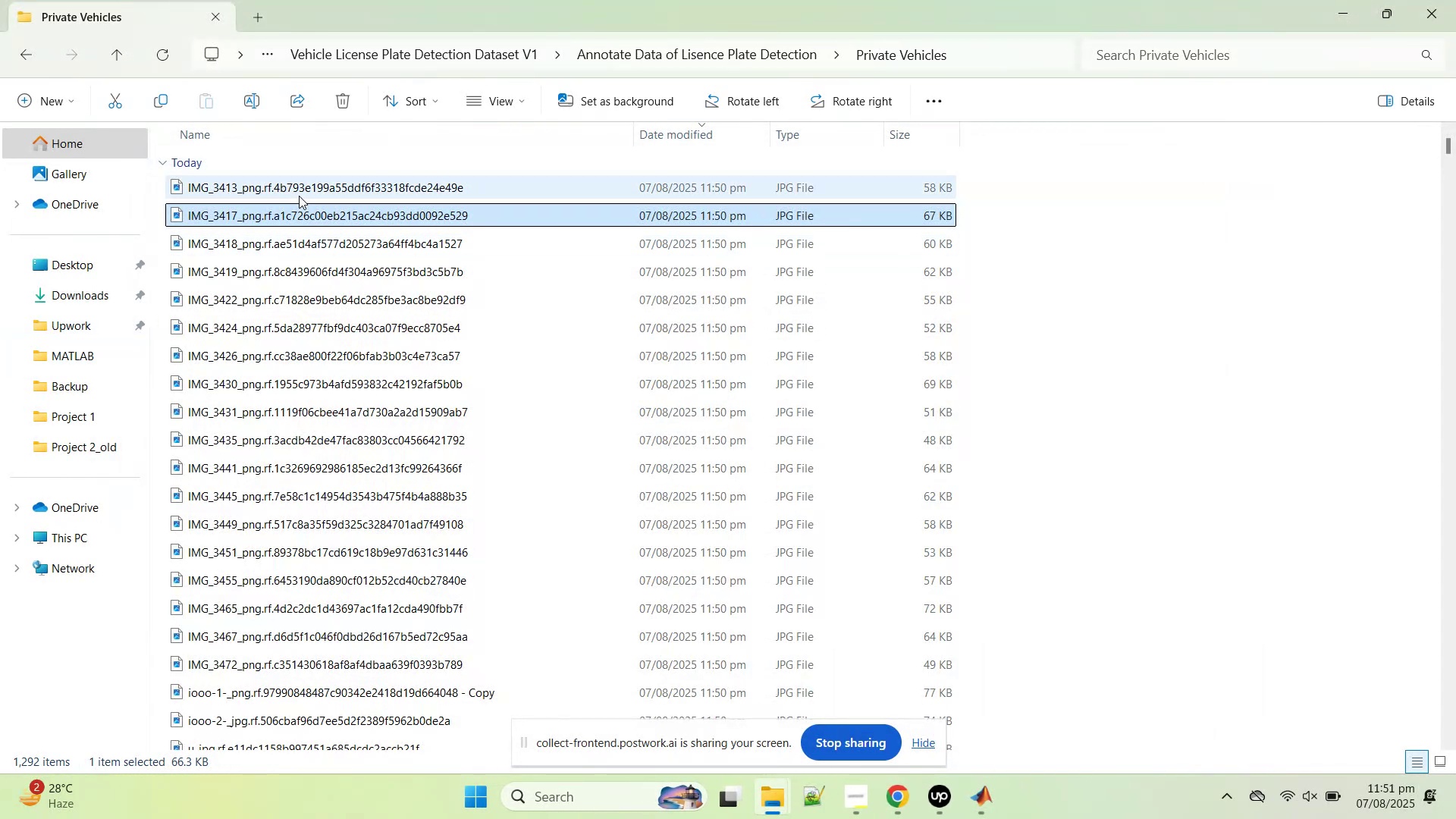 
left_click([300, 195])
 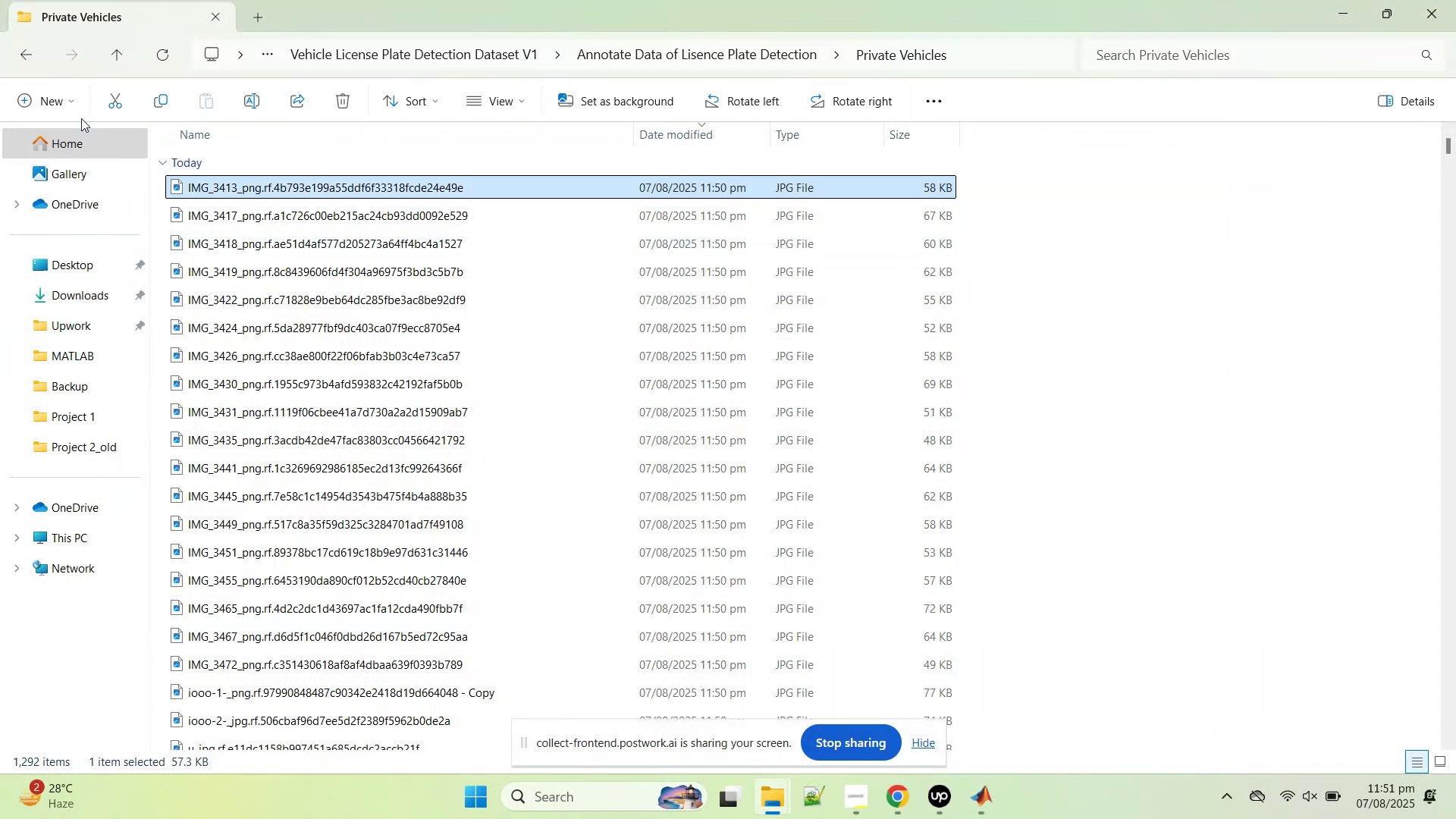 
left_click([109, 60])
 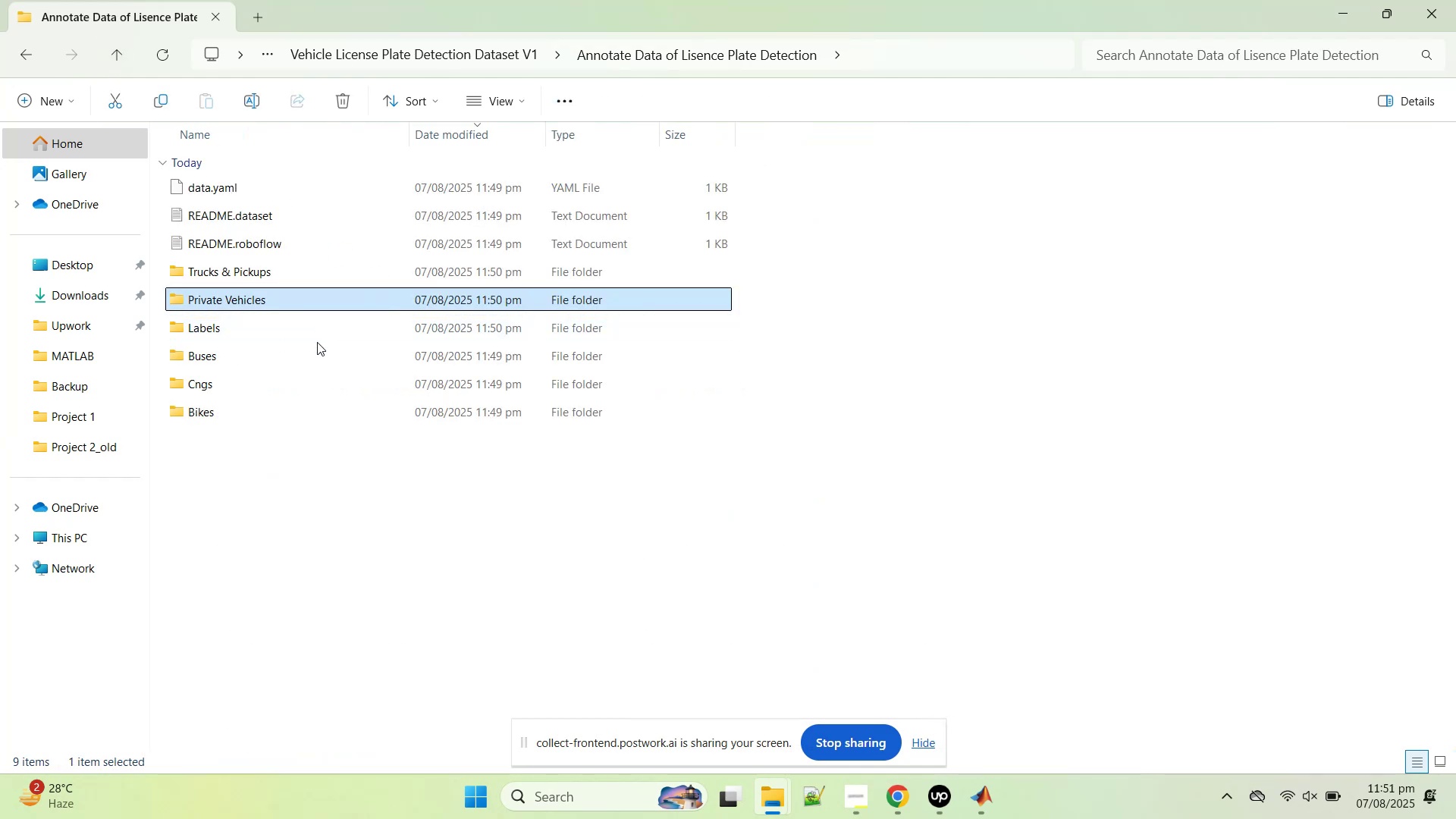 
left_click([241, 315])
 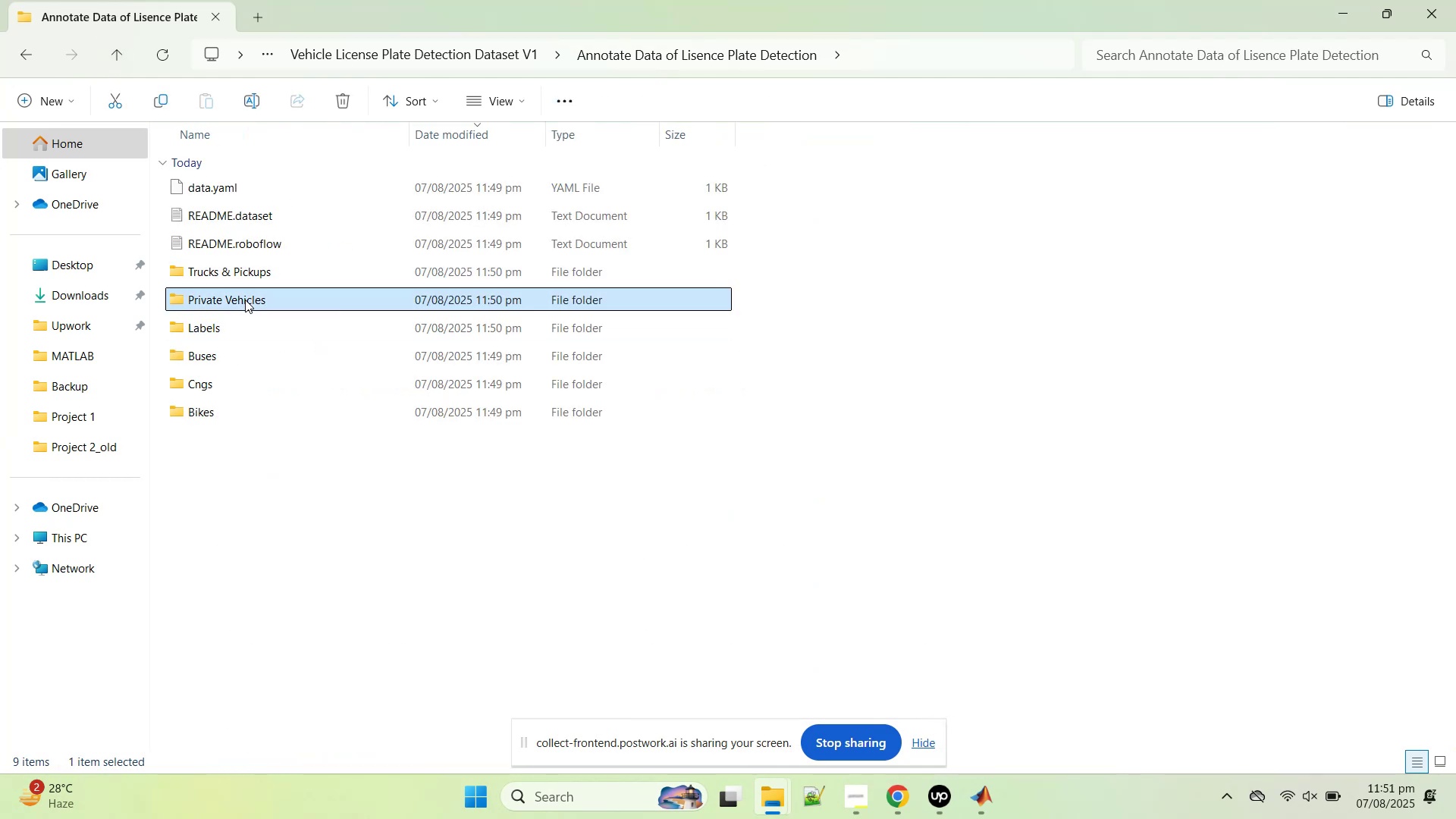 
double_click([245, 300])
 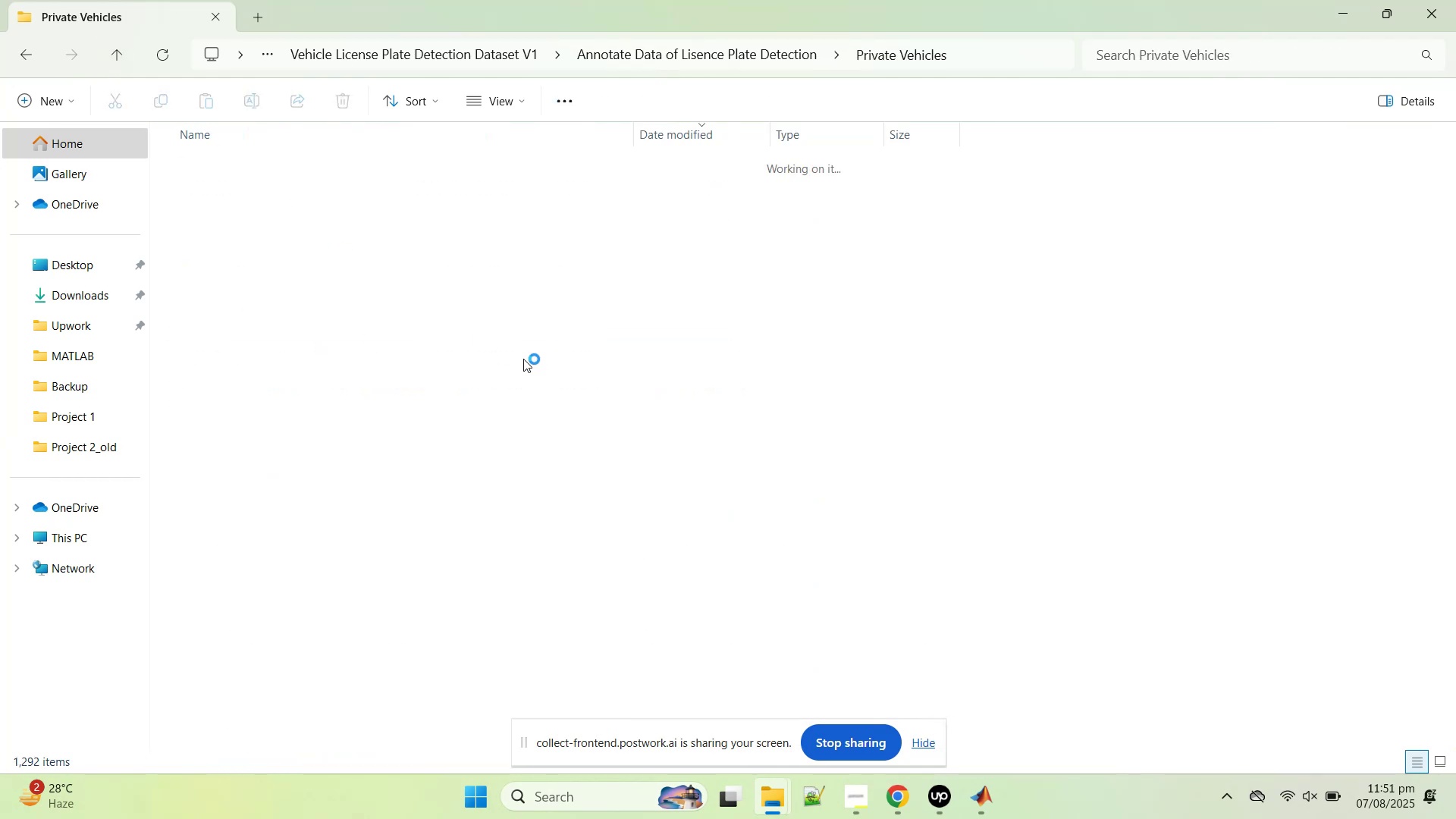 
key(Control+A)
 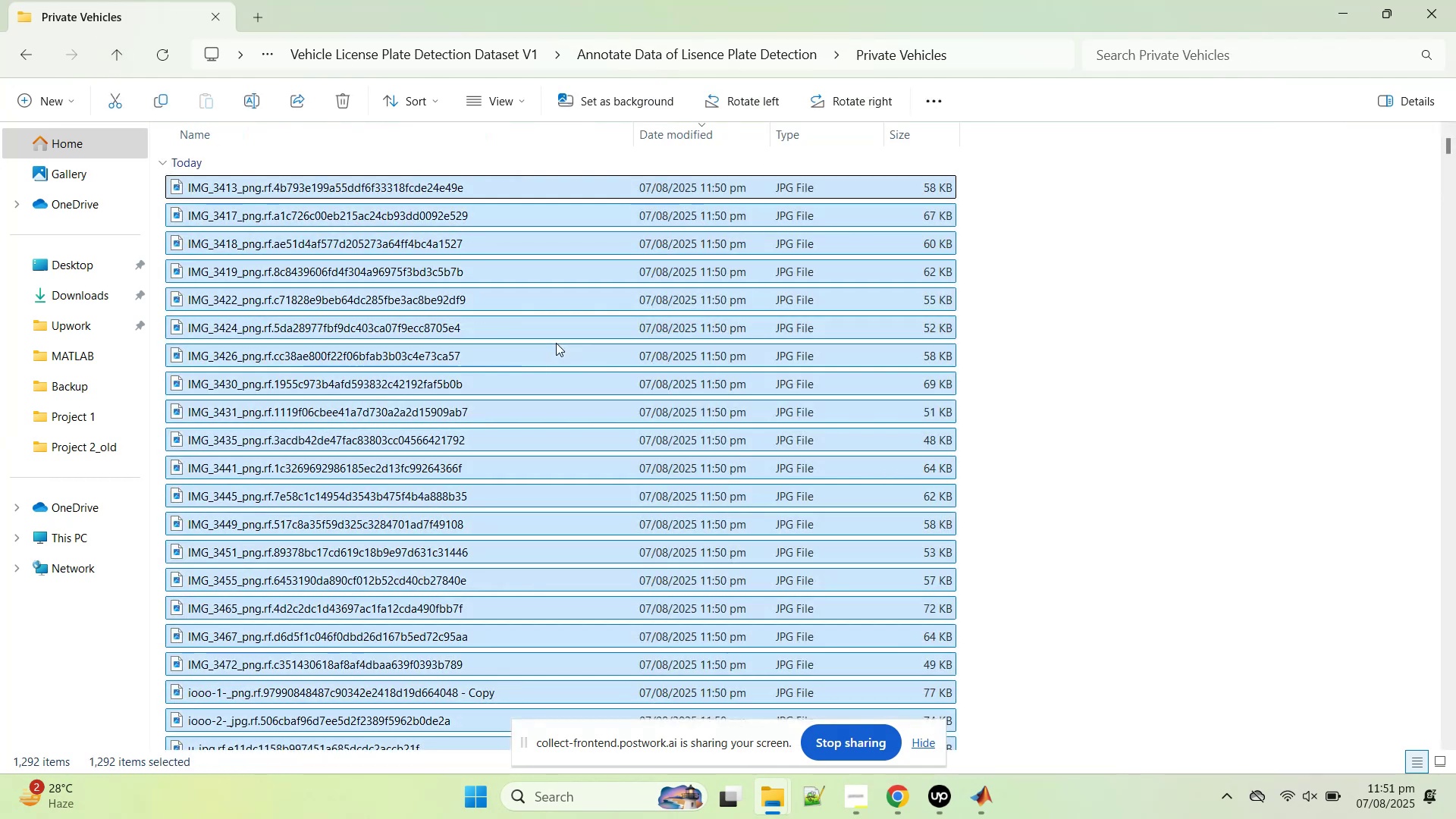 
key(Control+X)
 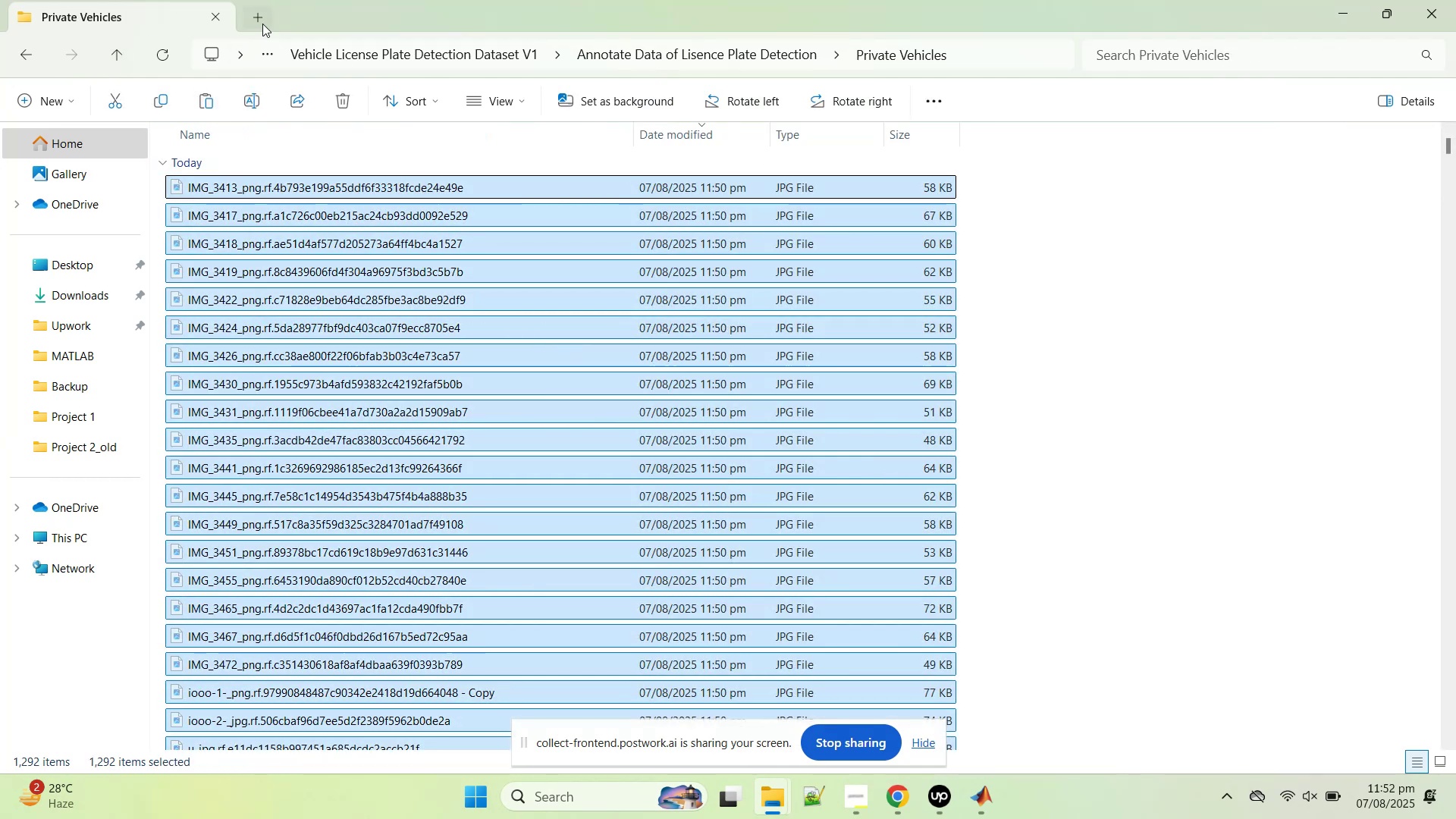 
left_click([262, 21])
 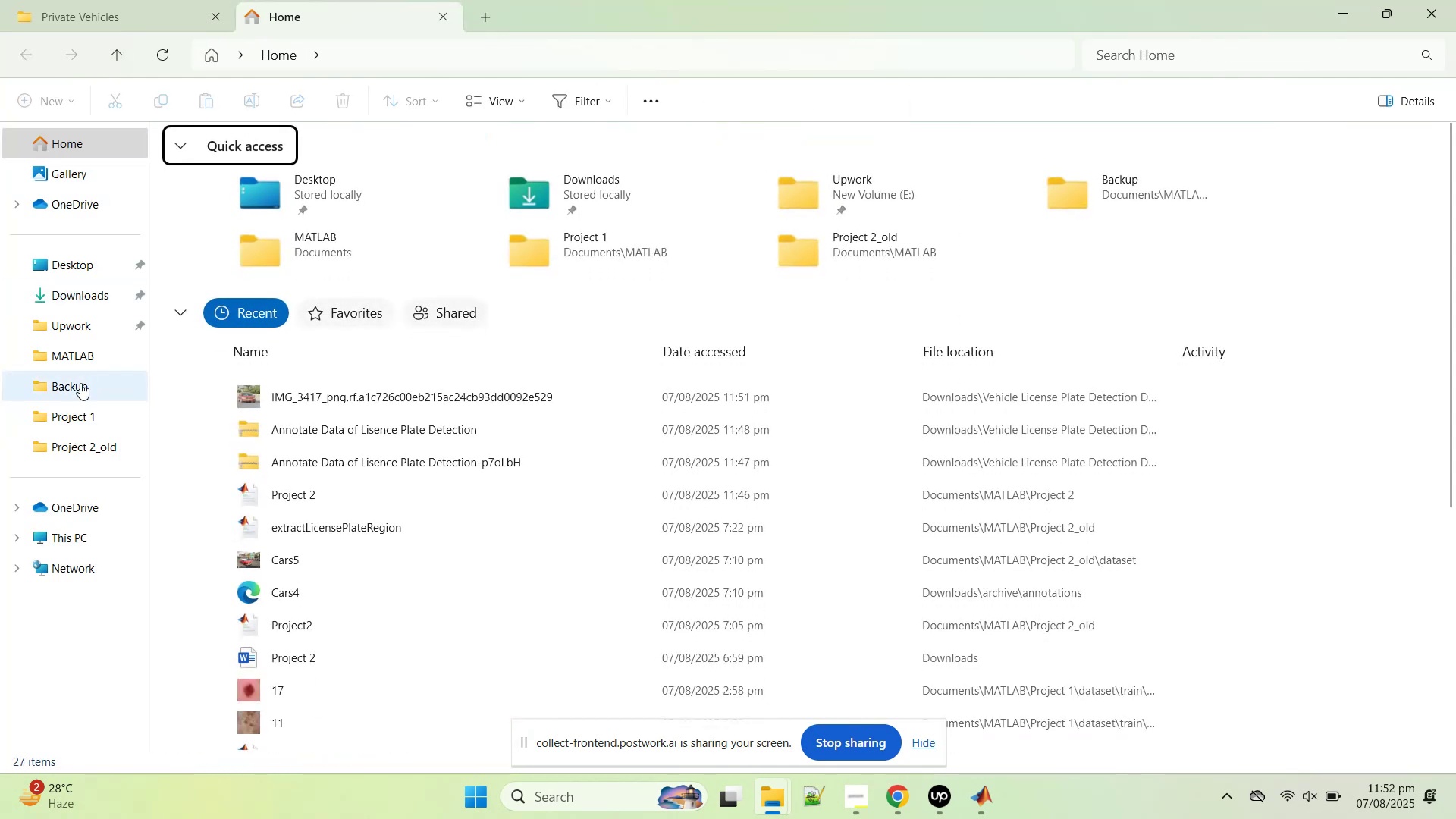 
left_click([87, 356])
 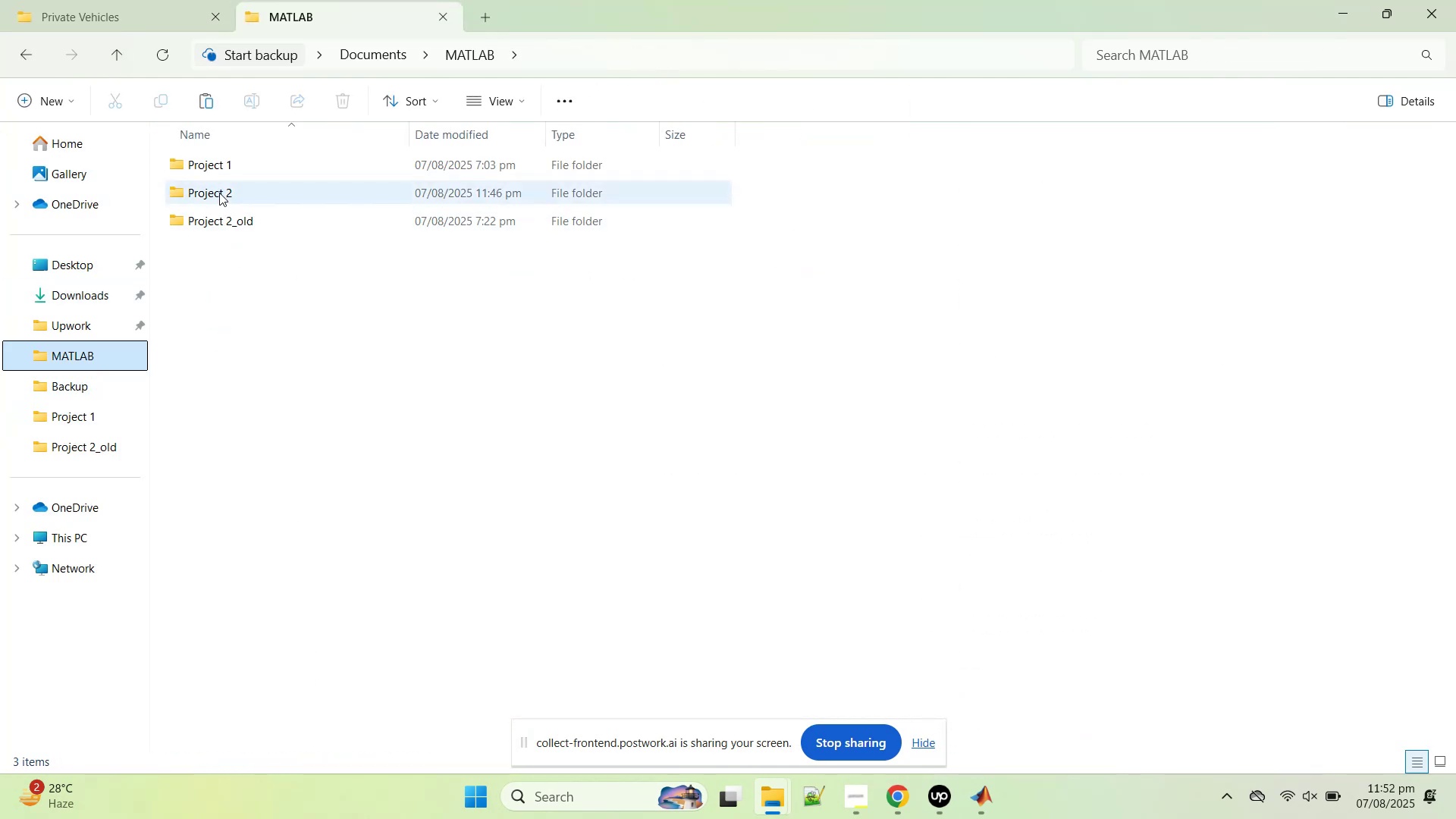 
double_click([218, 190])
 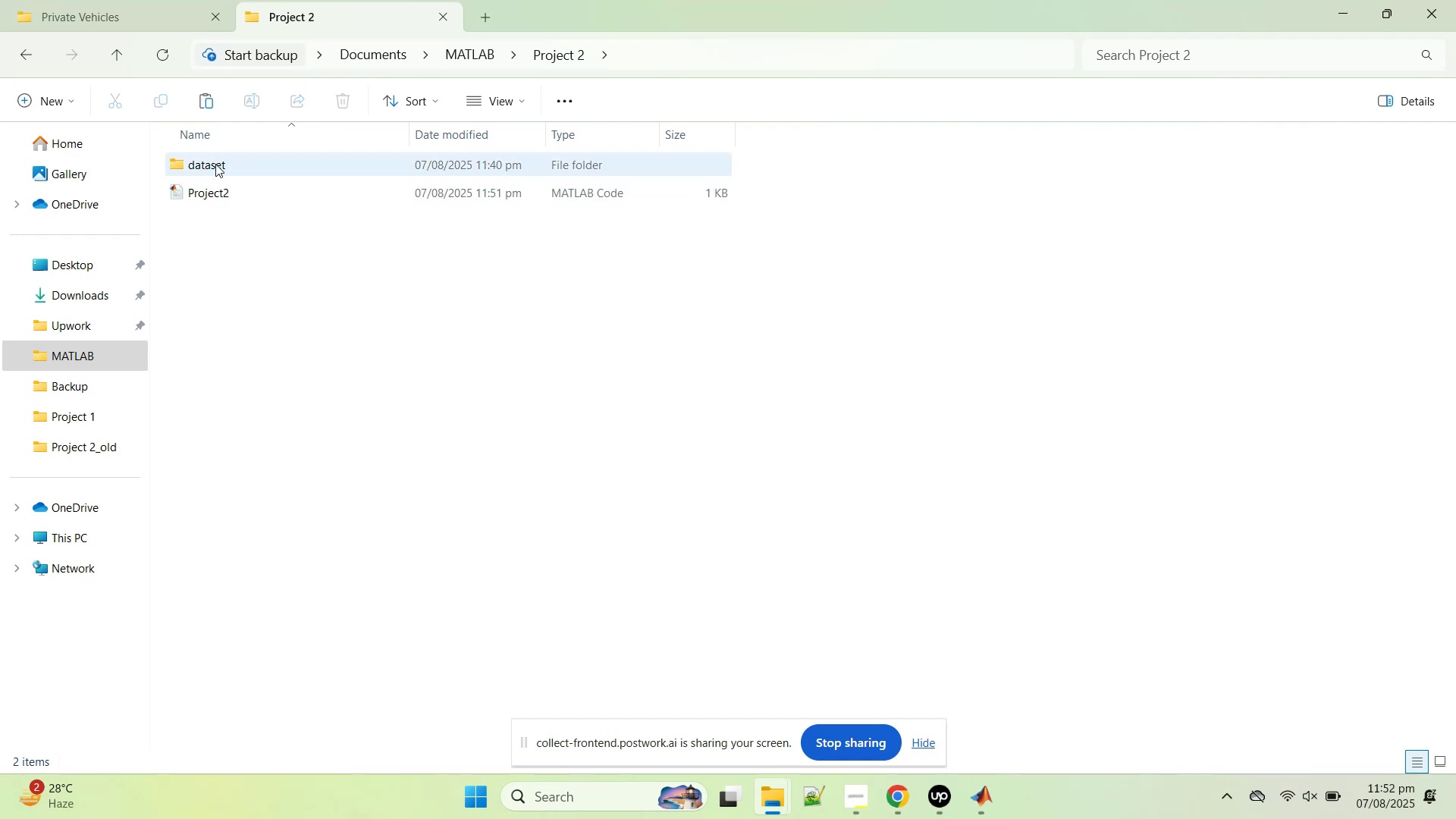 
double_click([215, 164])
 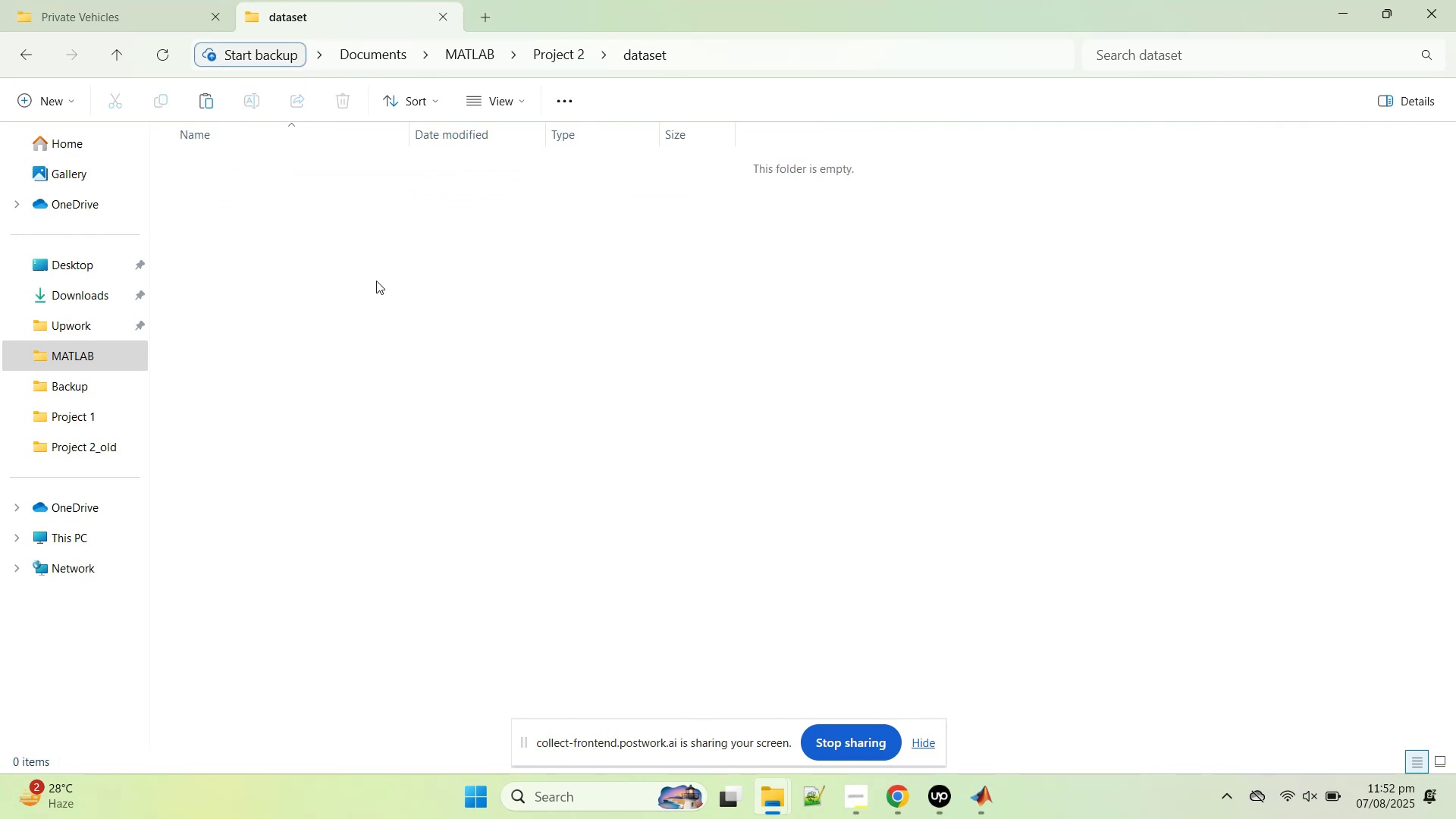 
right_click([376, 281])
 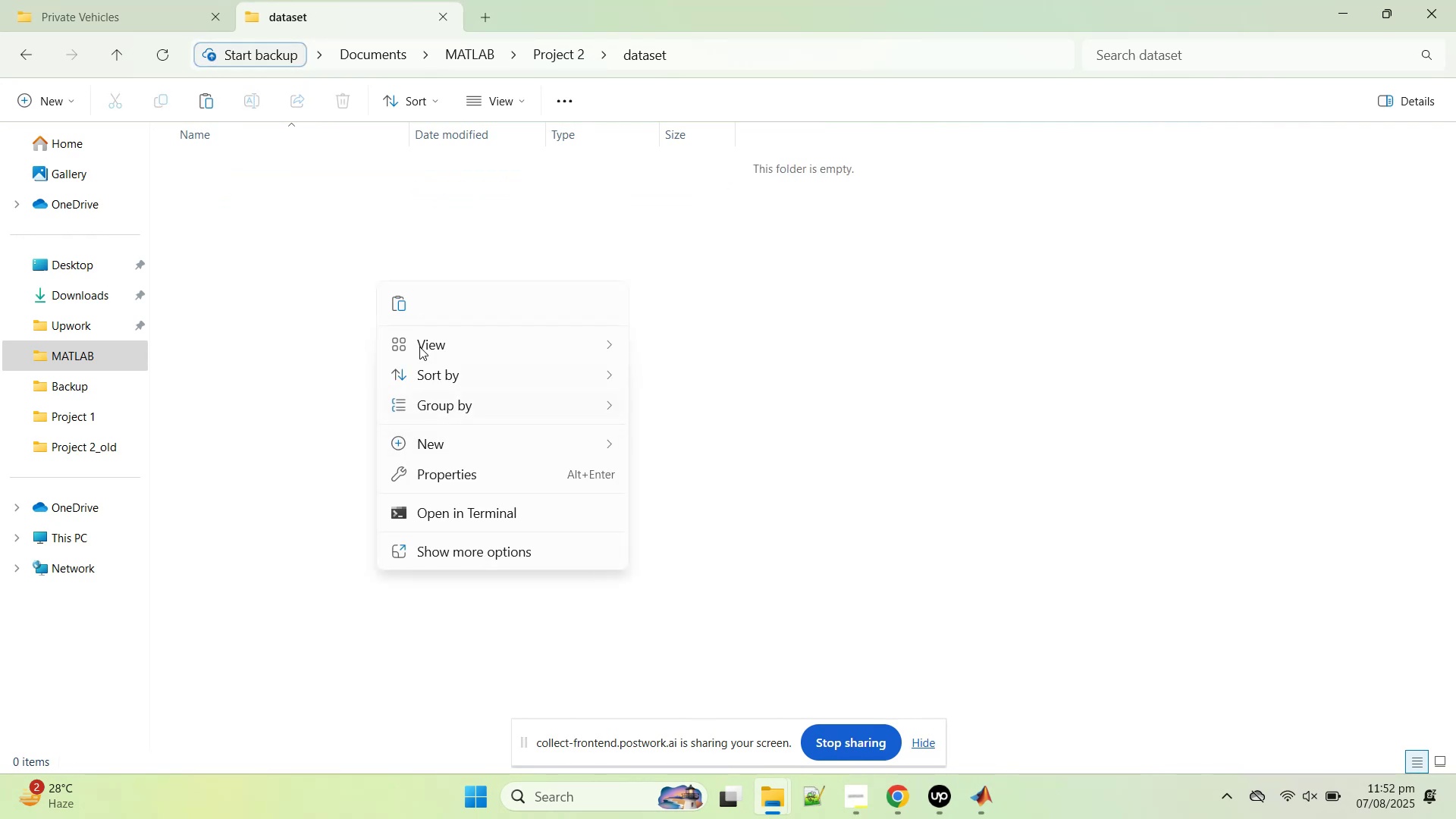 
left_click([409, 303])
 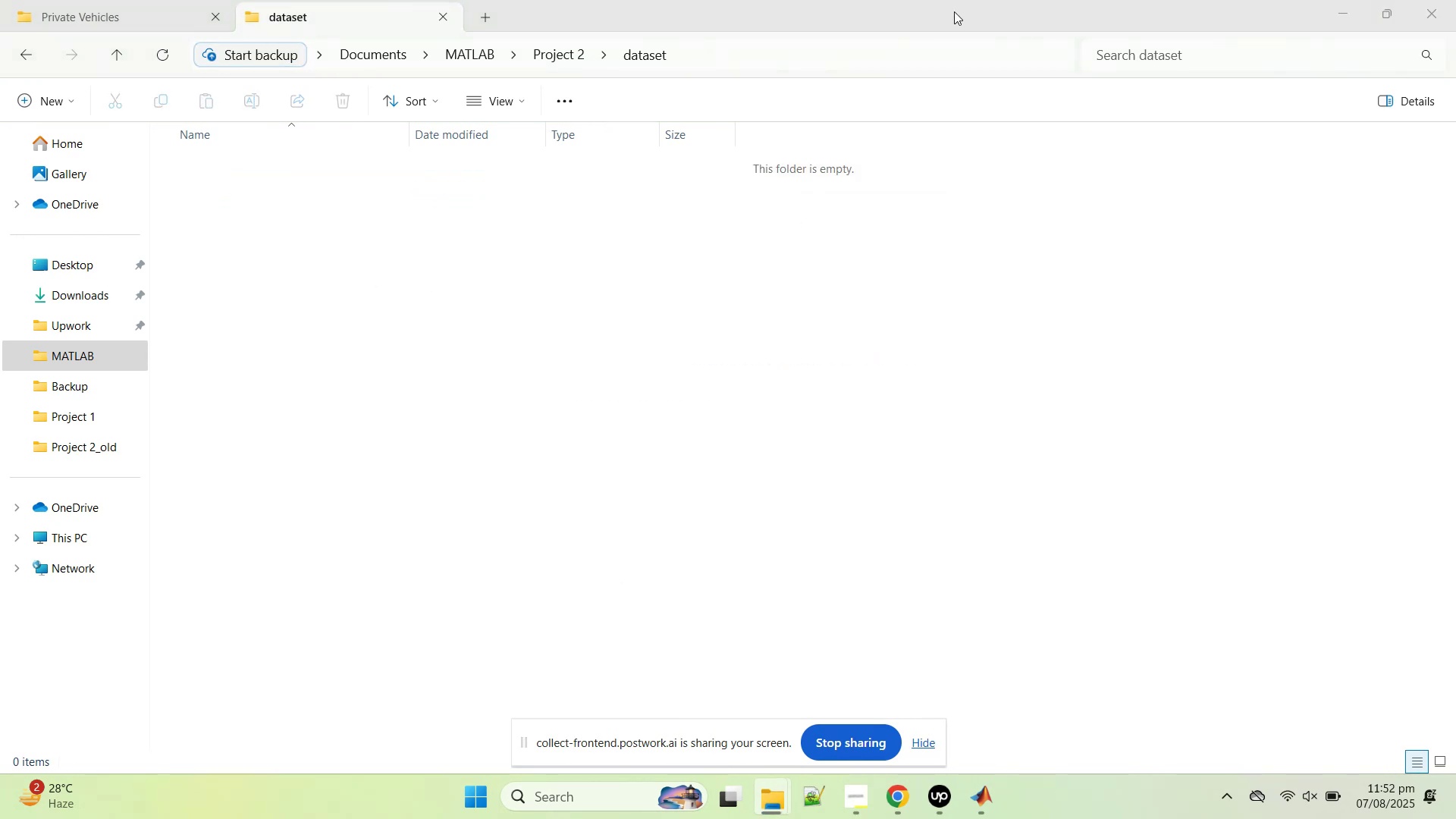 
wait(5.36)
 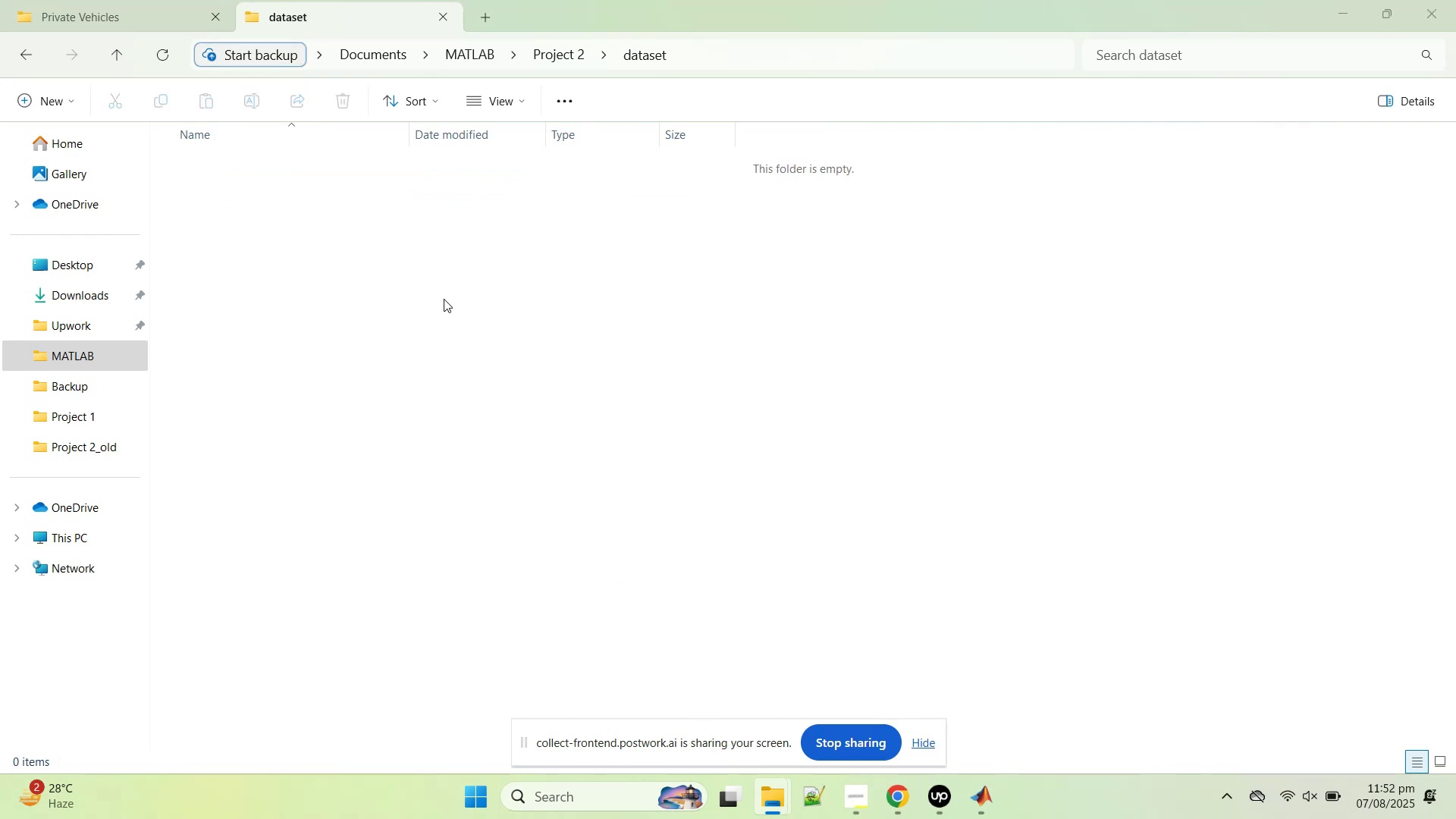 
left_click([1024, 425])
 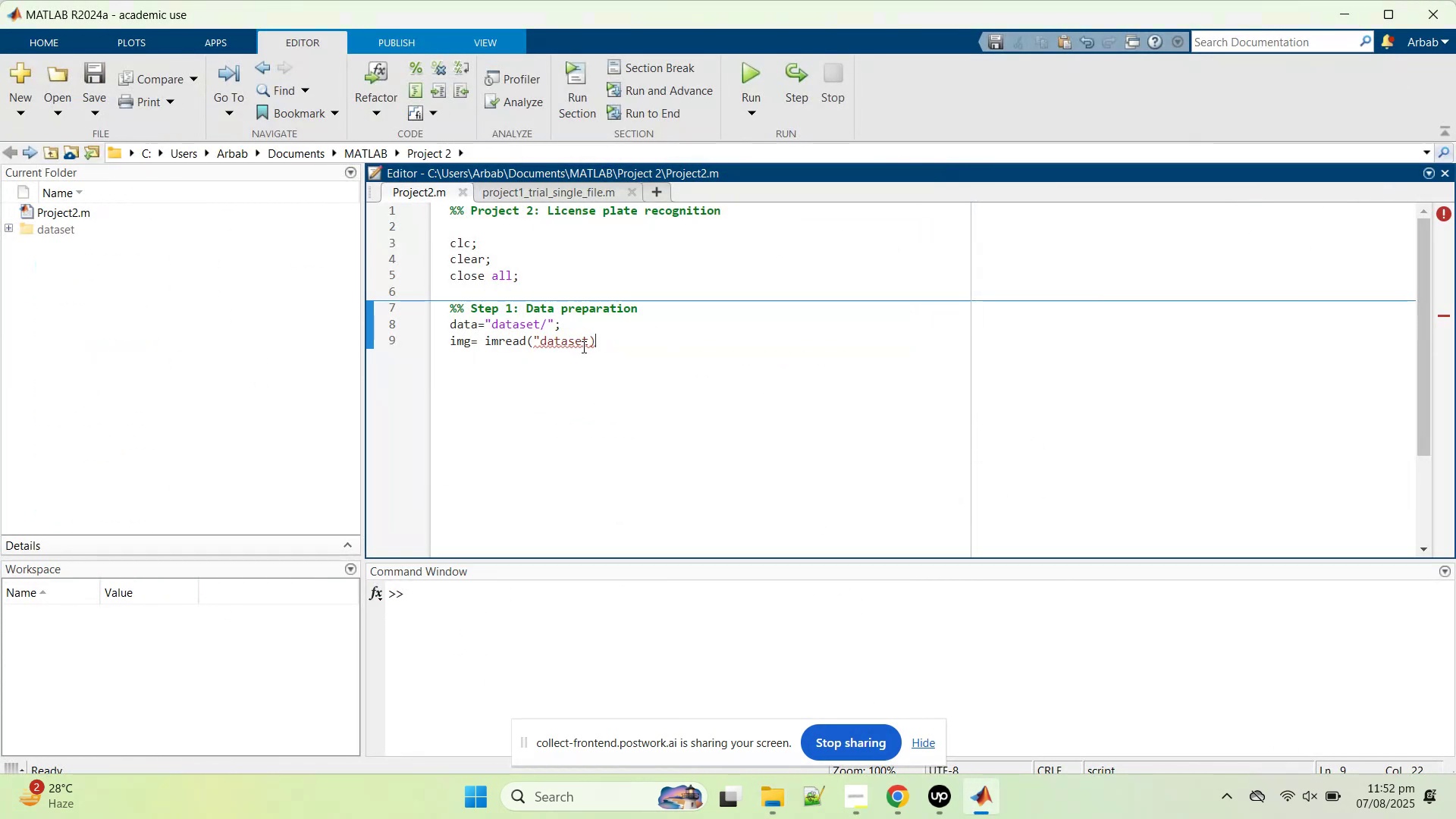 
left_click([587, 345])
 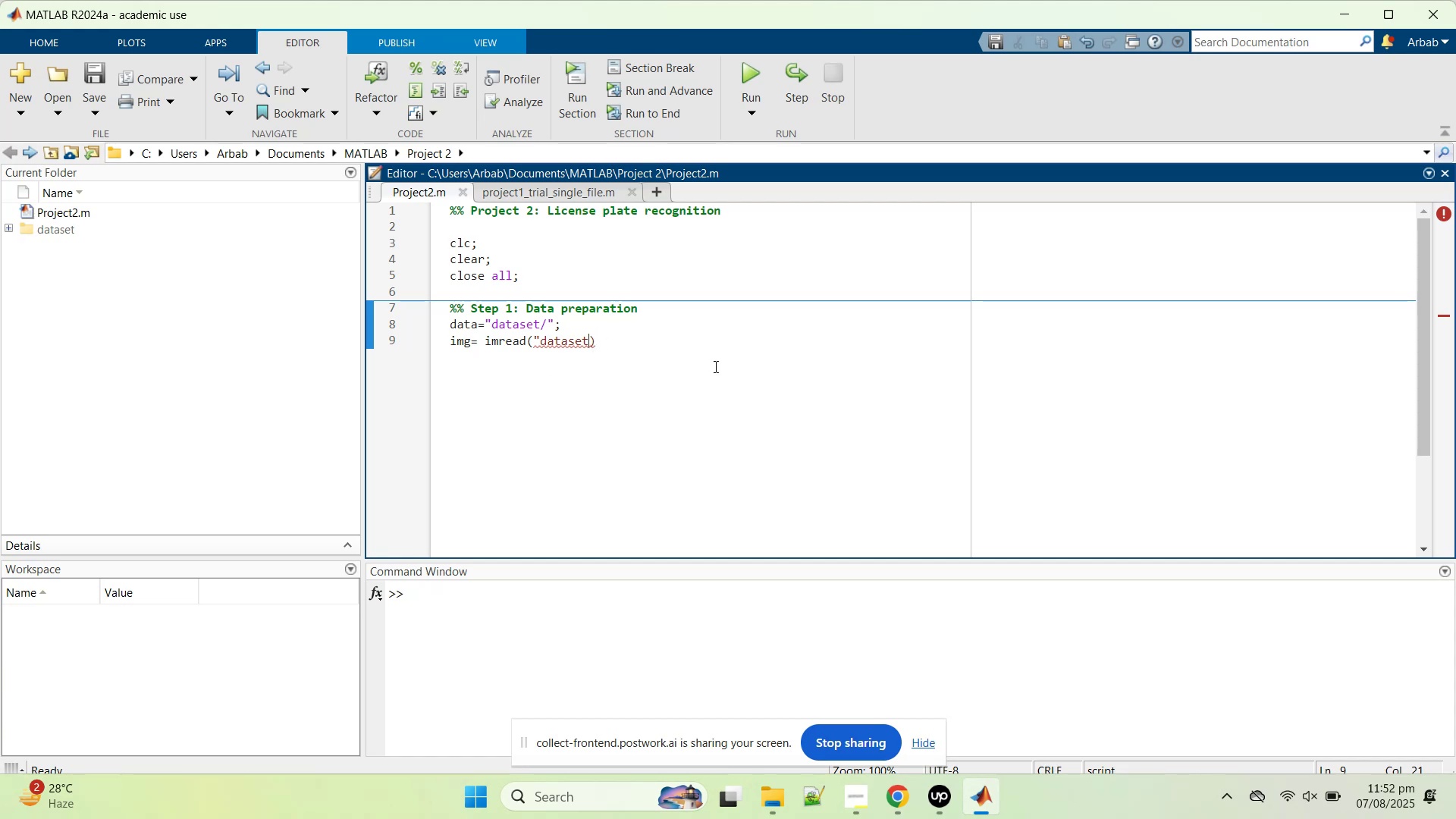 
key(Backspace)
 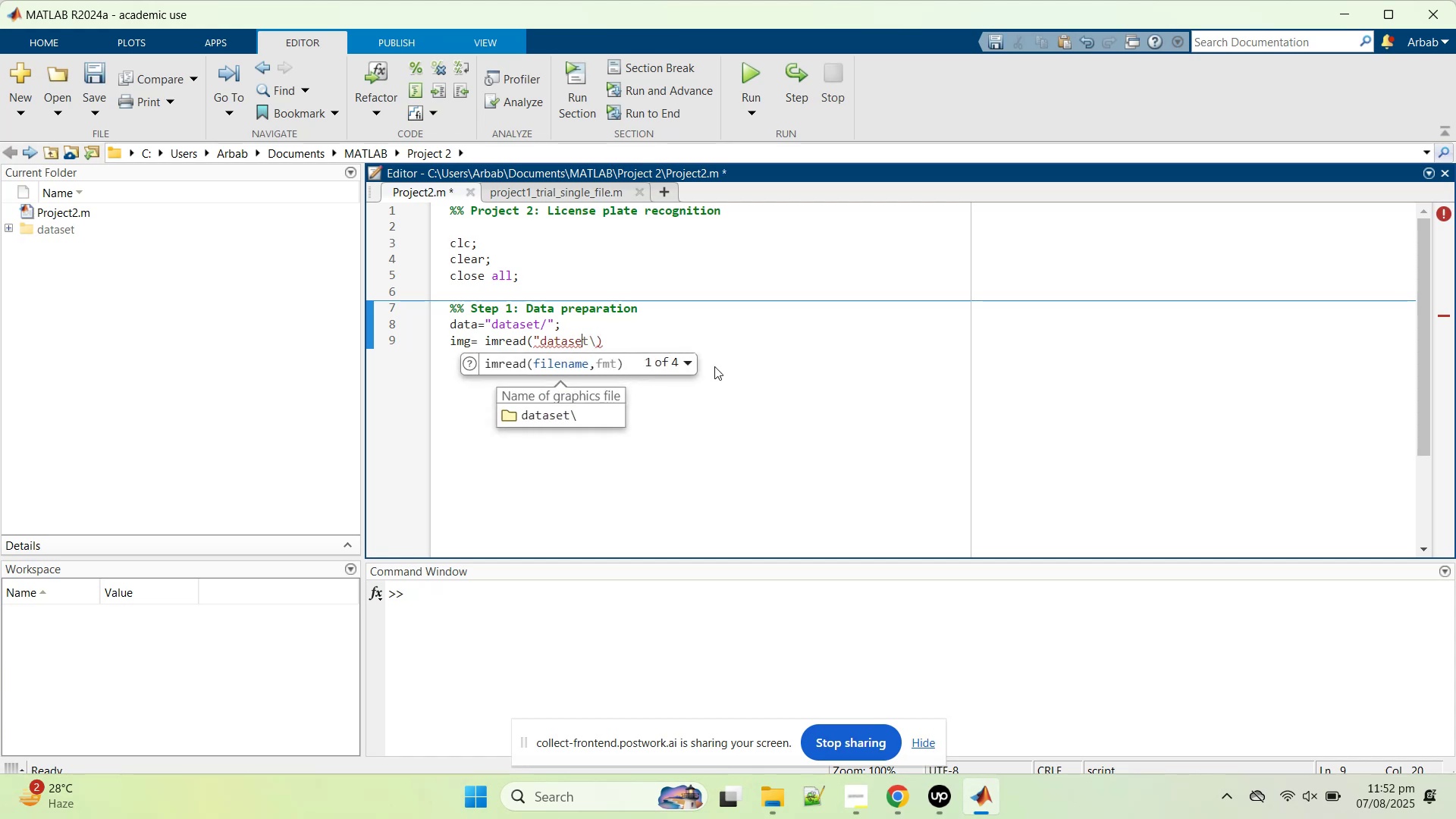 
key(Tab)
 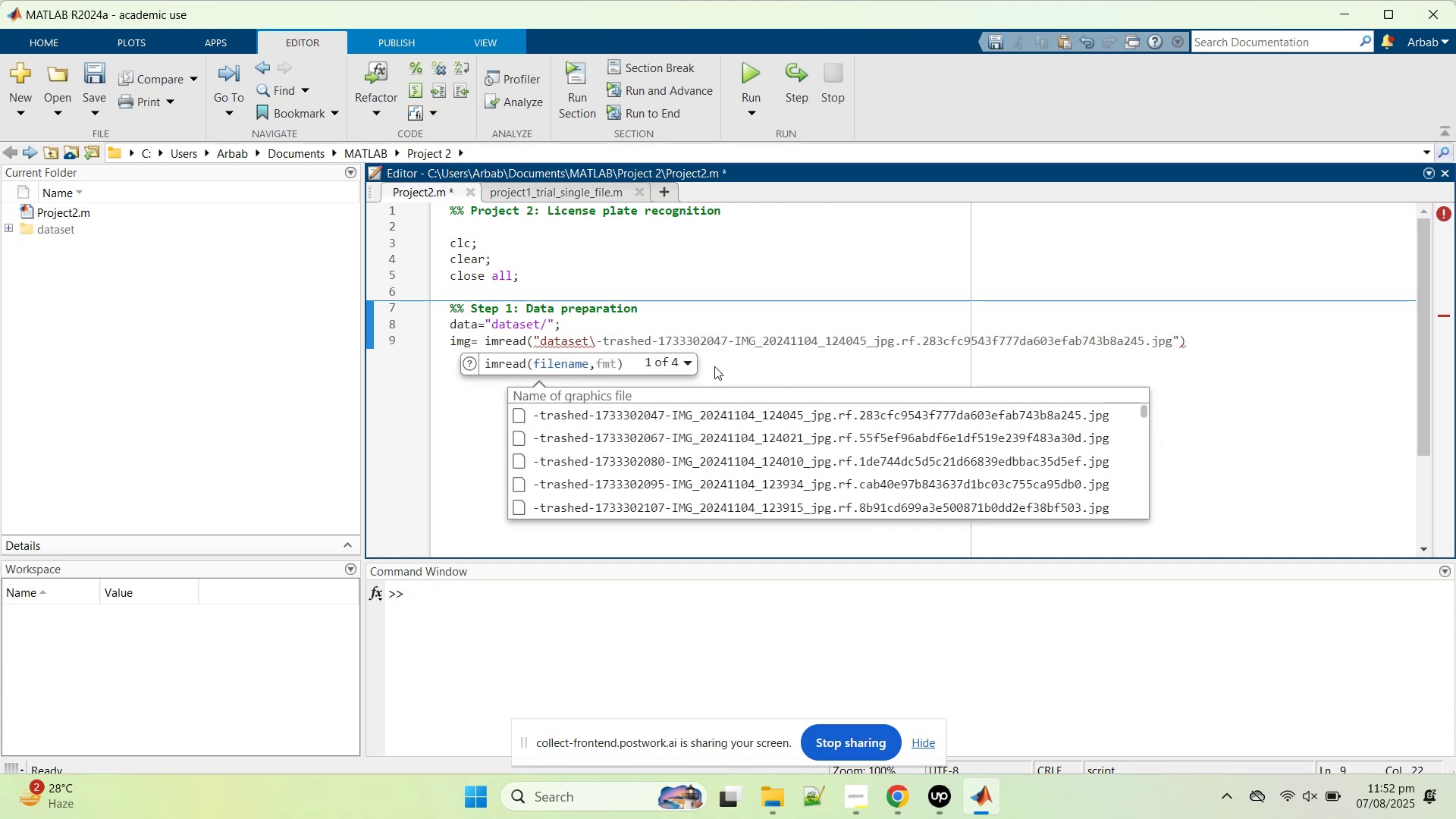 
key(Tab)
 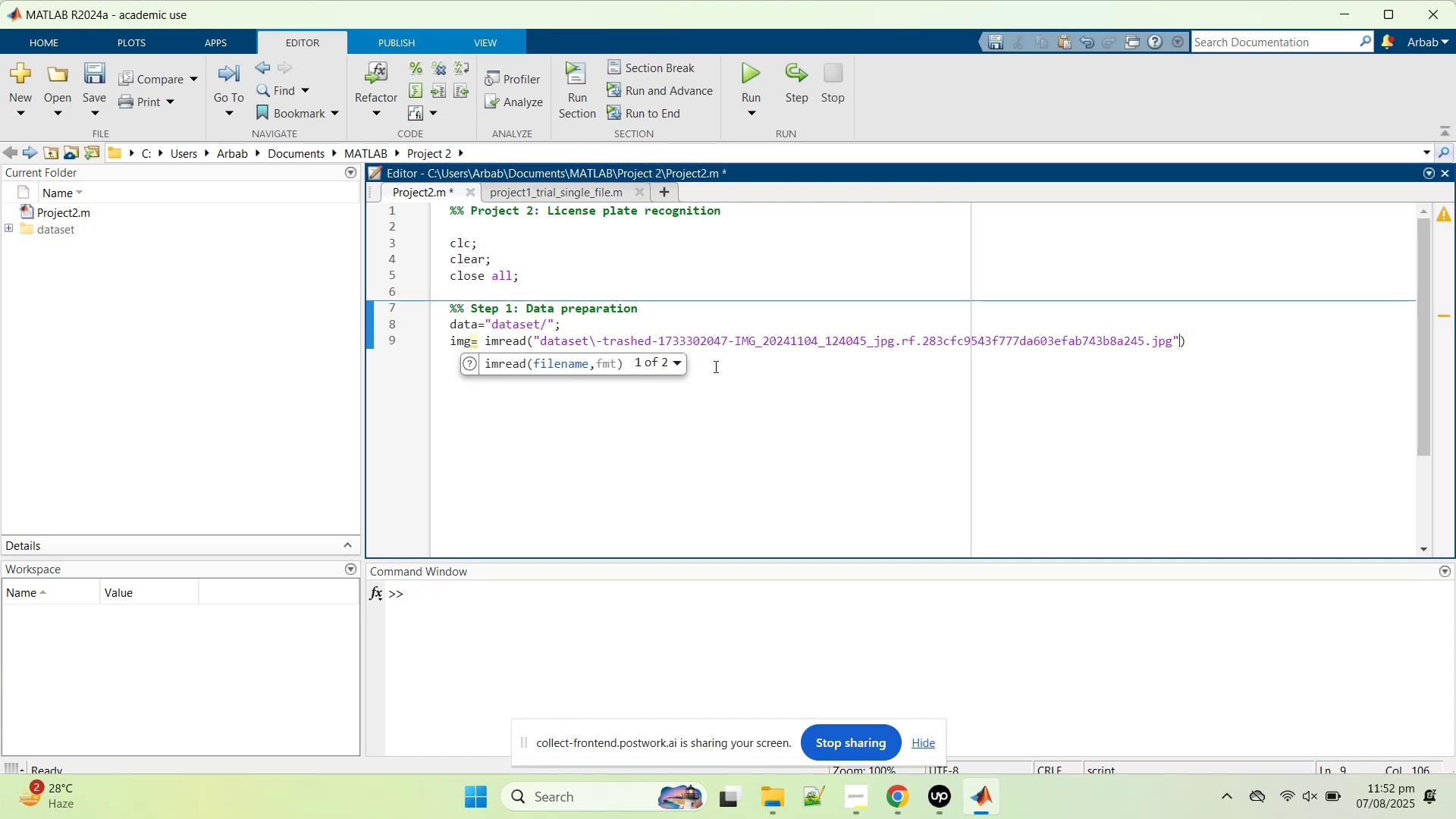 
key(Comma)
 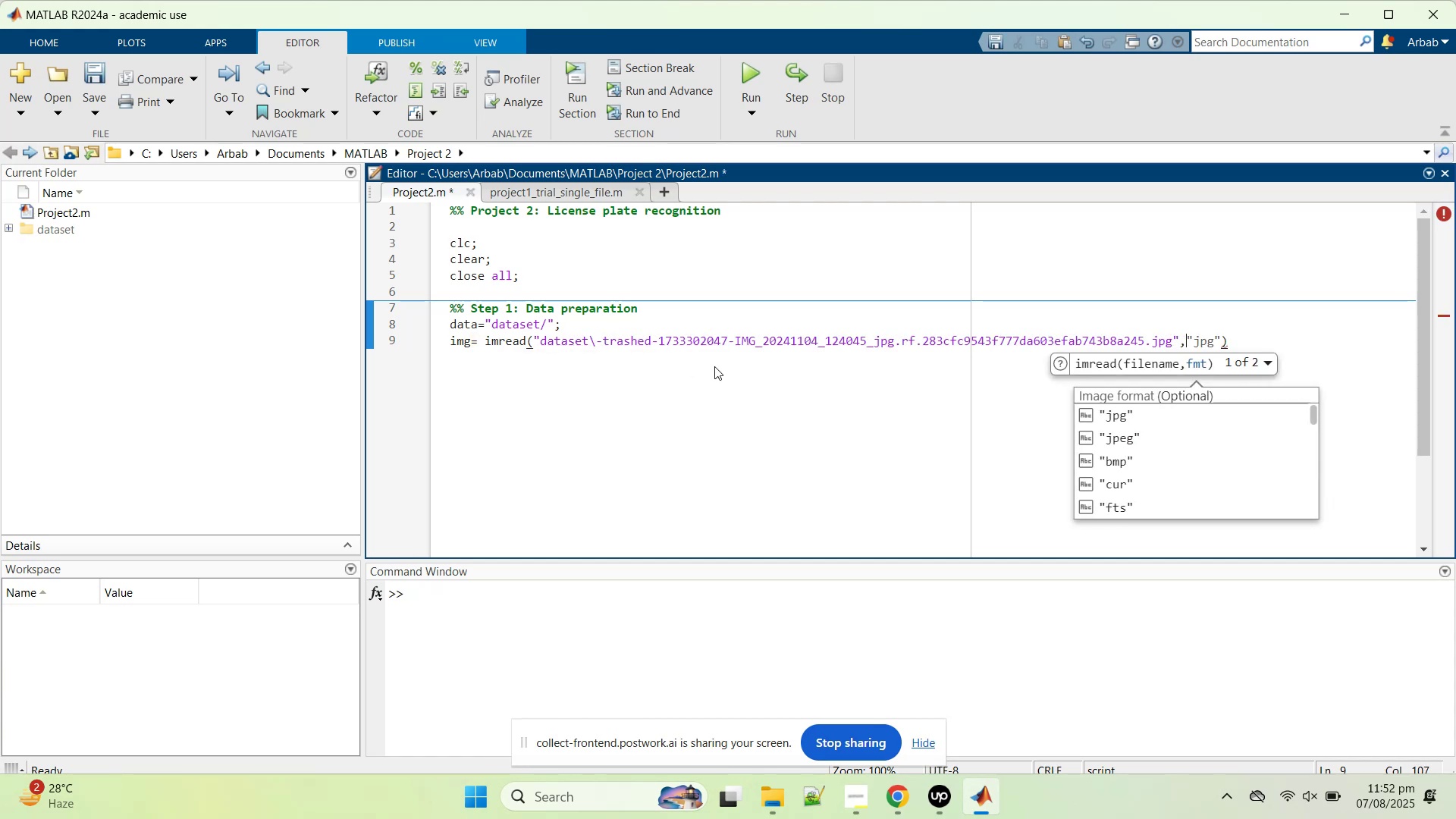 
key(Tab)
 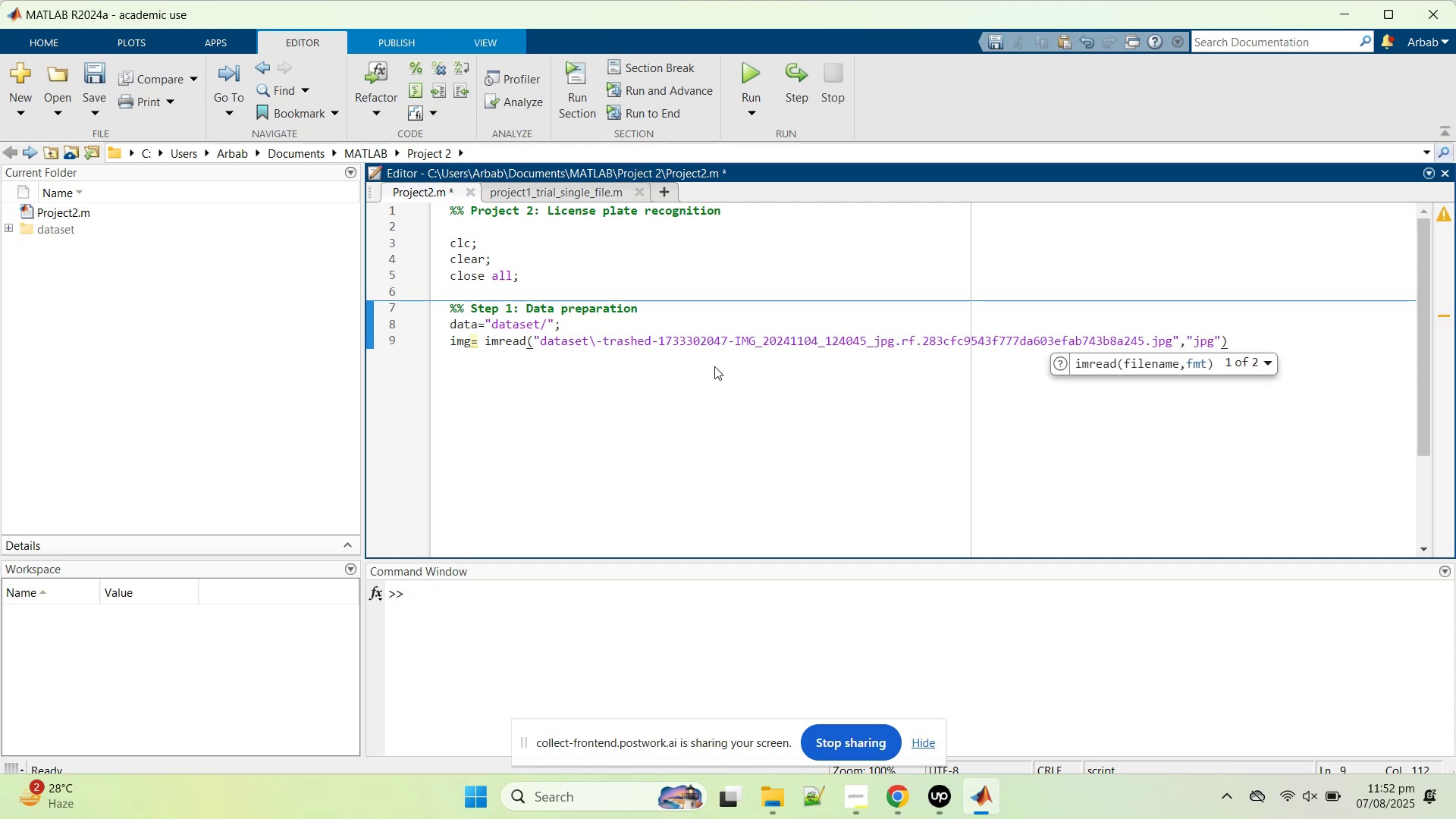 
key(ArrowRight)
 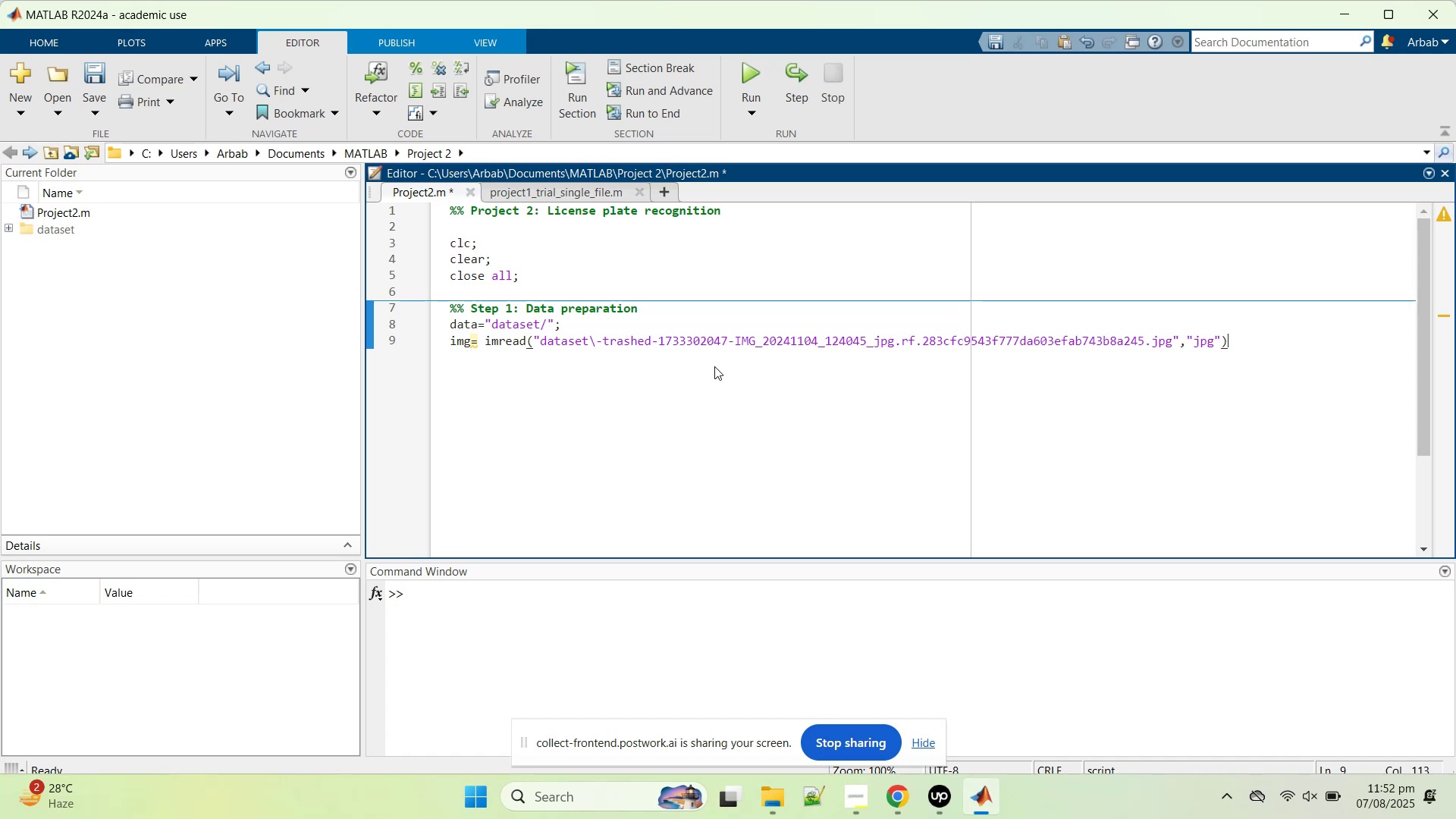 
key(Semicolon)
 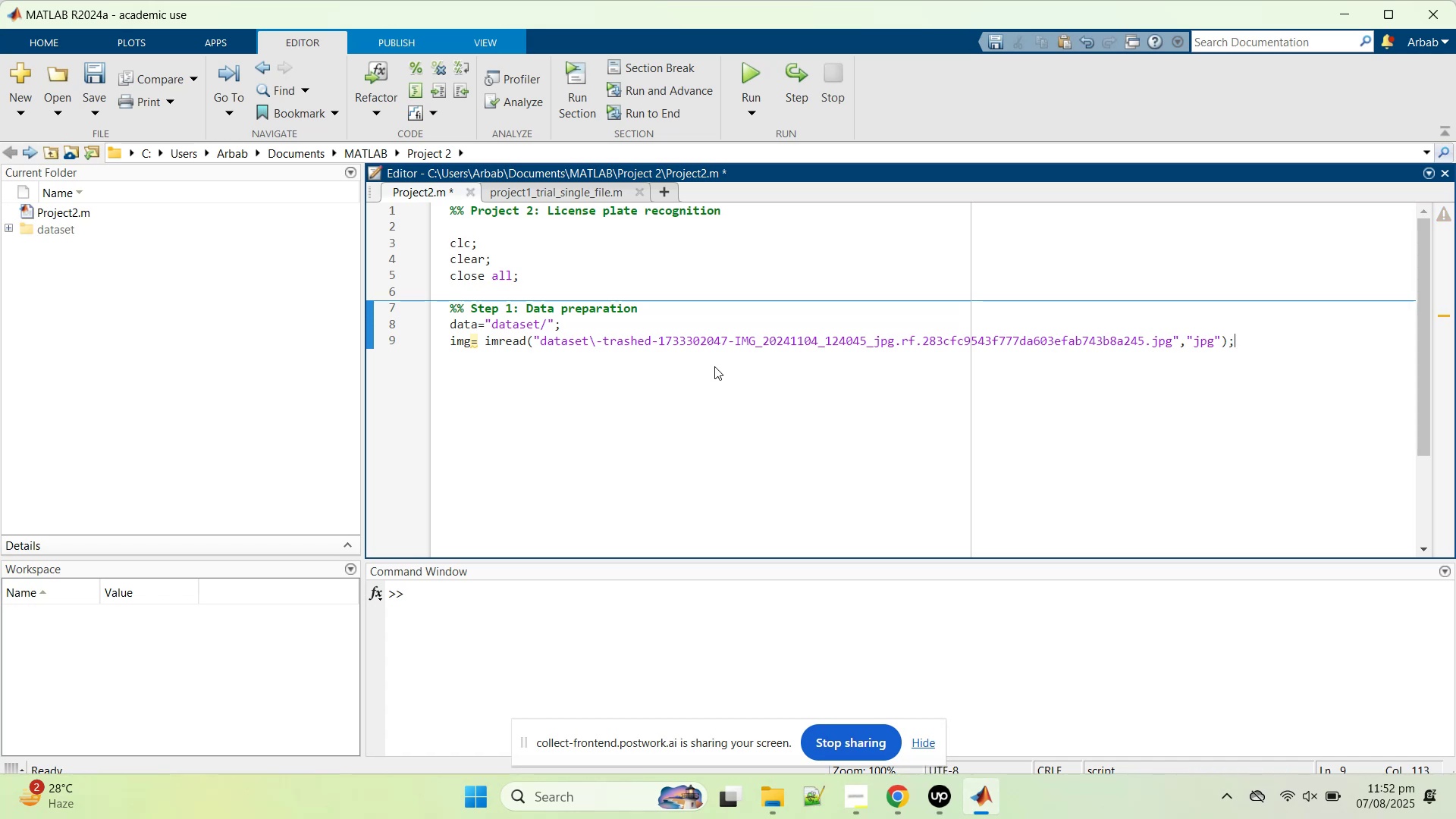 
key(Enter)
 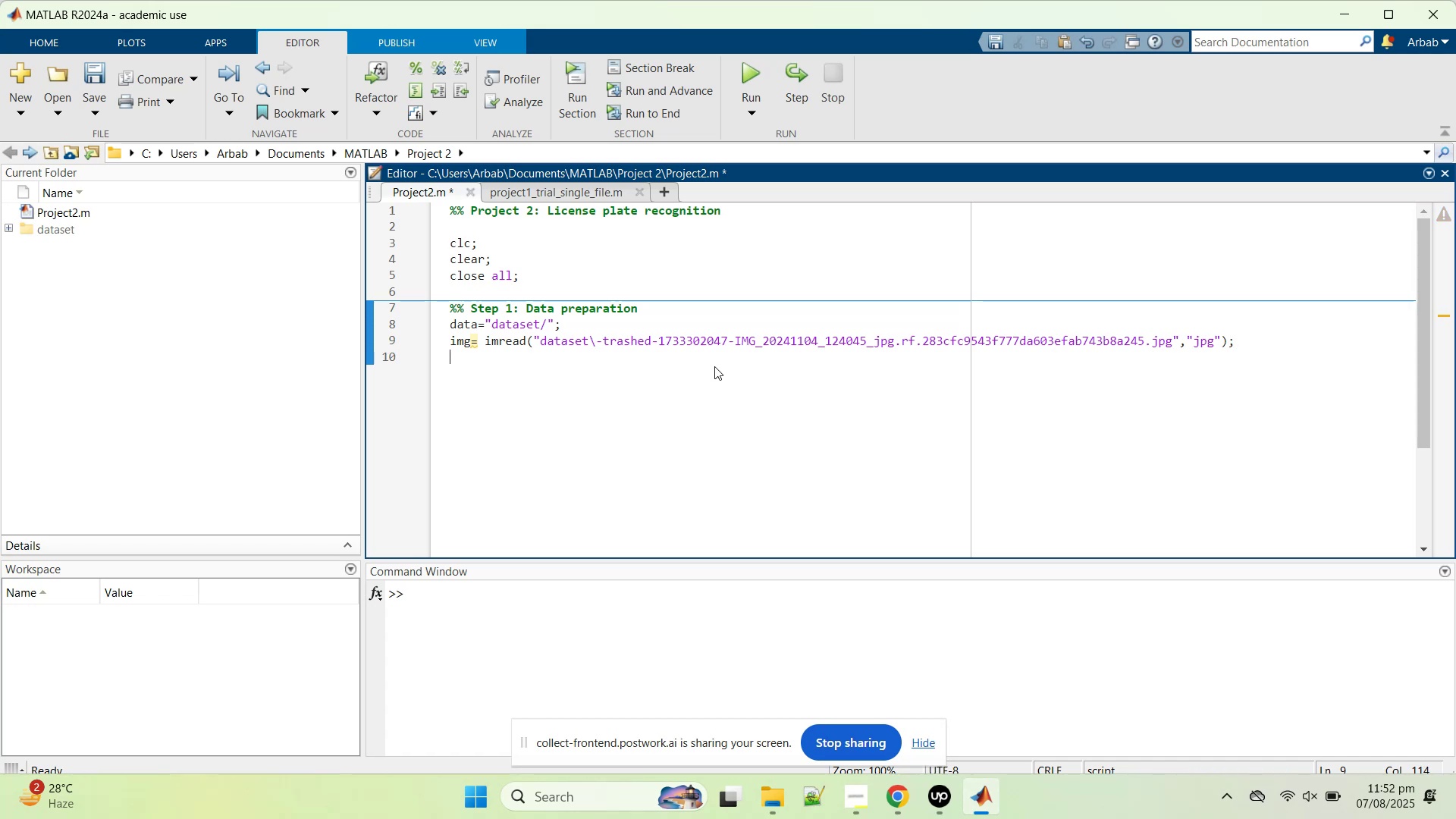 
key(Enter)
 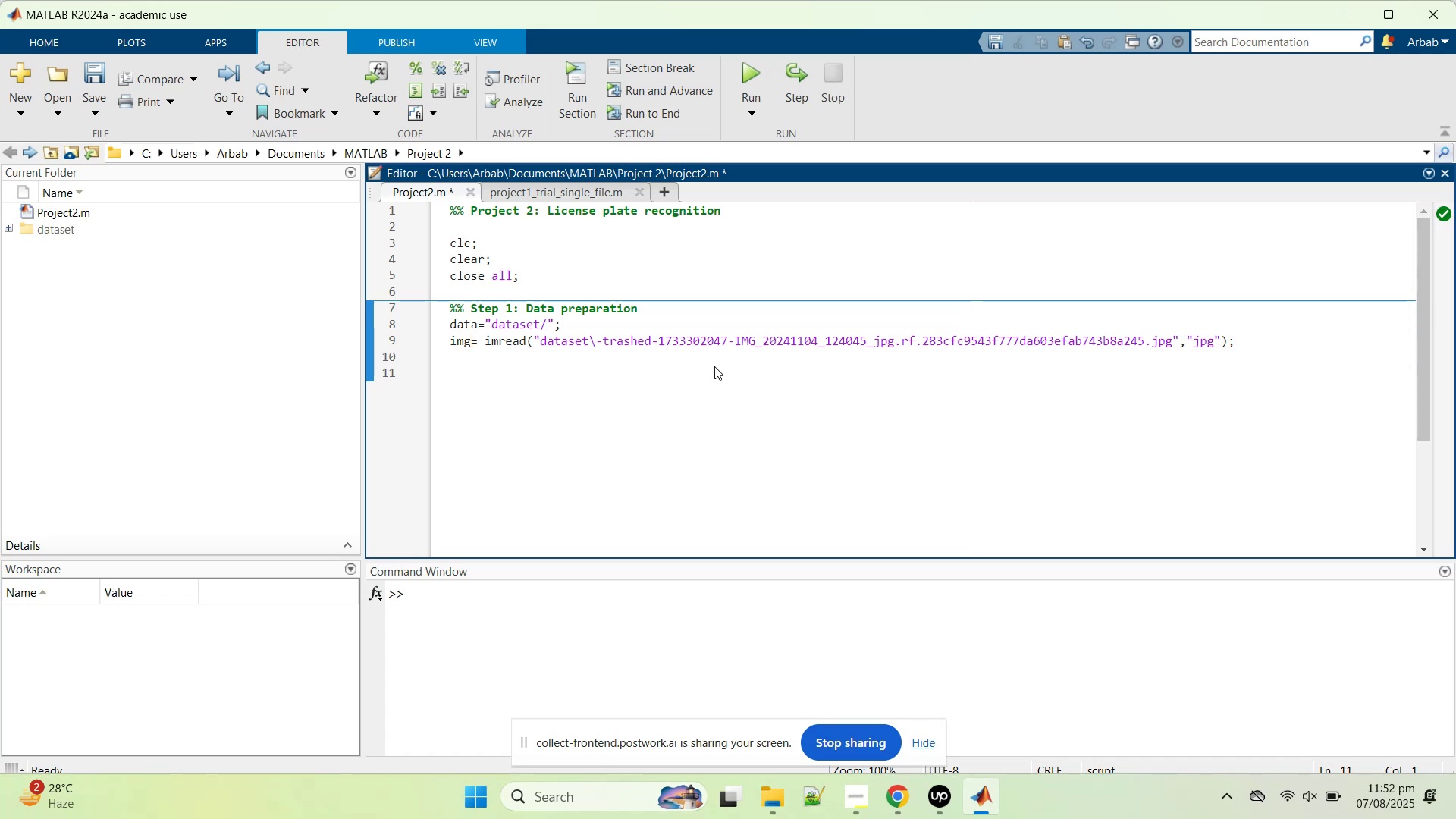 
type(imso)
key(Backspace)
 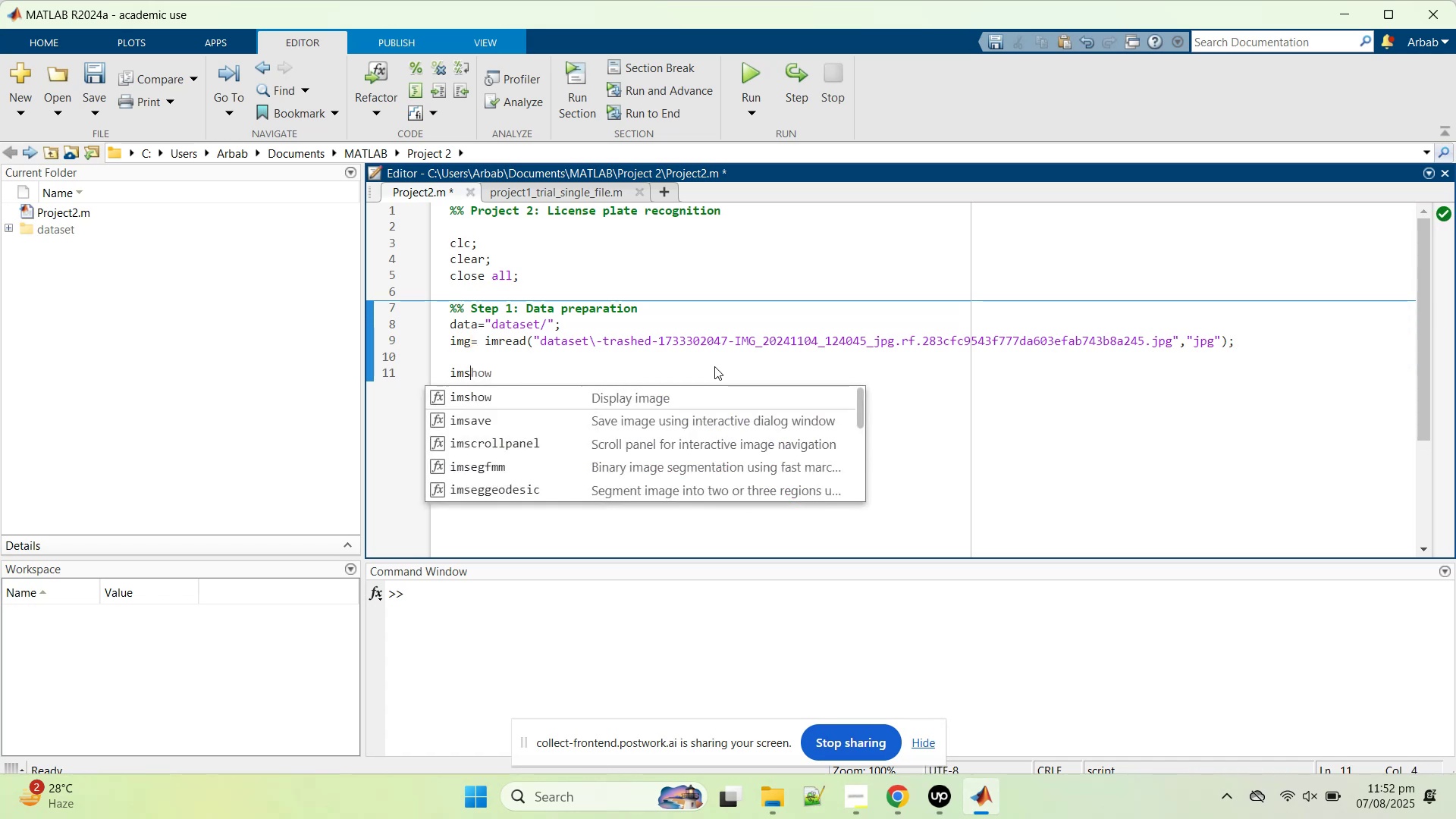 
key(ArrowDown)
 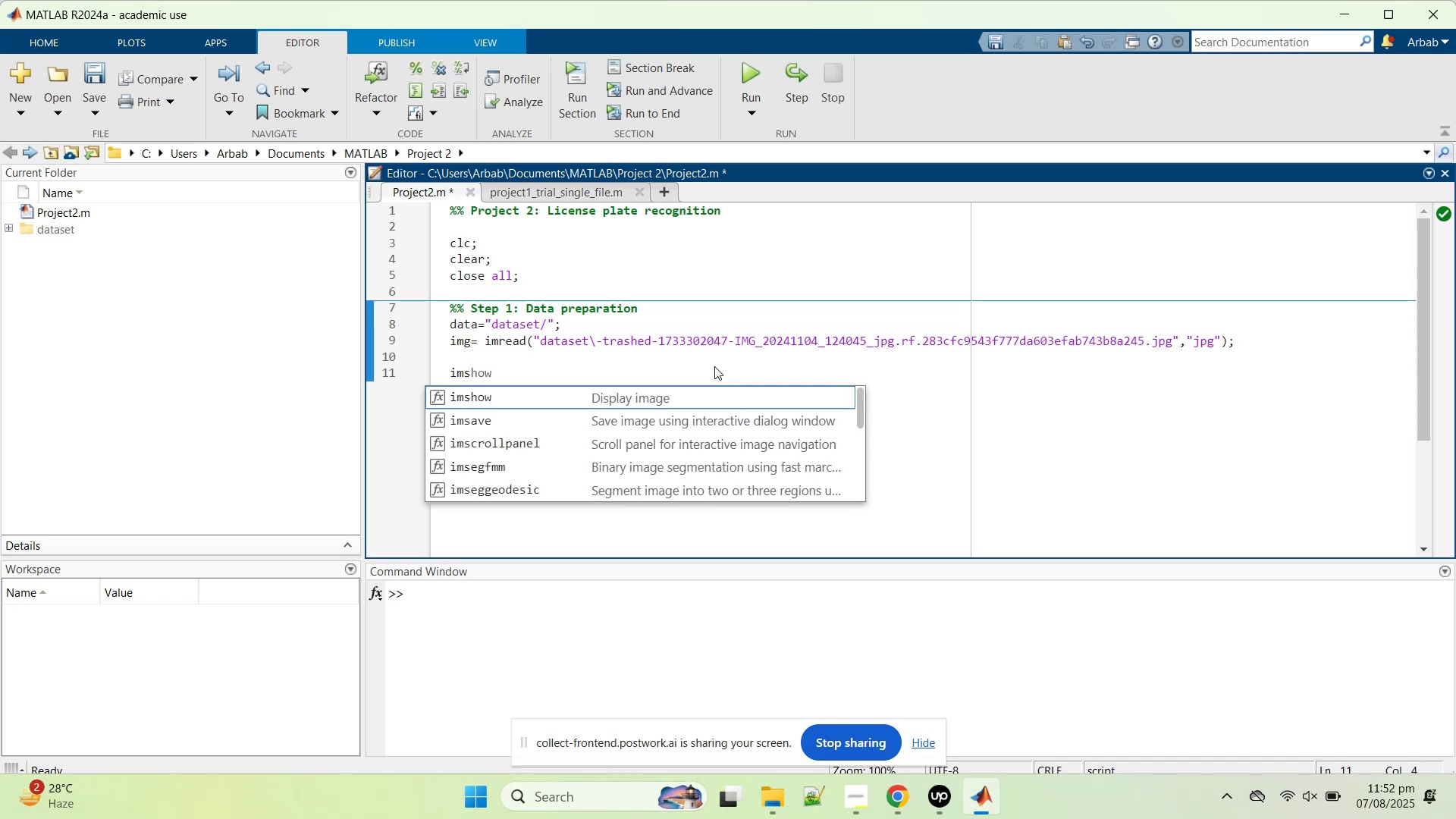 
key(Enter)
 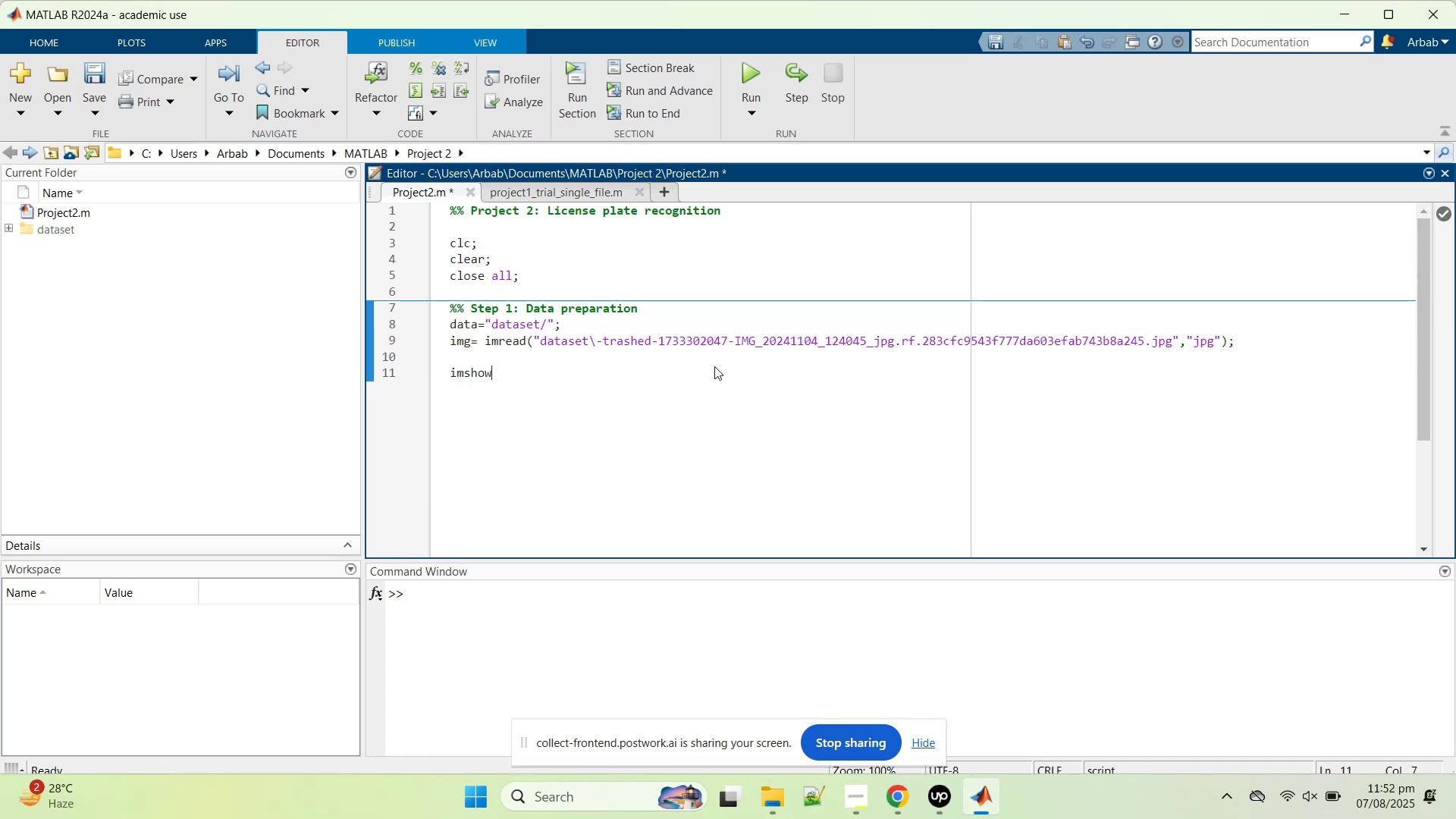 
type(O())
 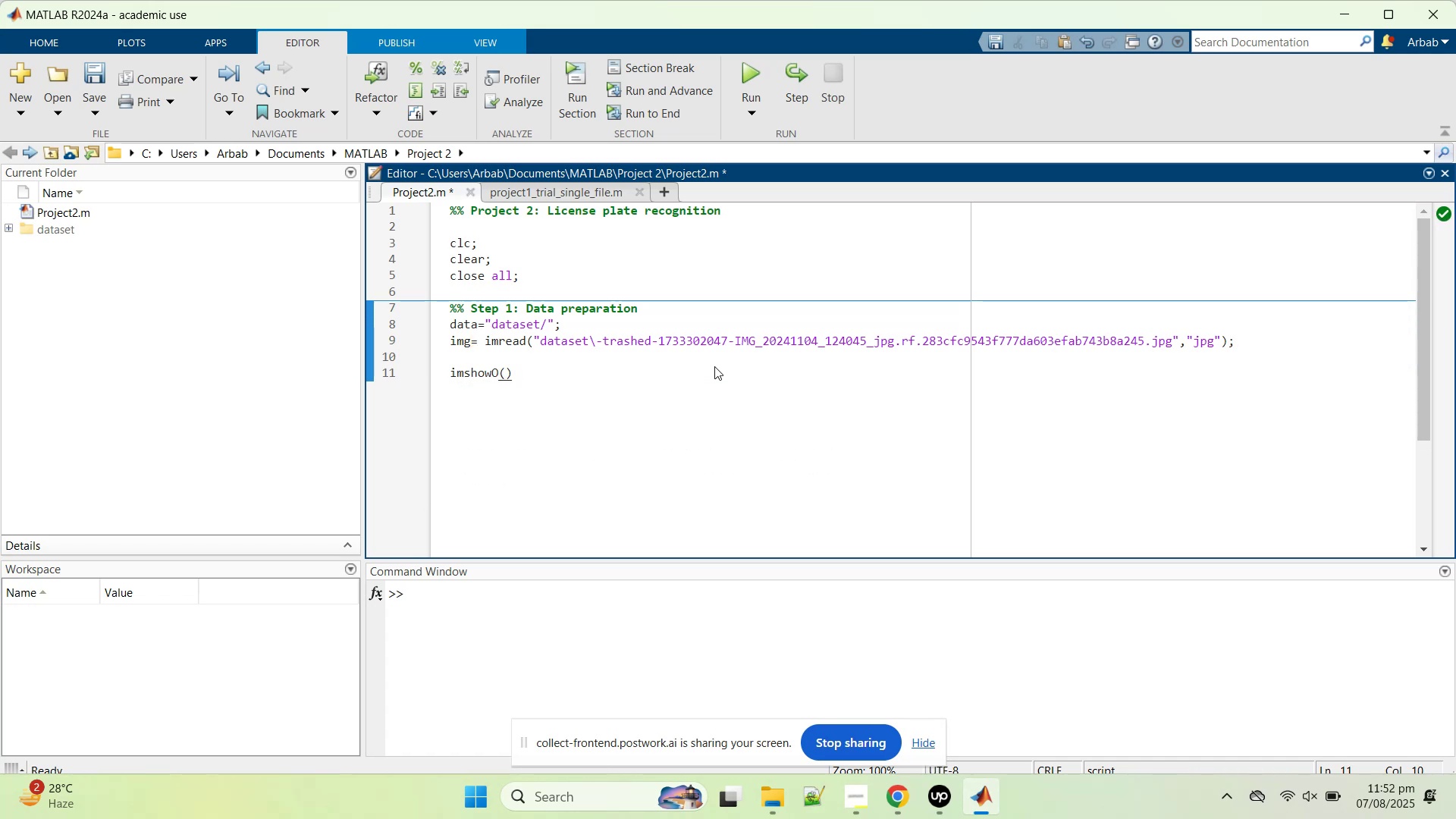 
key(ArrowLeft)
 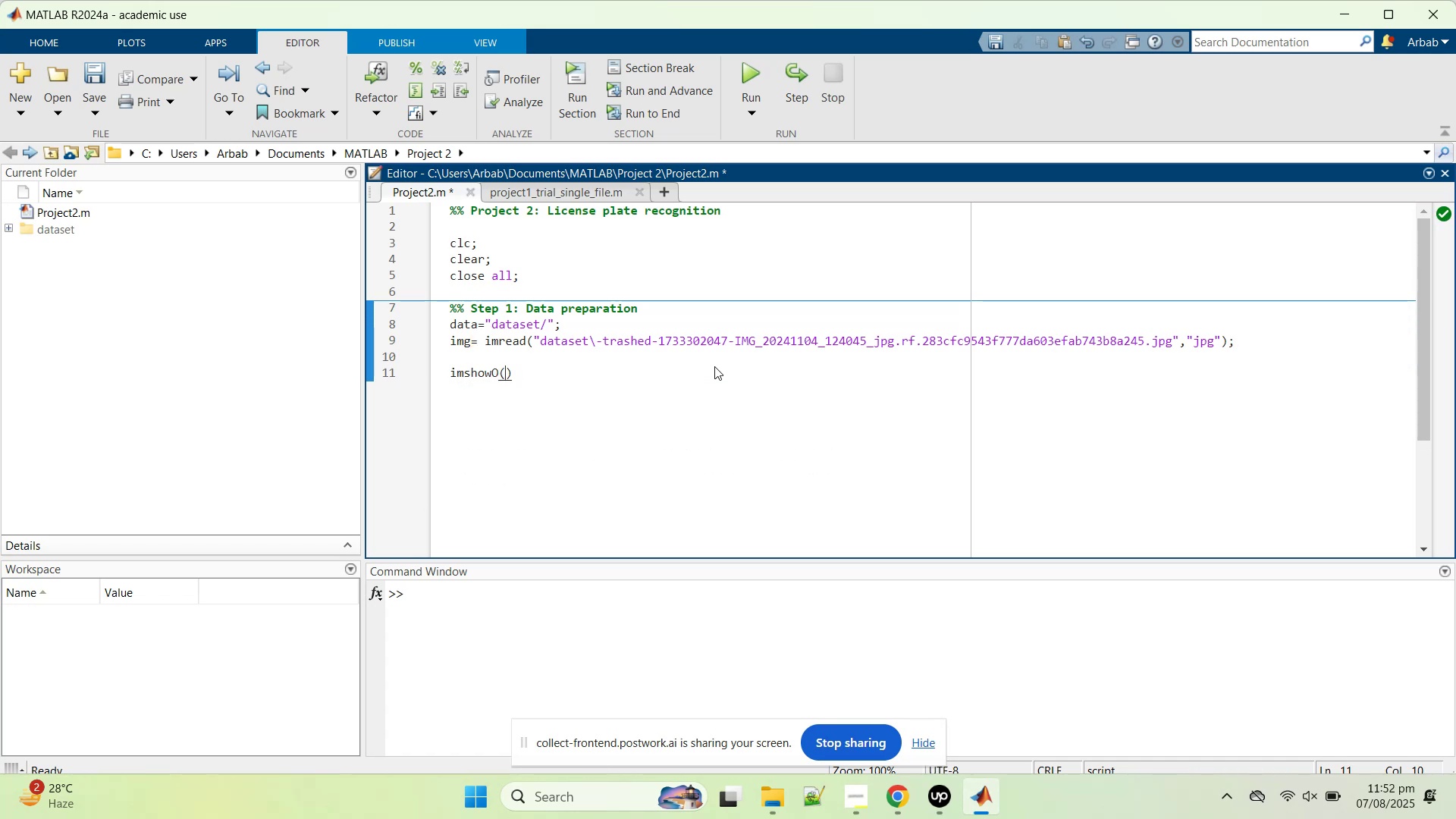 
key(ArrowLeft)
 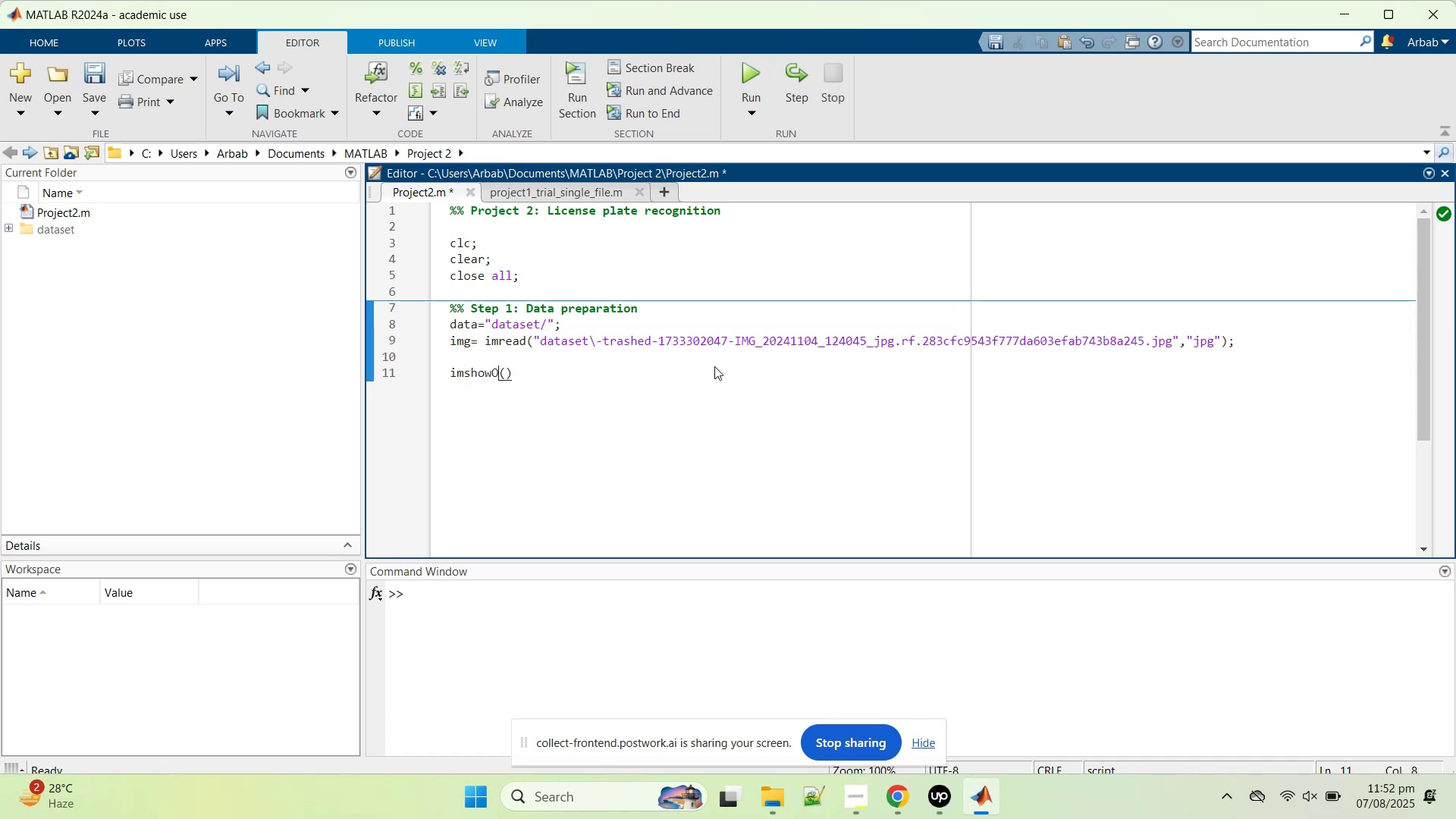 
key(Backslash)
 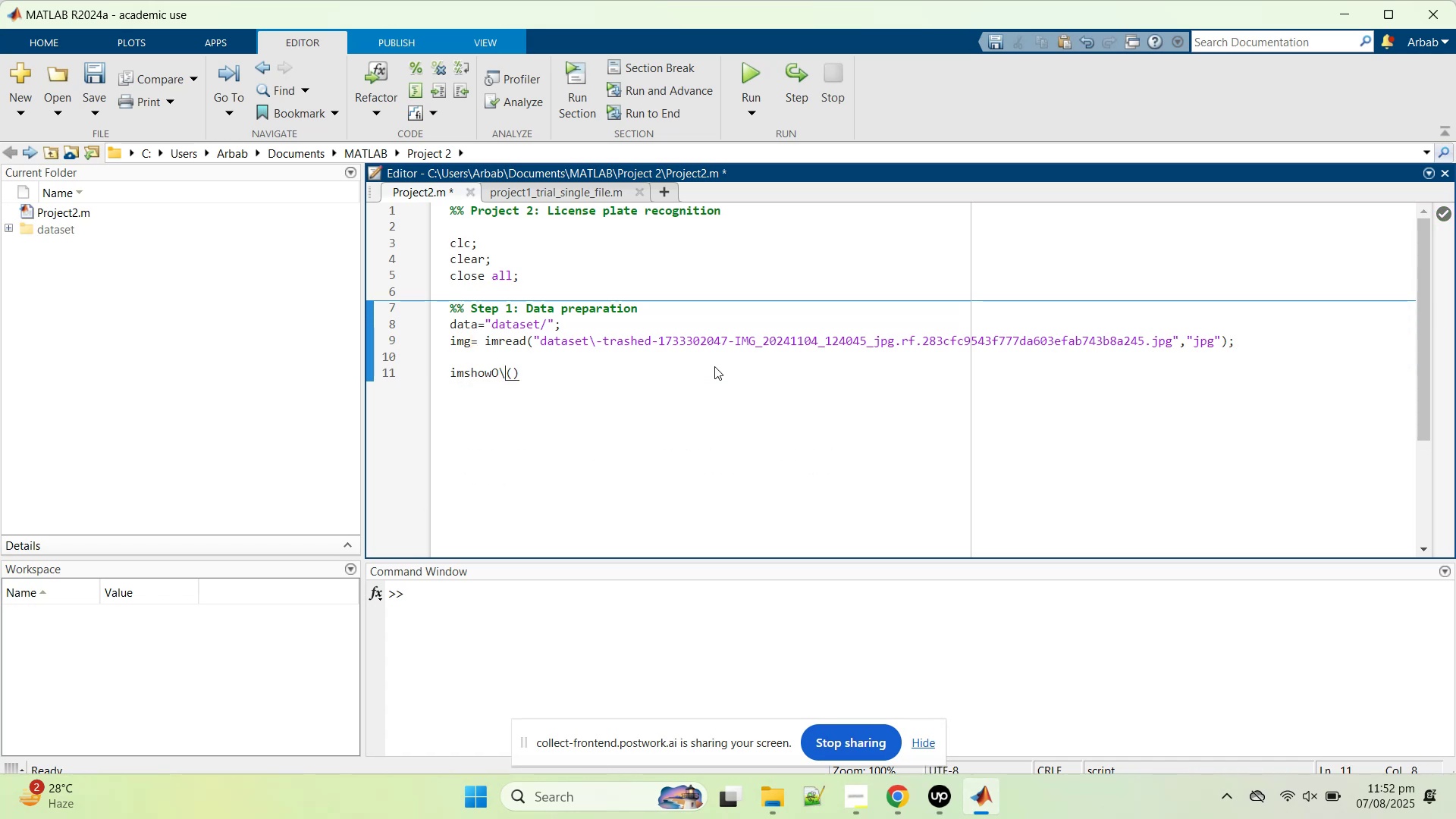 
key(Backspace)
 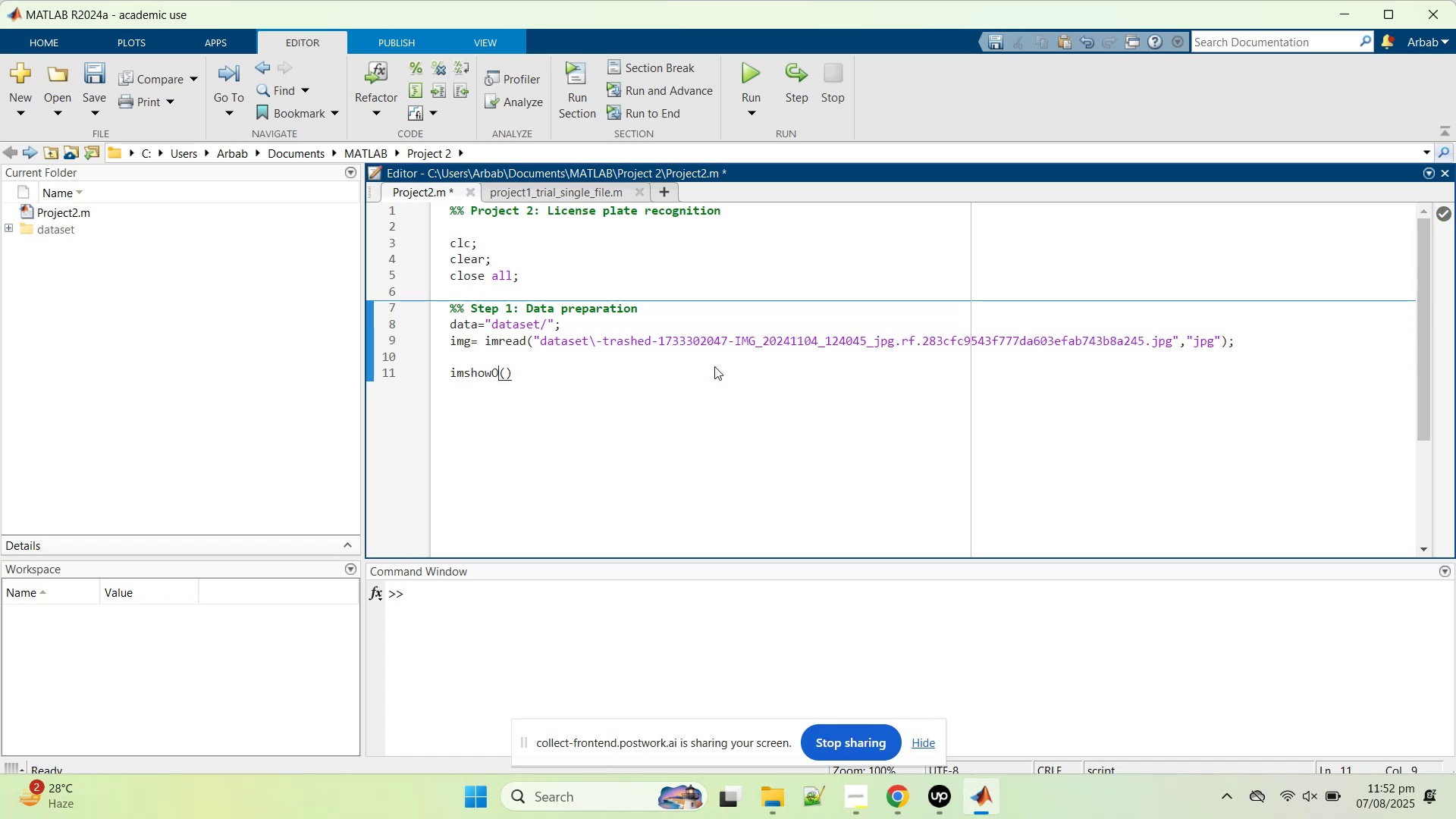 
key(Backspace)
 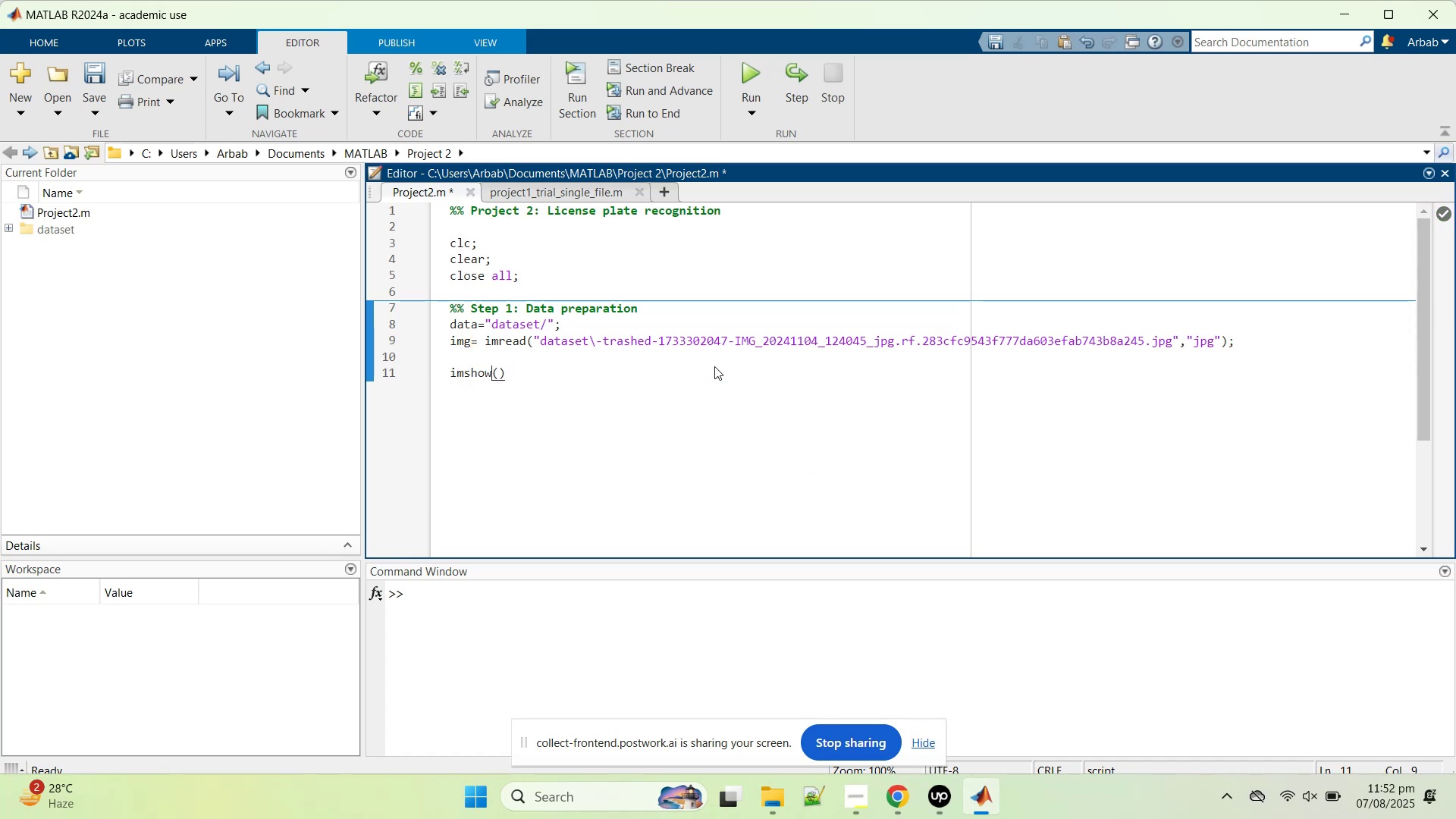 
key(ArrowRight)
 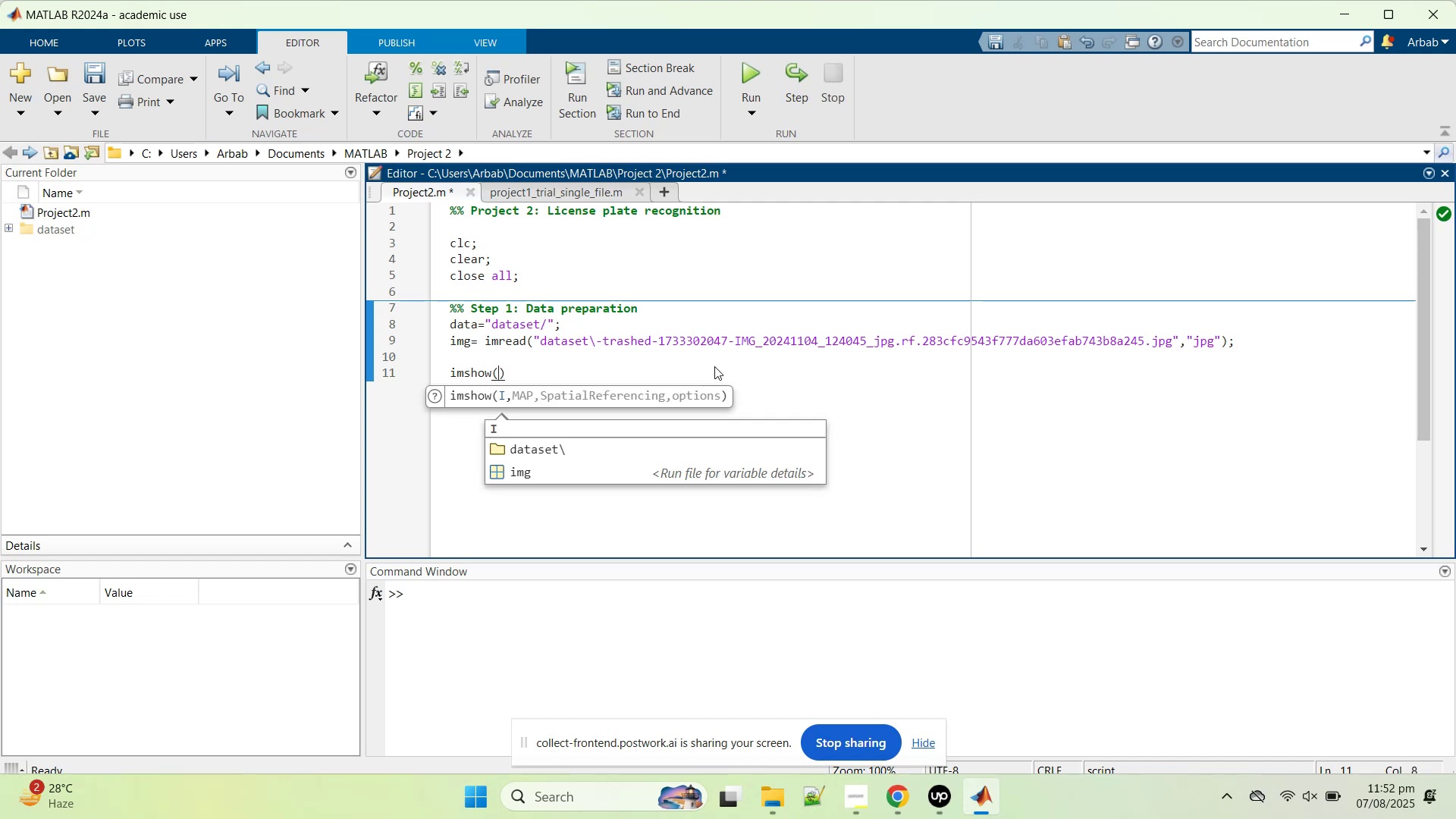 
type(img)
 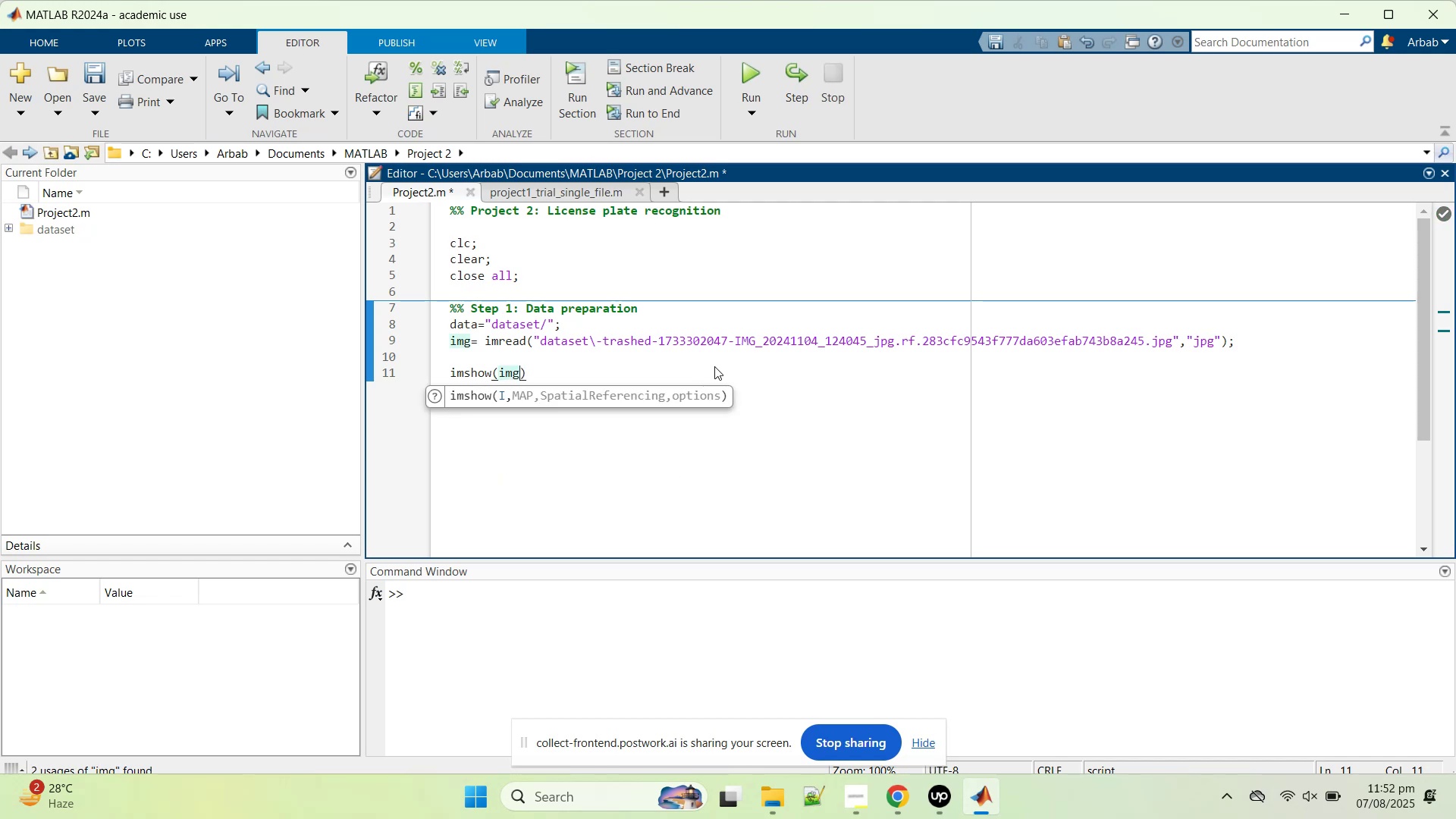 
key(ArrowDown)
 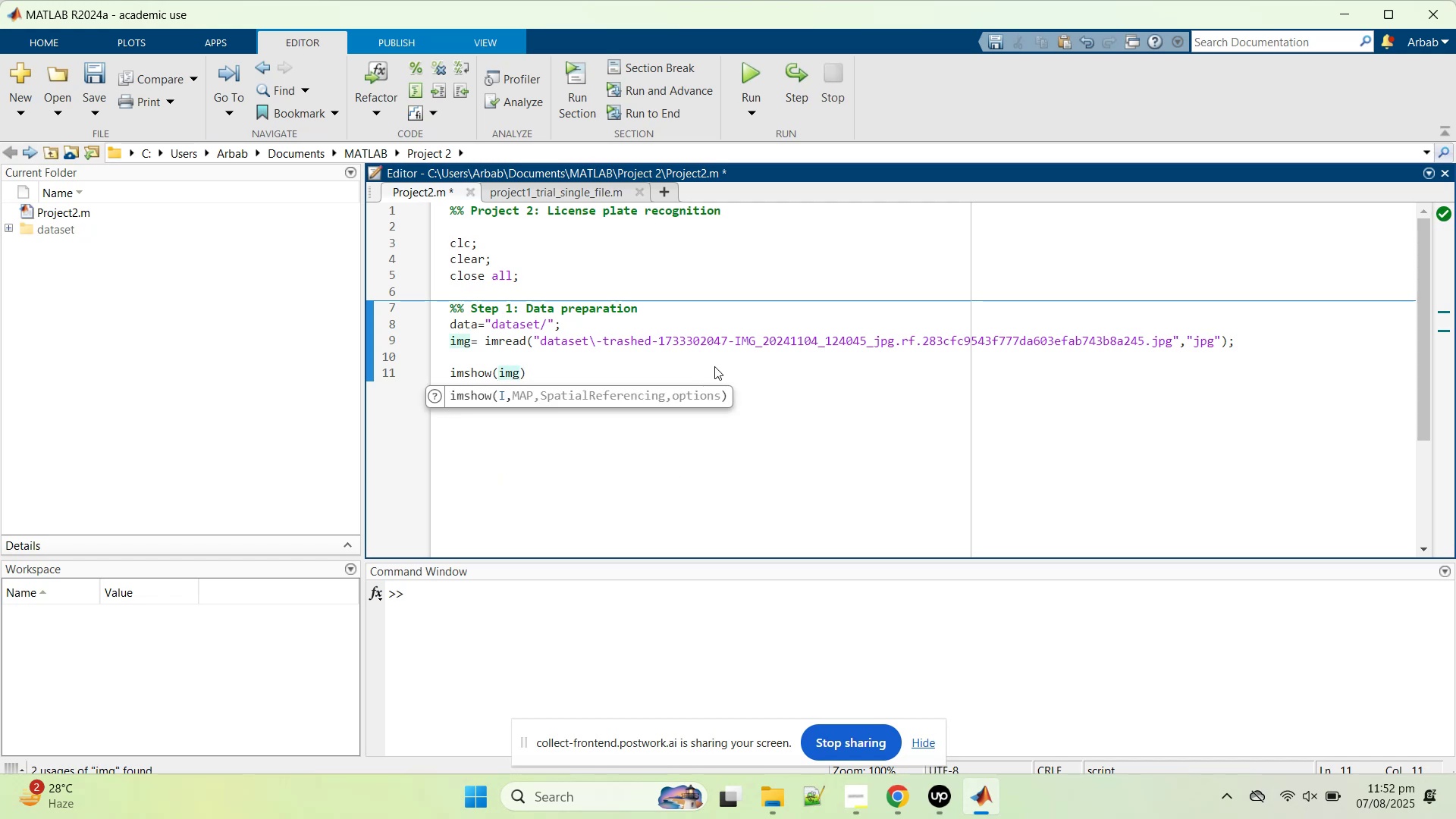 
left_click([719, 362])
 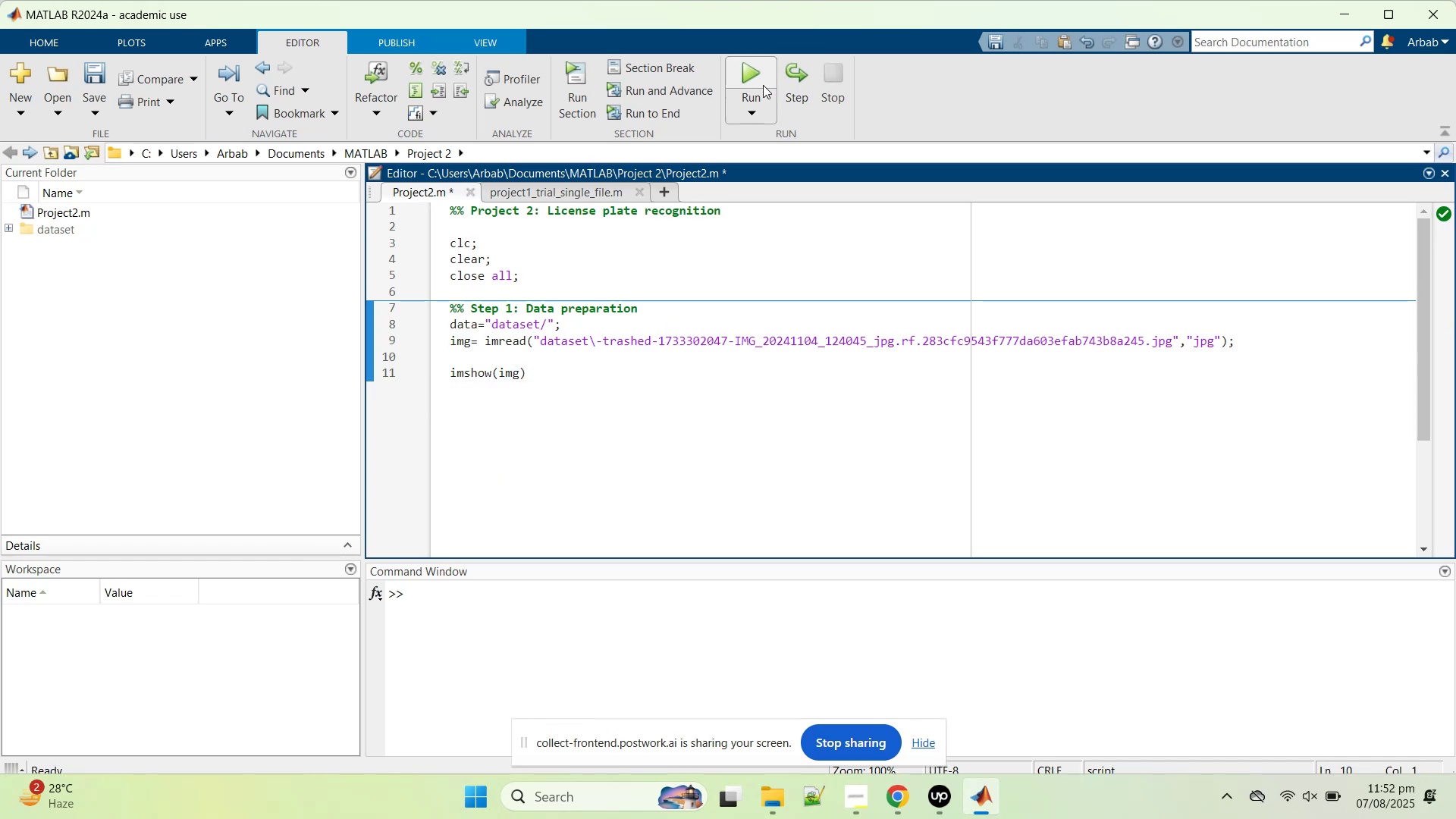 
left_click([763, 85])
 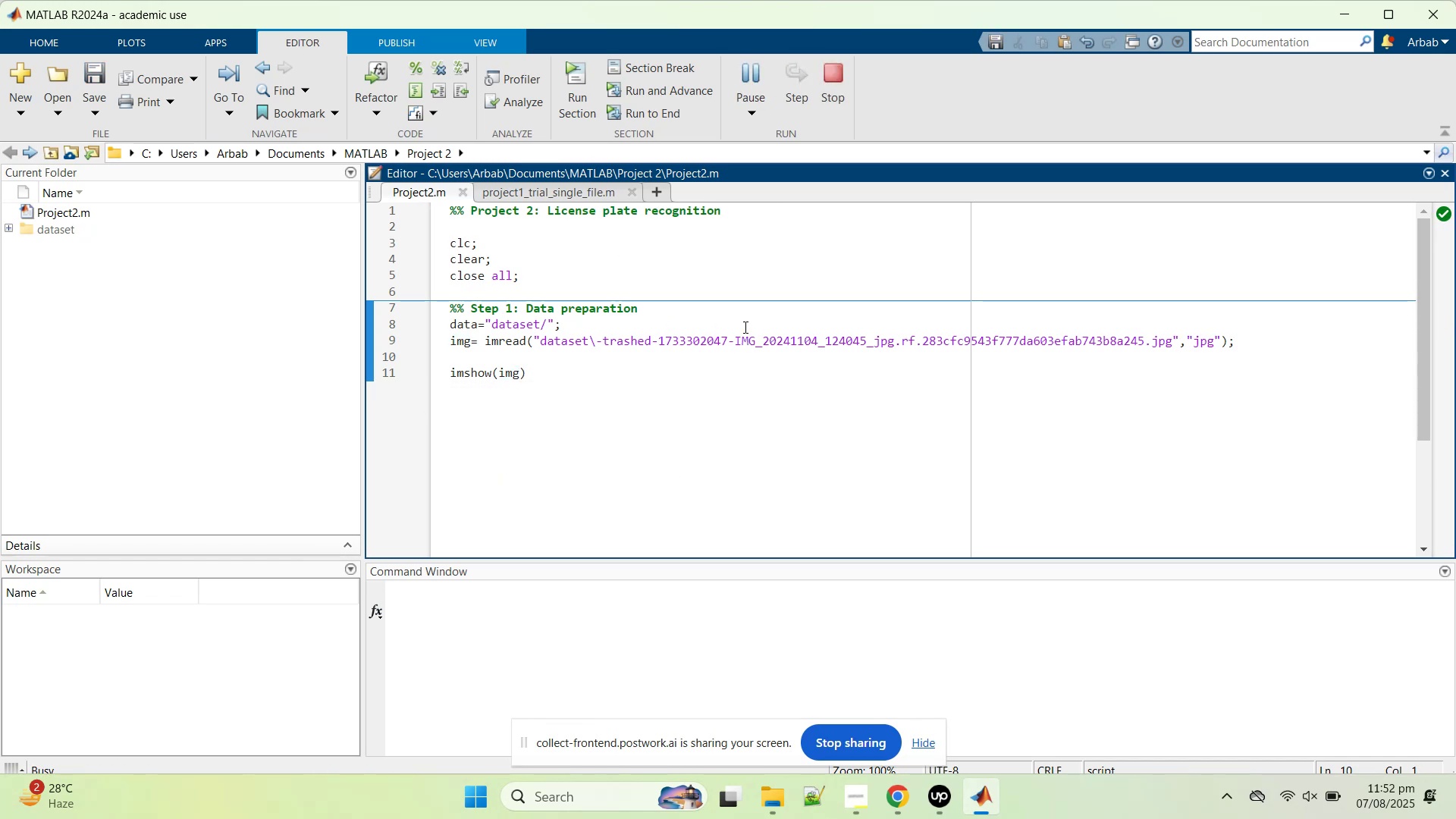 
wait(5.04)
 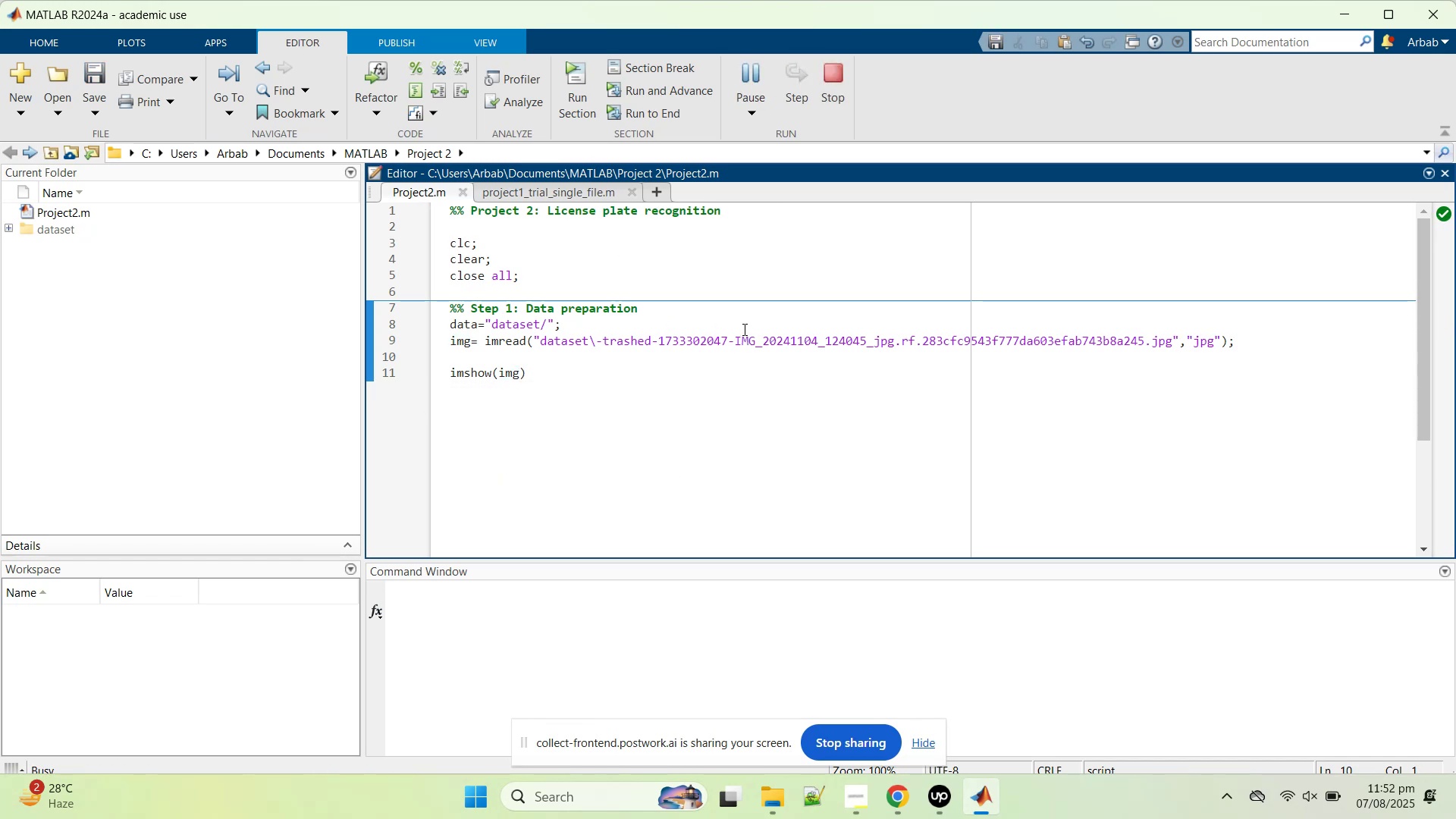 
left_click([744, 327])
 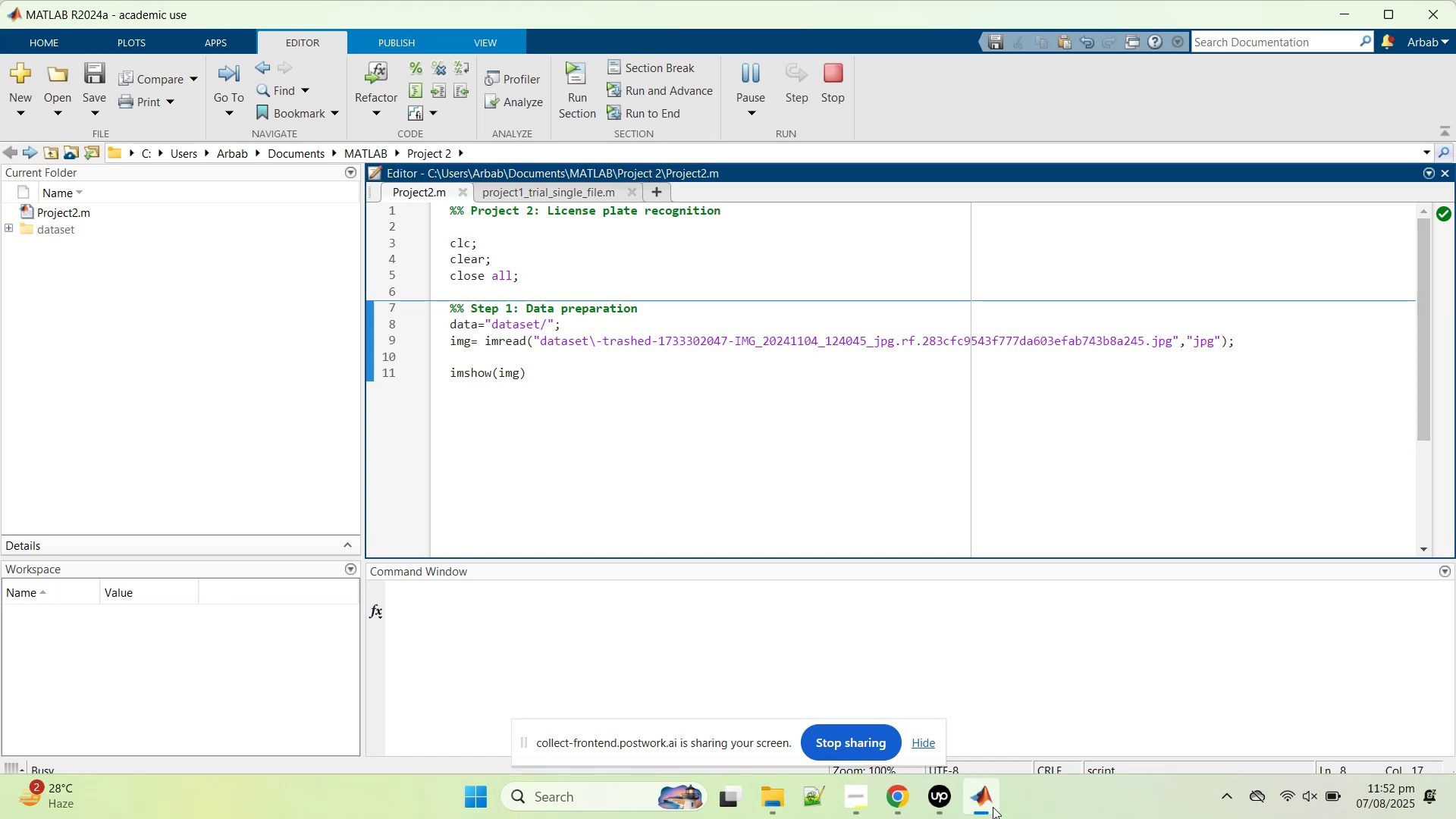 
left_click([993, 807])
 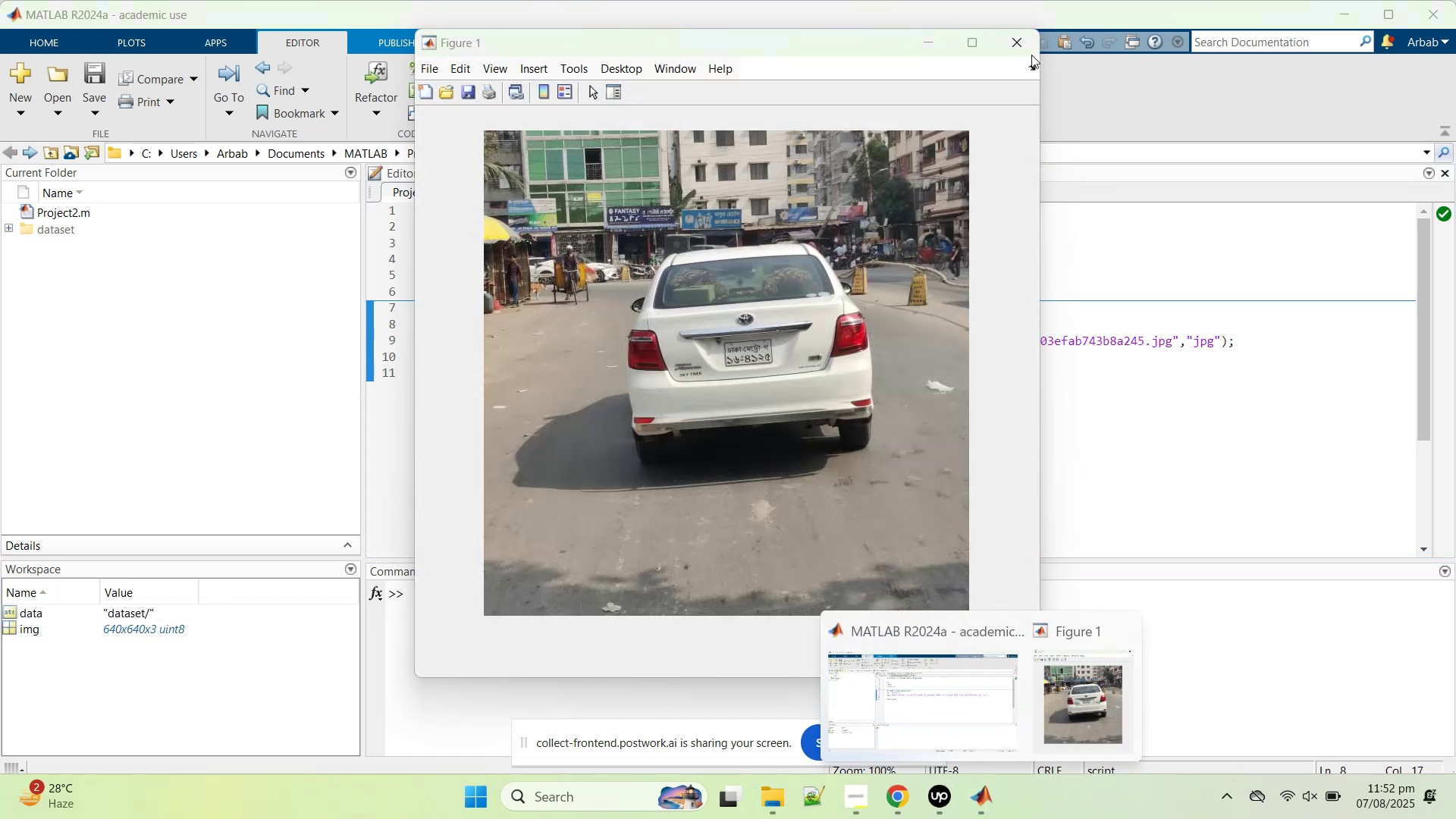 
left_click([1027, 51])
 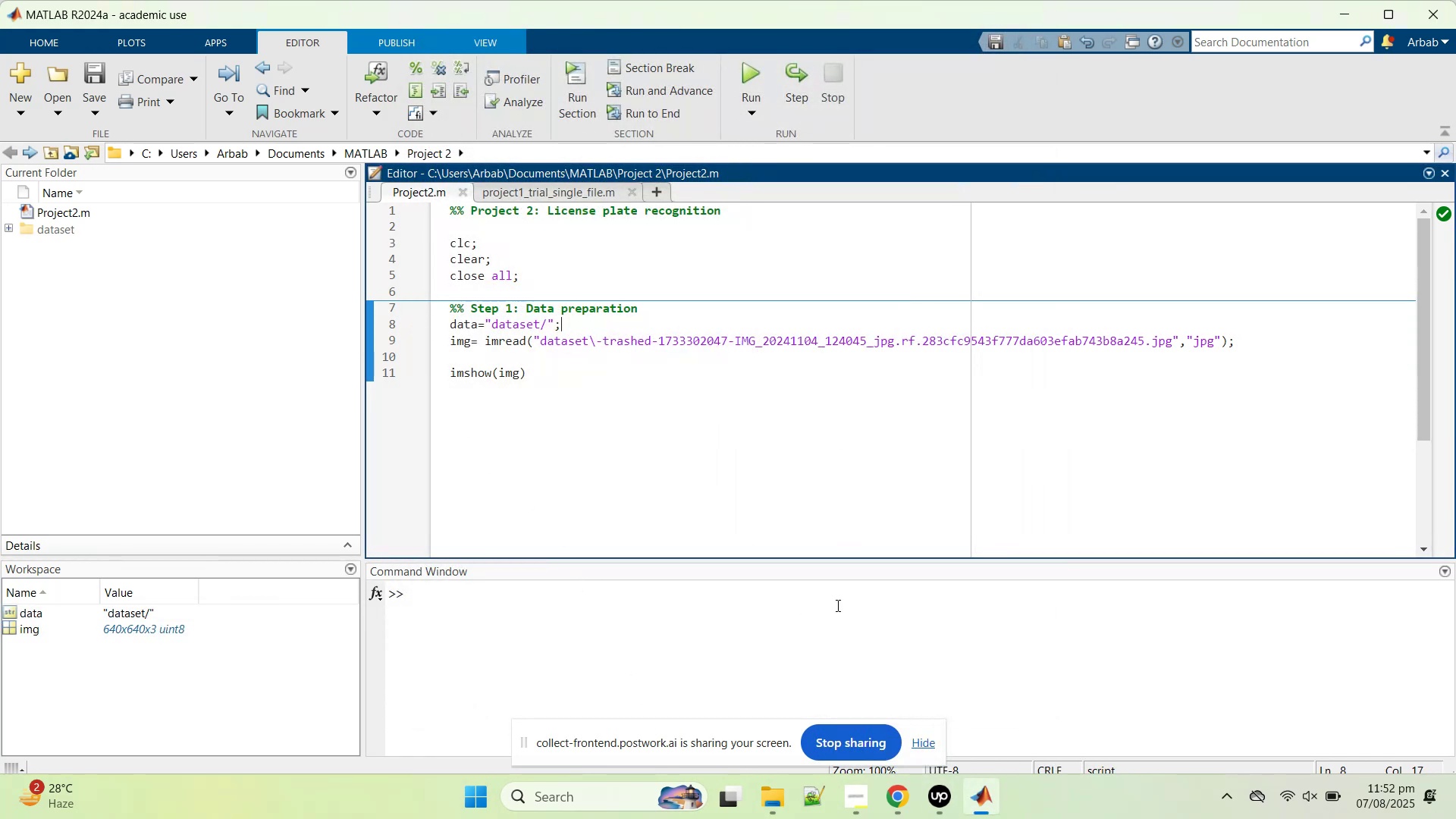 
left_click([897, 794])
 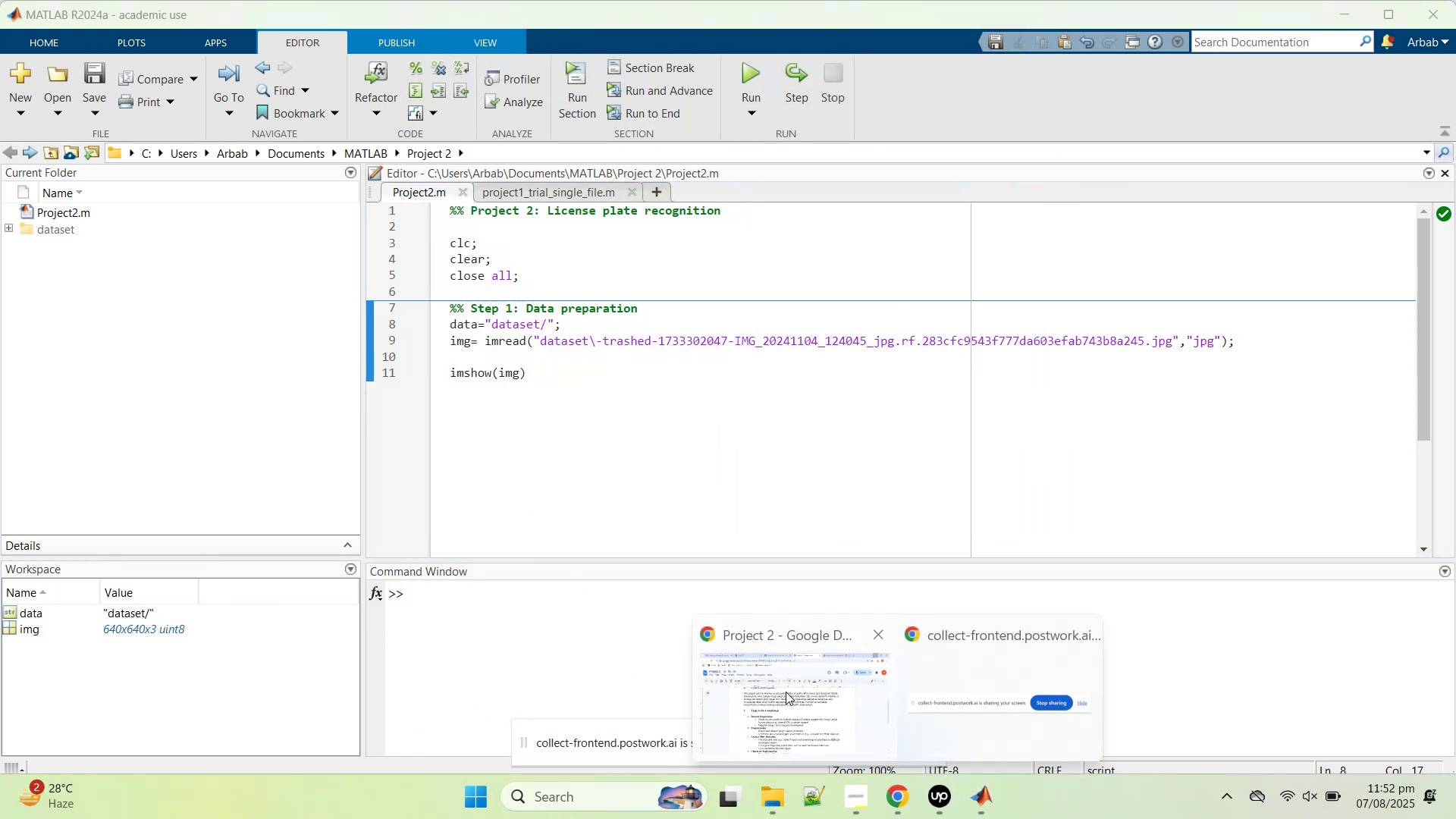 
left_click([780, 680])
 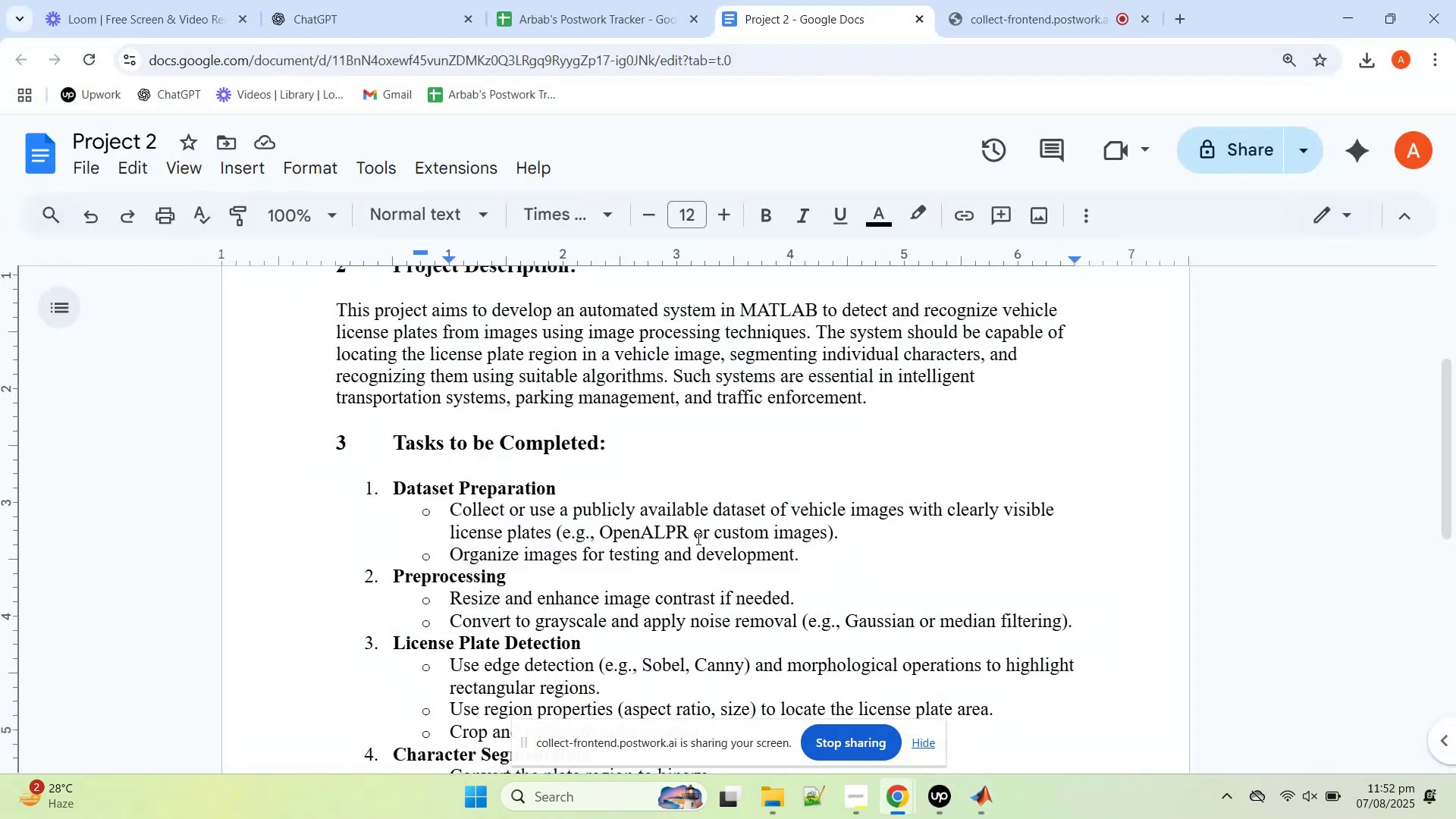 
scroll: coordinate [460, 610], scroll_direction: down, amount: 2.0
 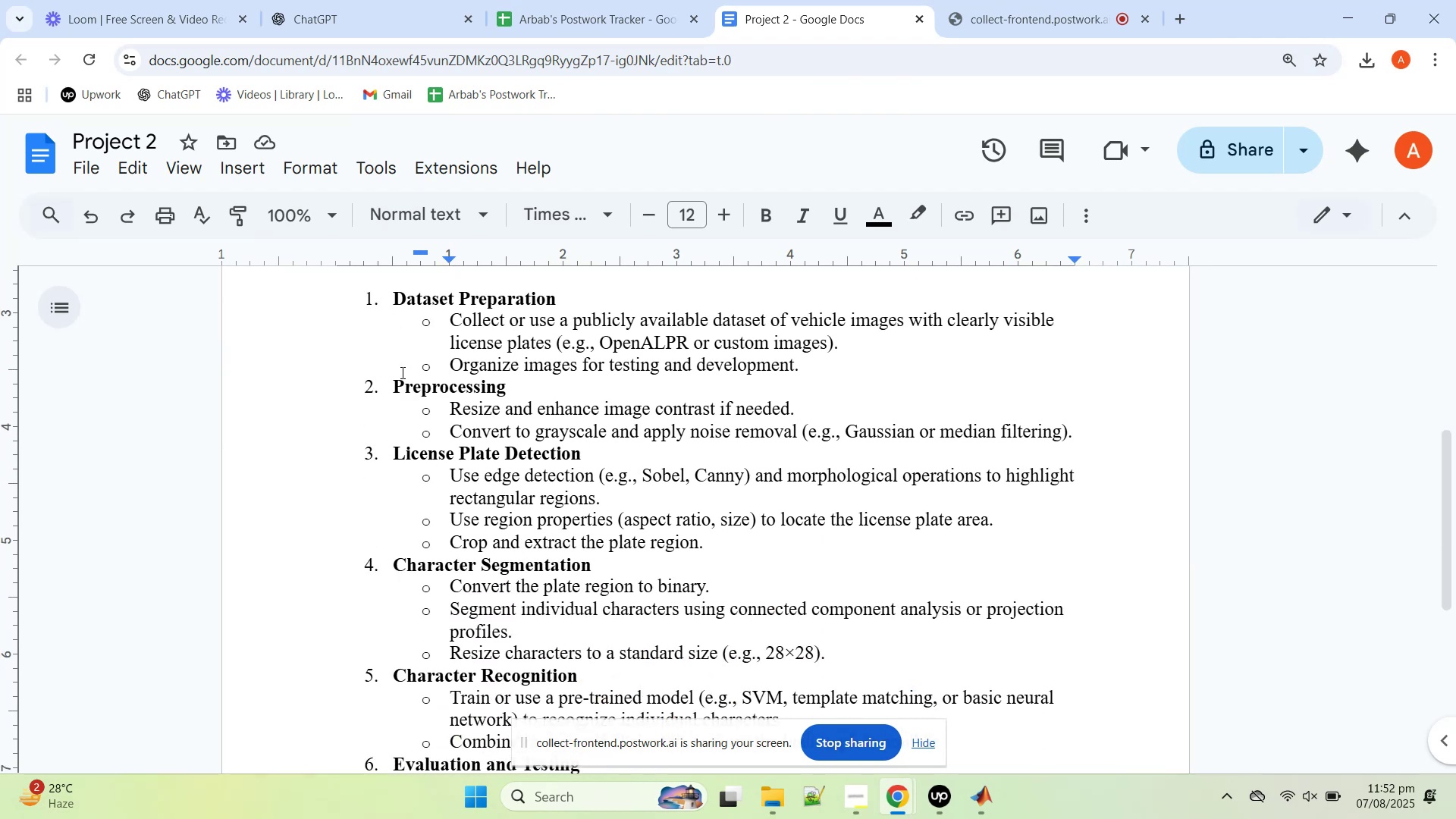 
left_click_drag(start_coordinate=[392, 384], to_coordinate=[1068, 427])
 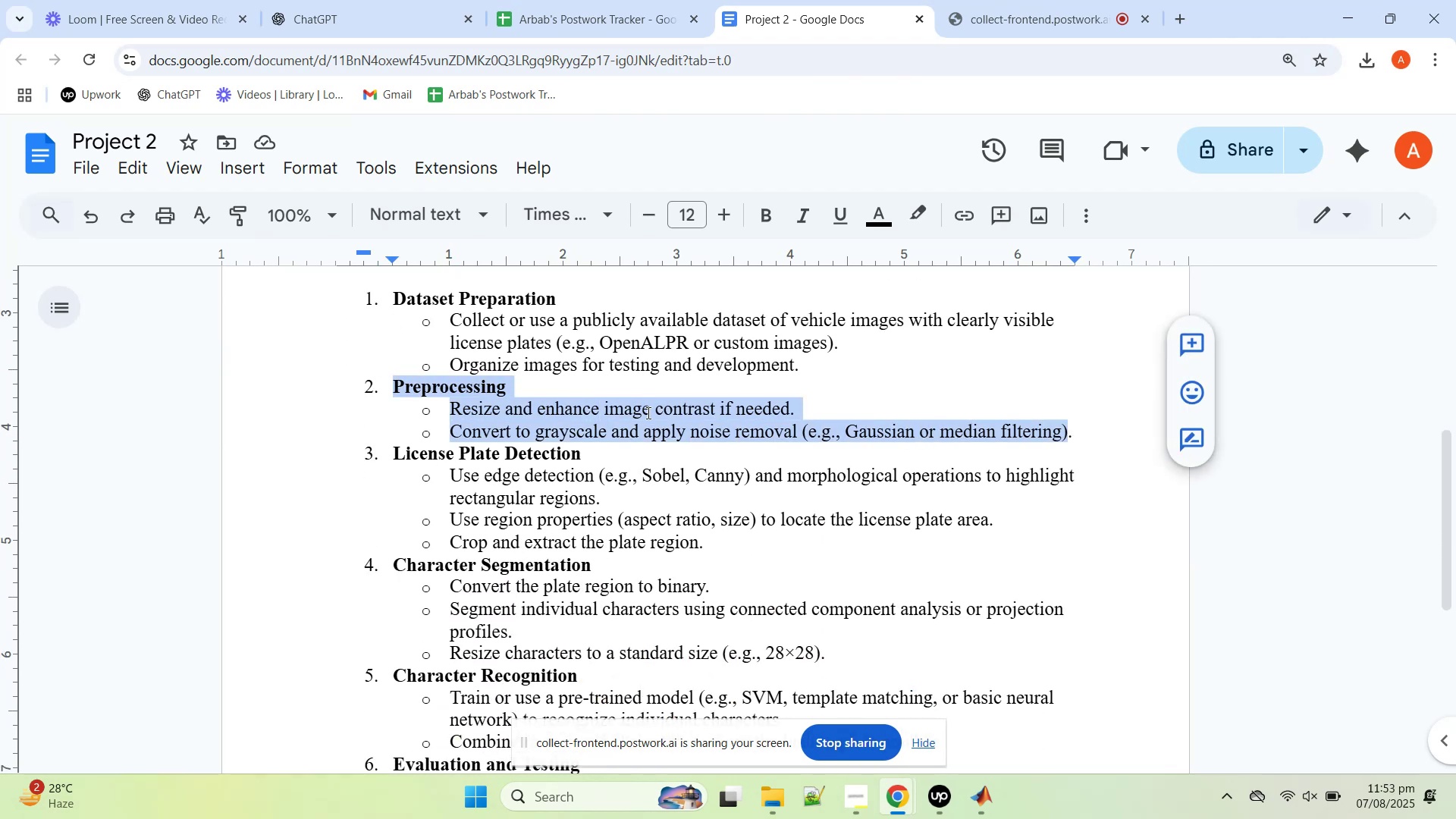 
right_click([645, 416])
 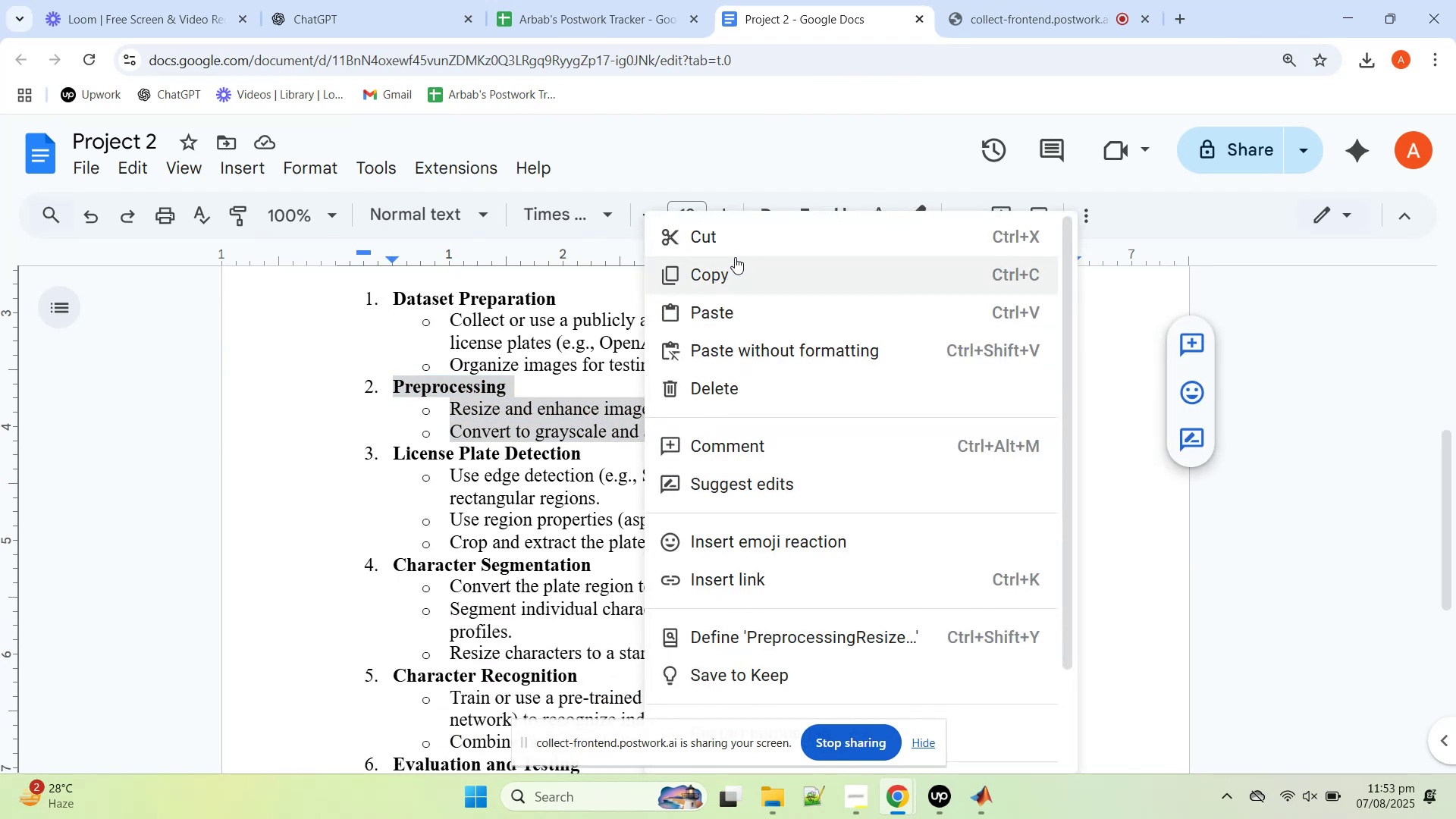 
left_click([735, 257])
 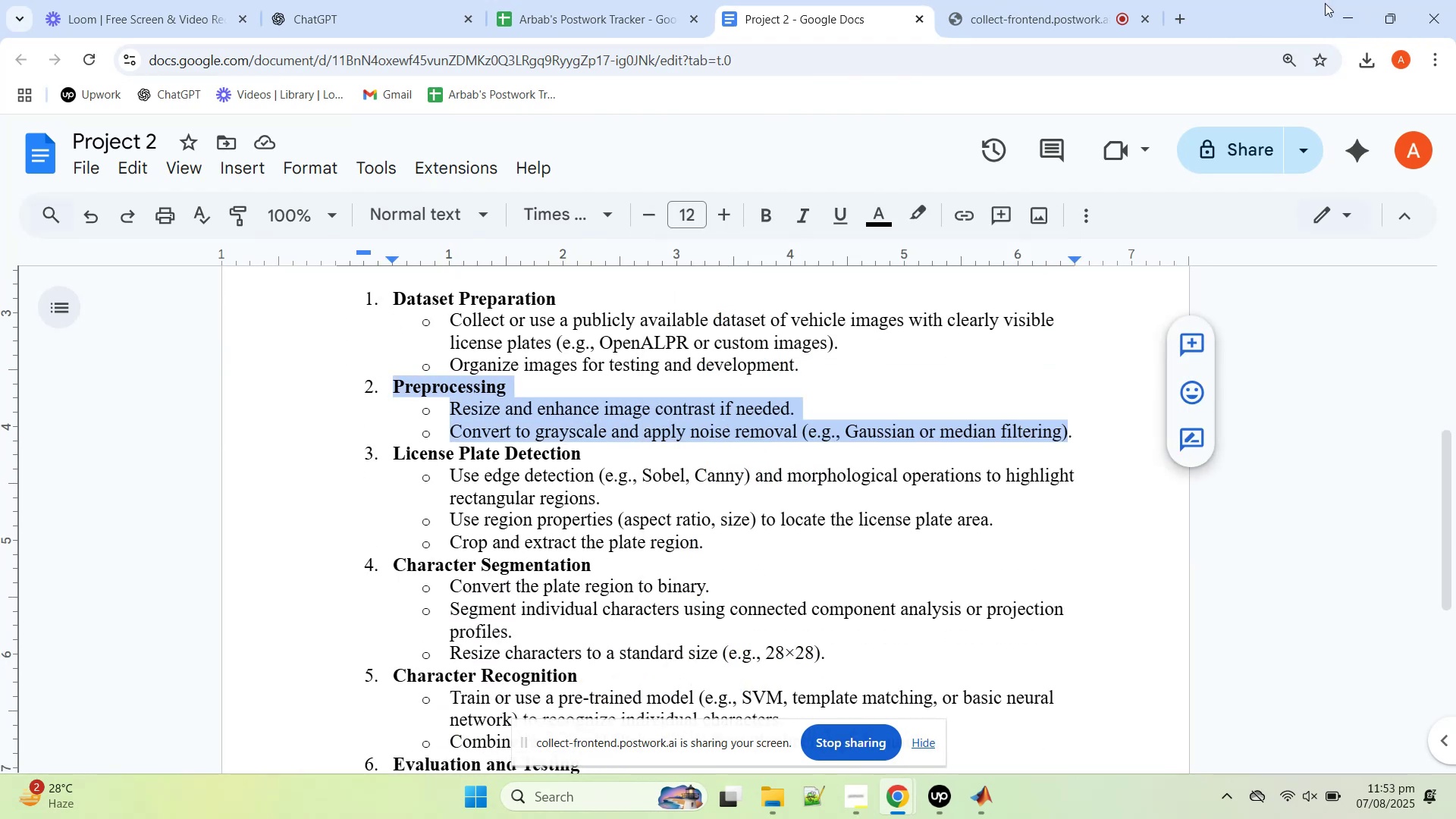 
left_click([1348, 4])
 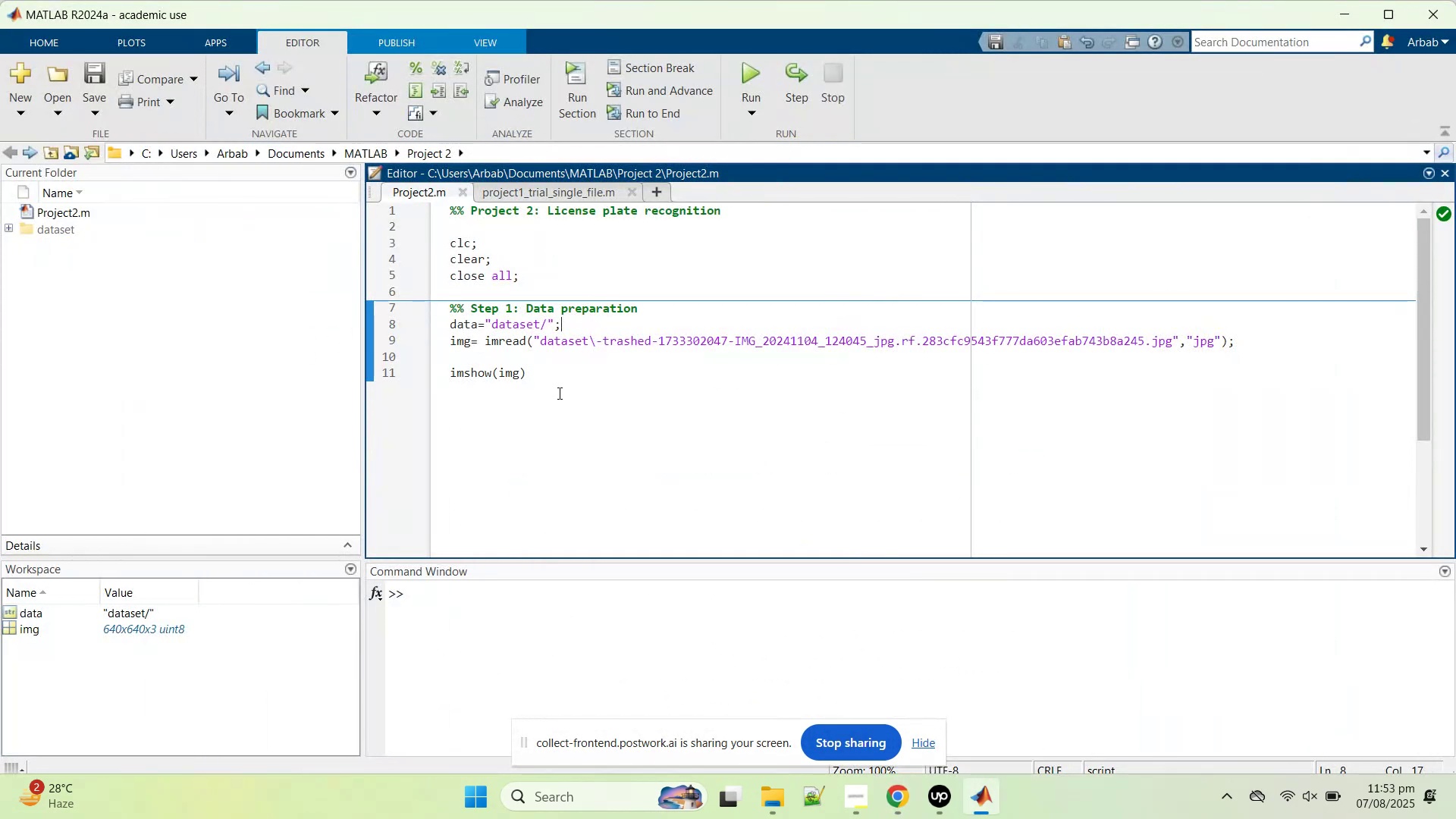 
left_click([540, 410])
 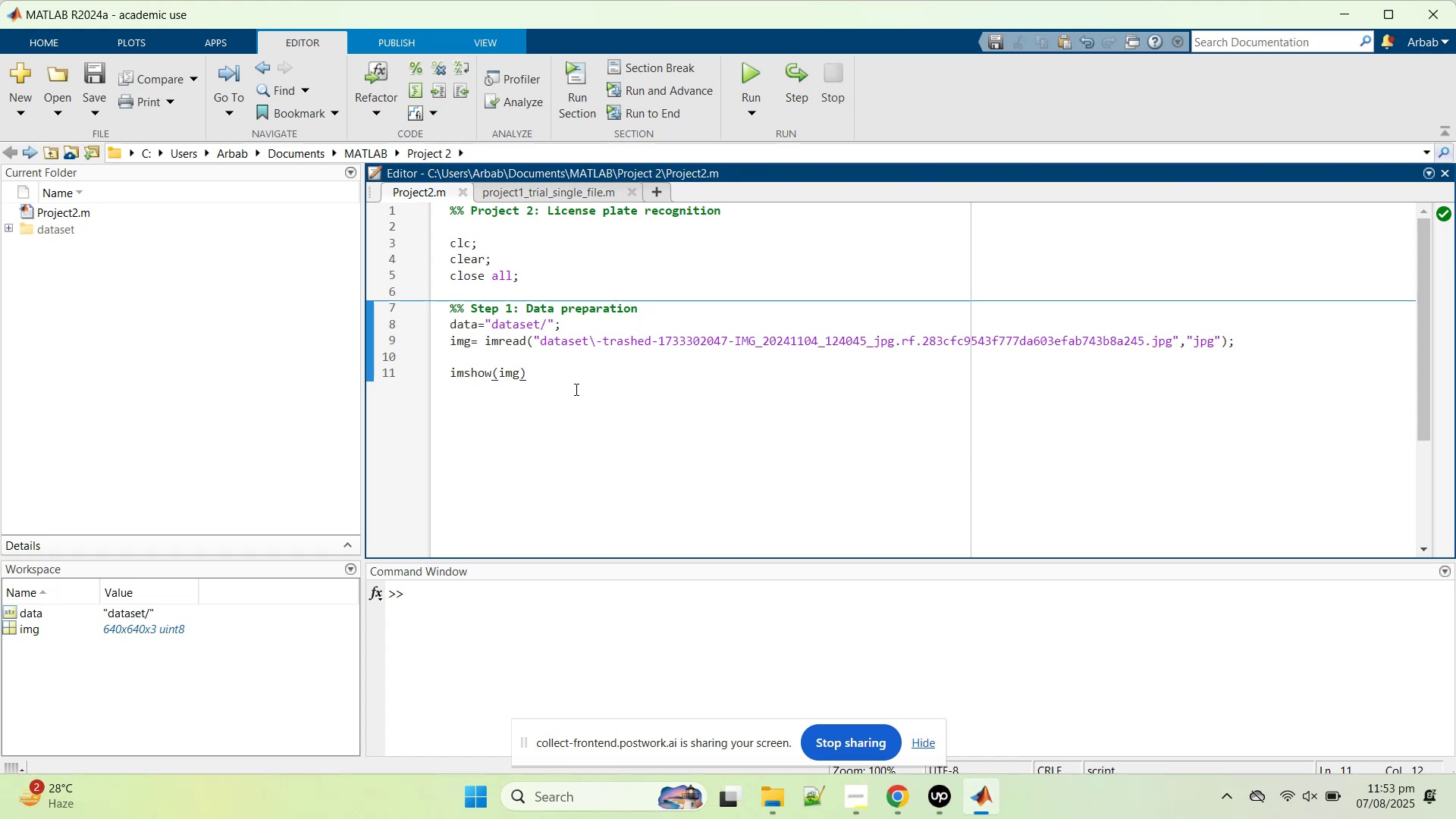 
key(Enter)
 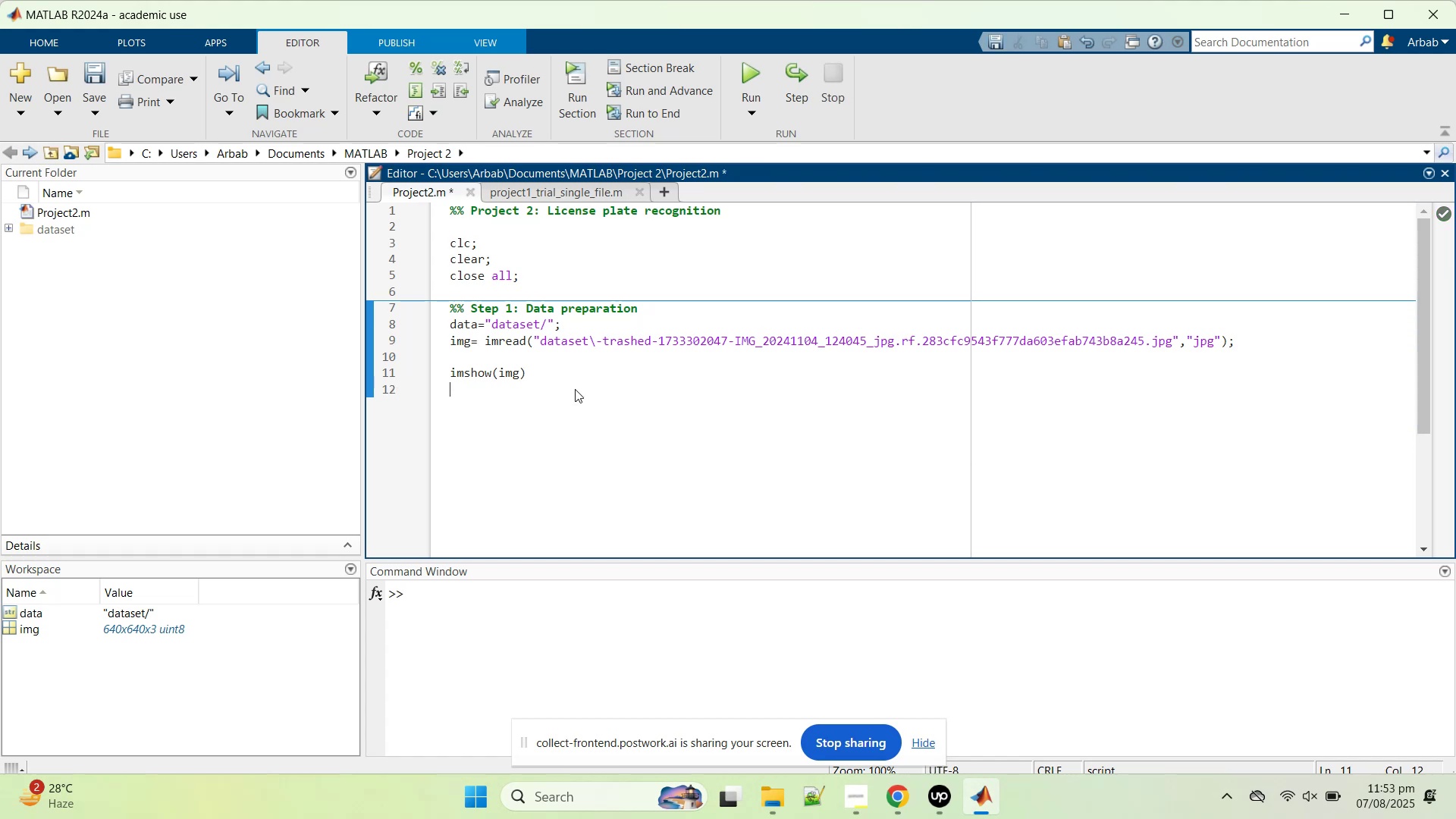 
key(Enter)
 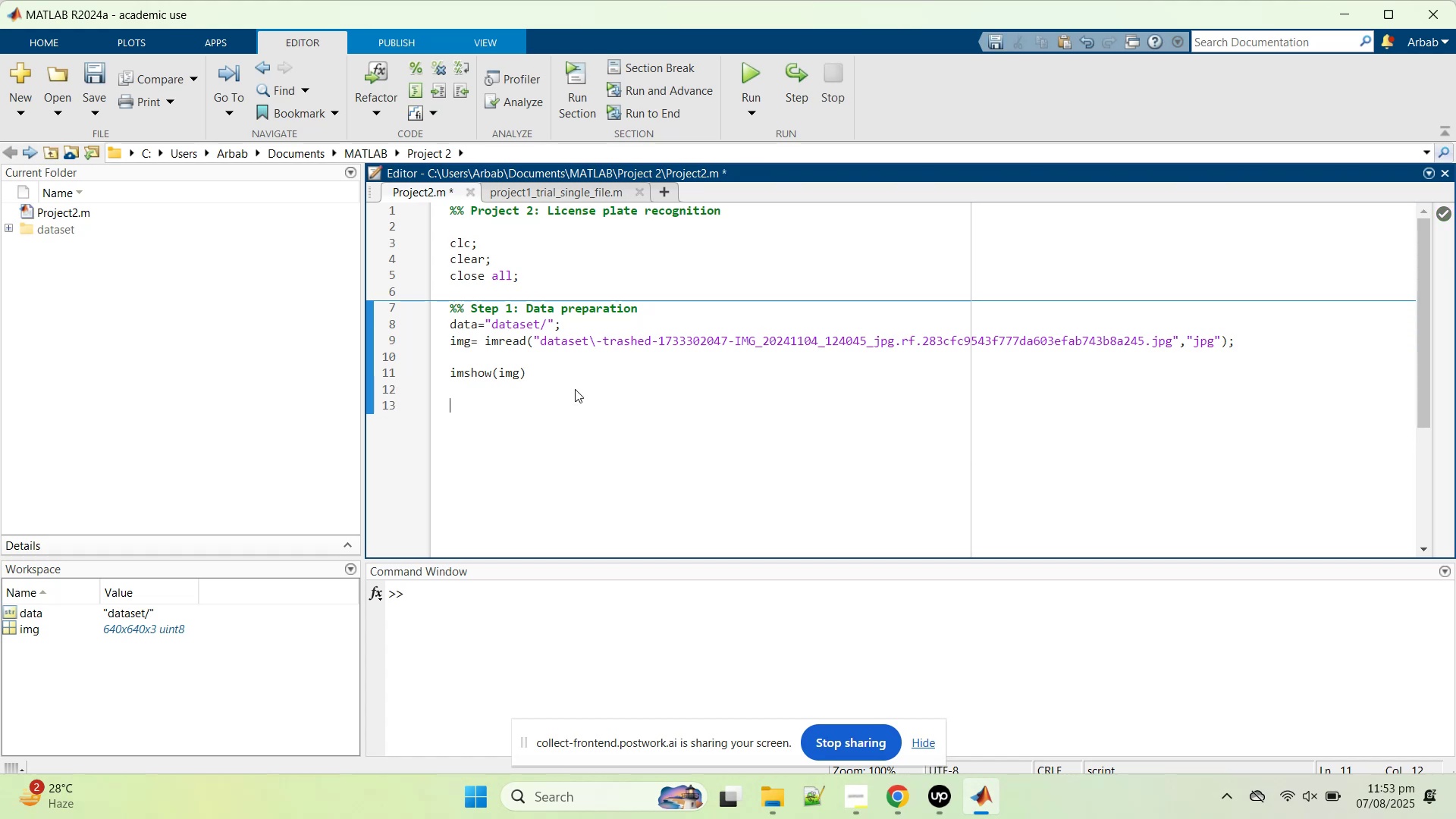 
key(Enter)
 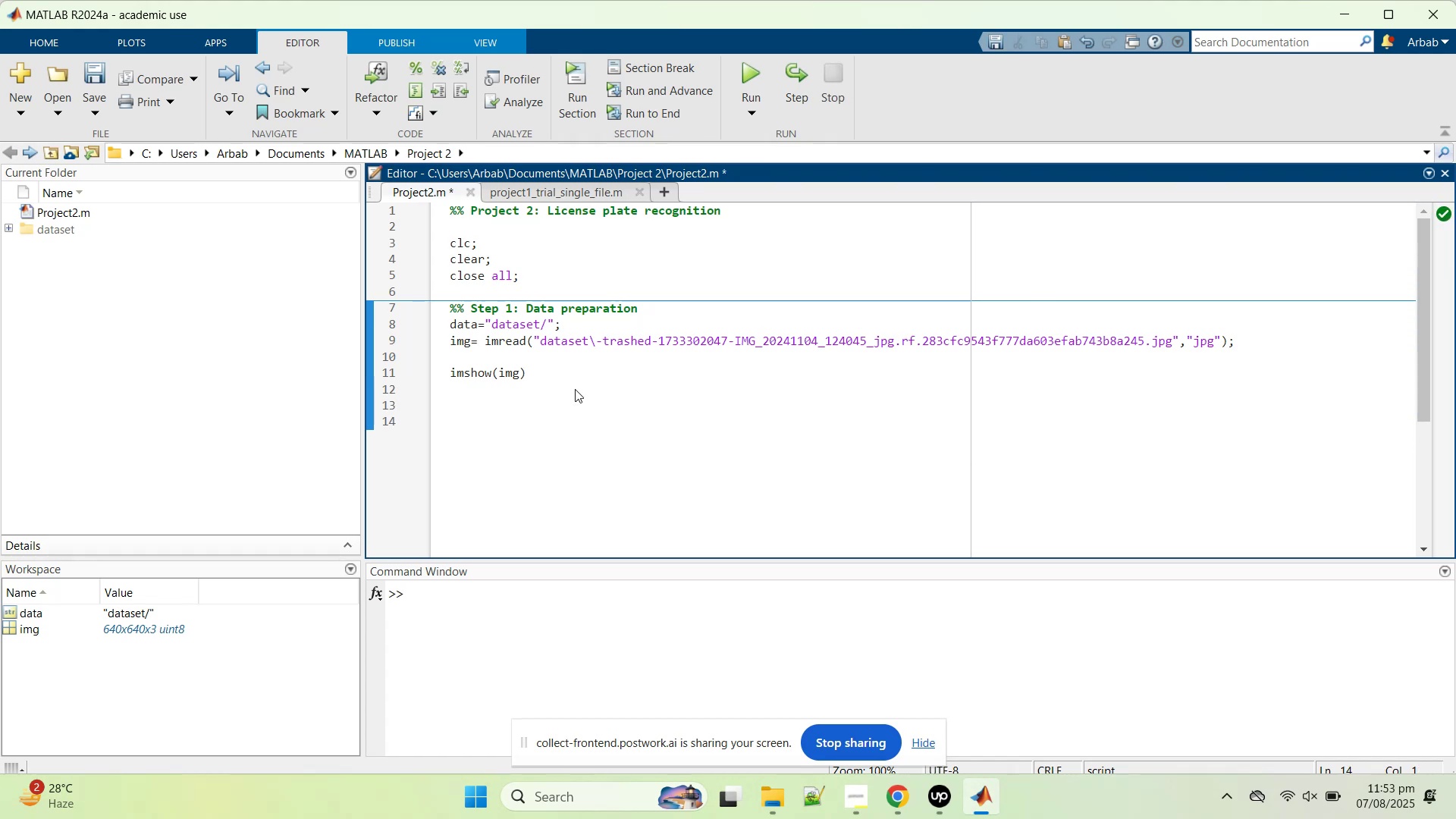 
key(Control+V)
 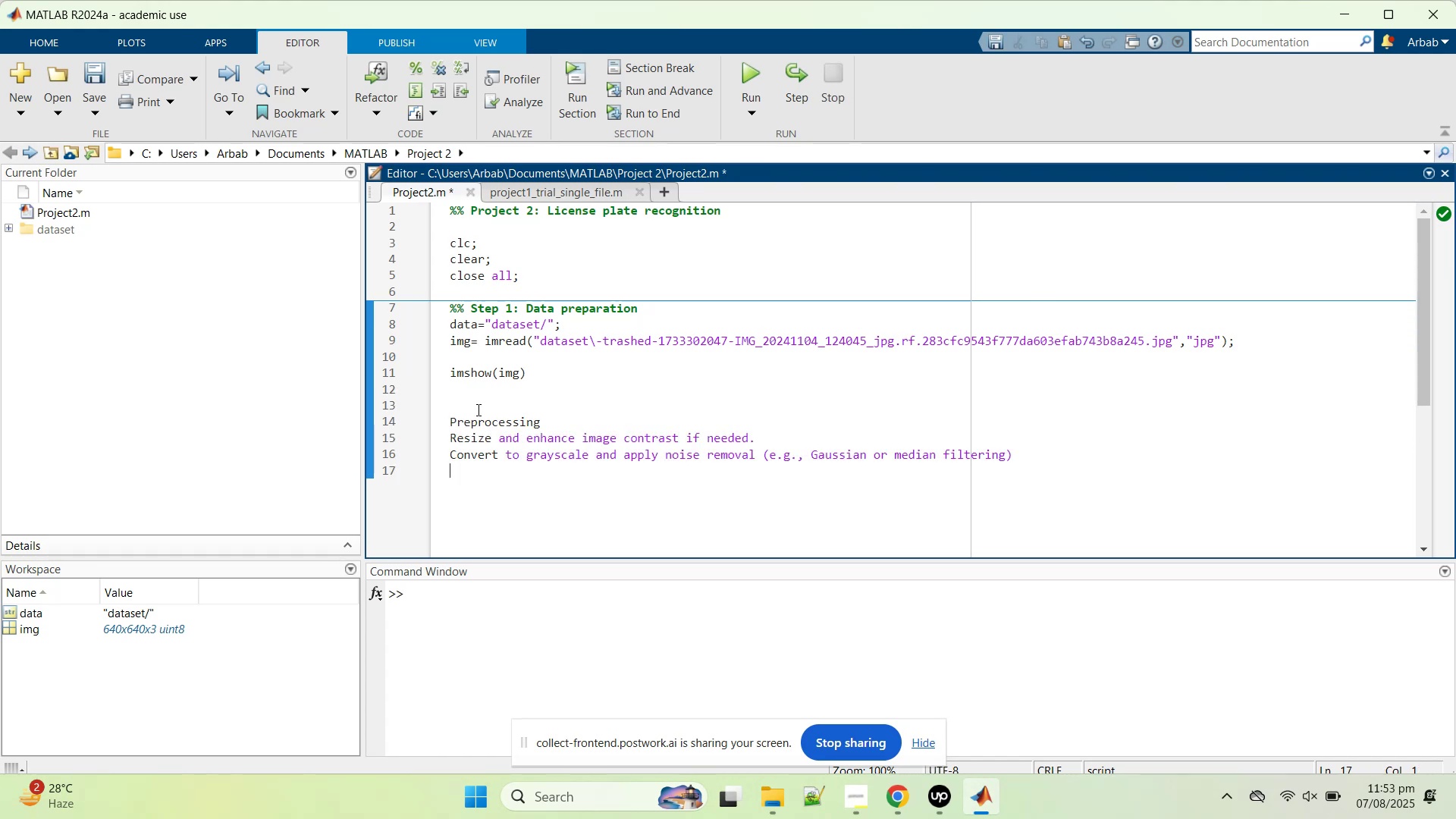 
left_click([452, 415])
 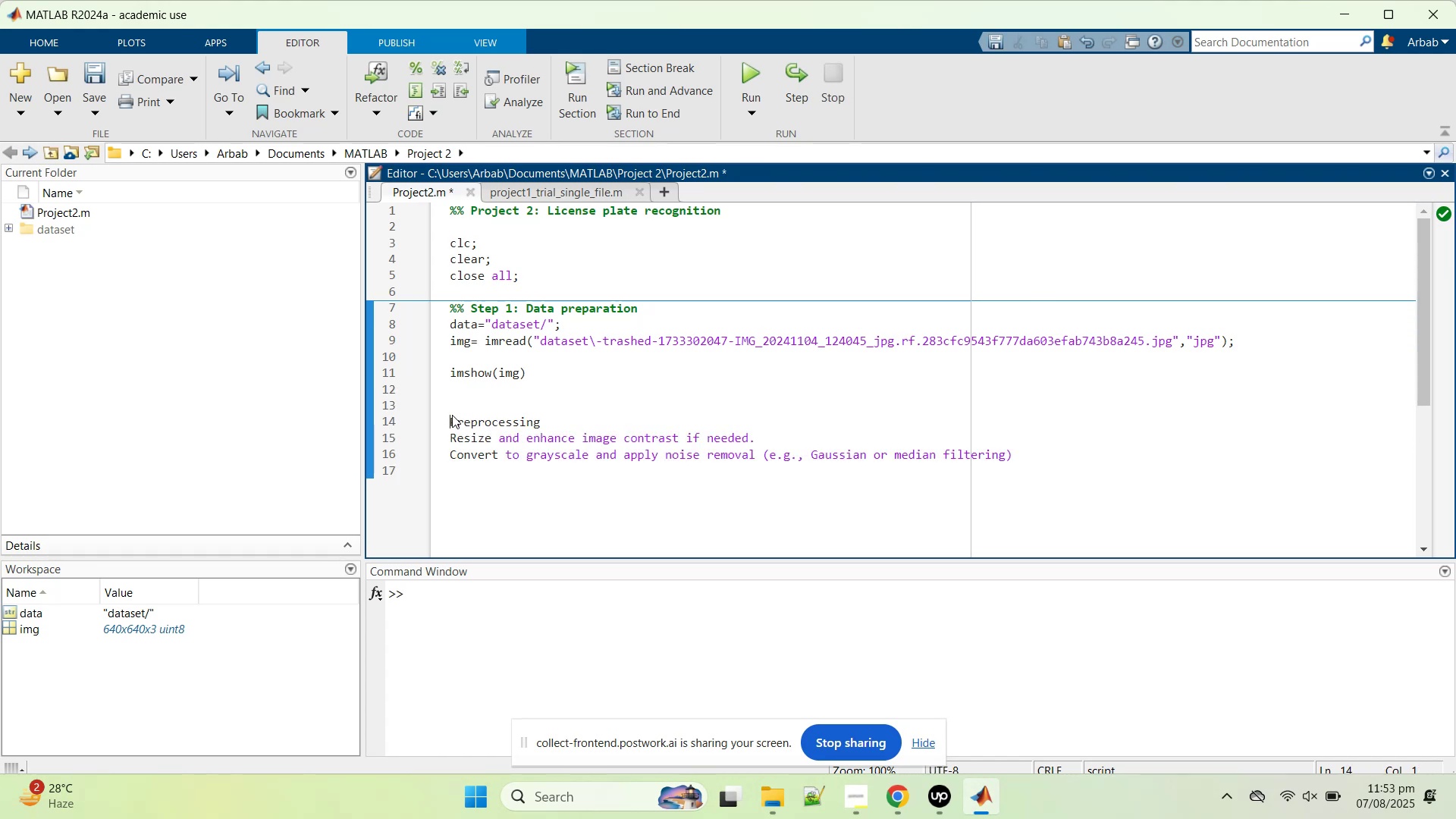 
key(Control+R)
 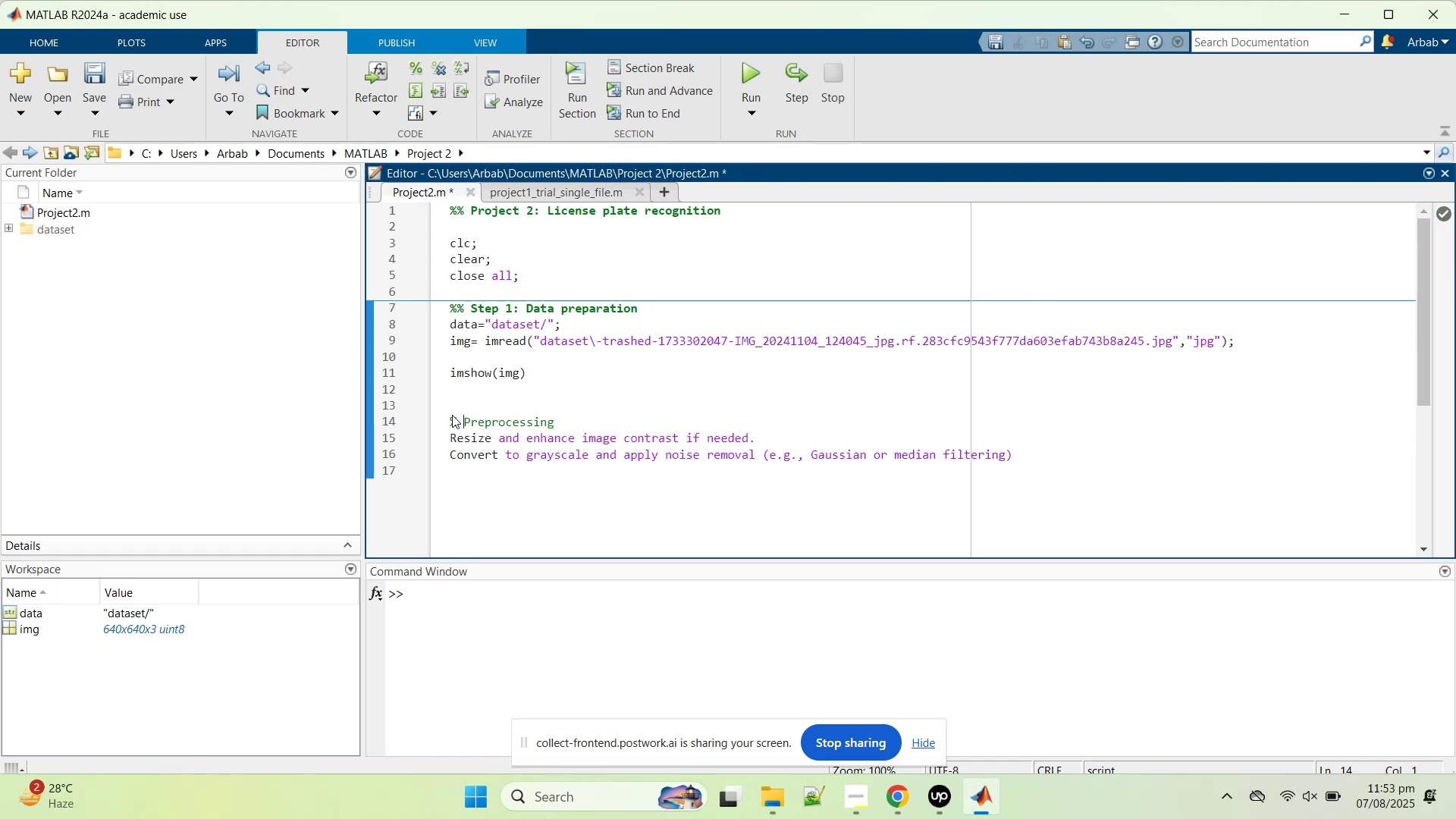 
key(Control+R)
 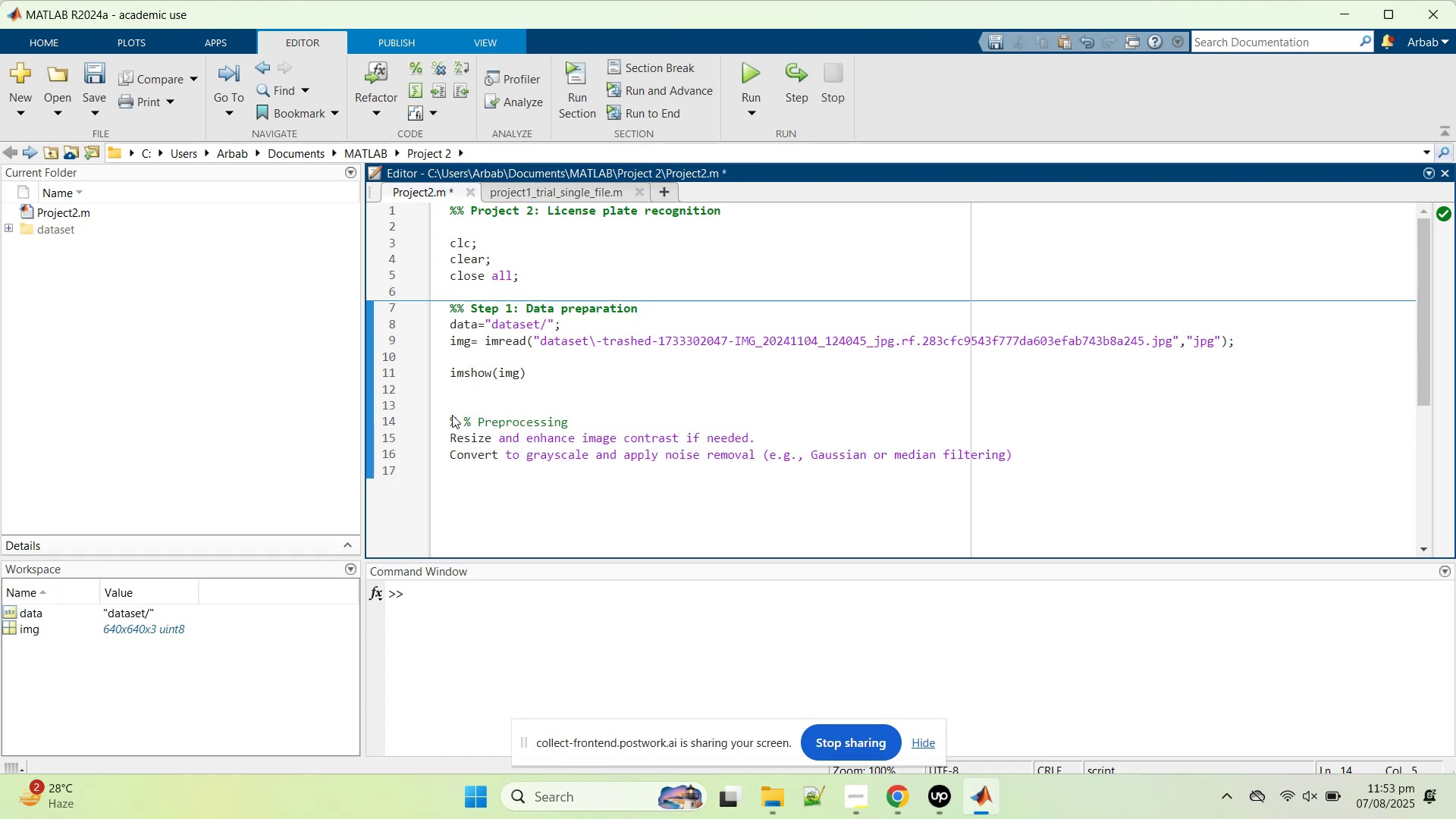 
key(ArrowLeft)
 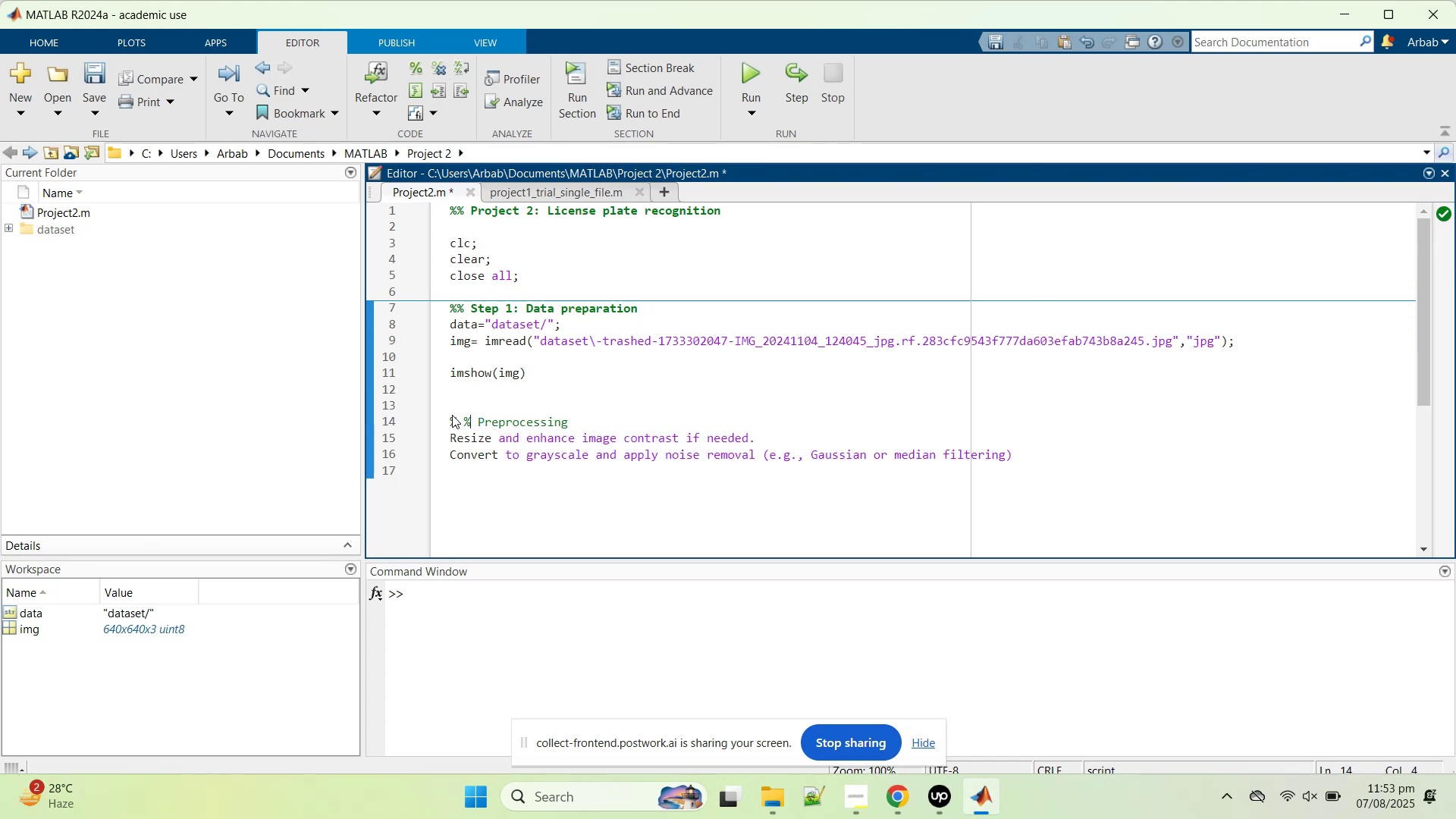 
key(ArrowLeft)
 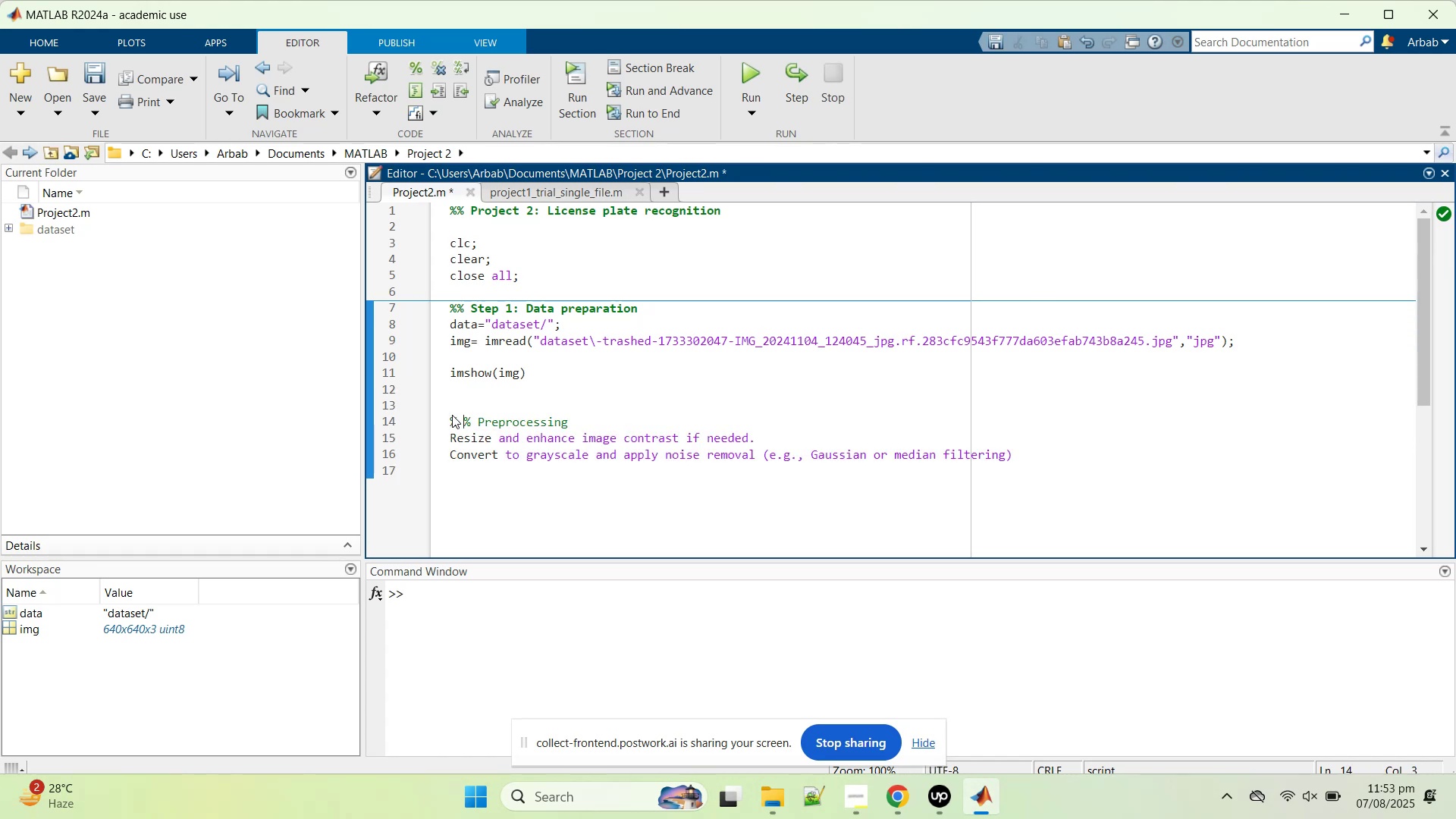 
key(Backspace)
 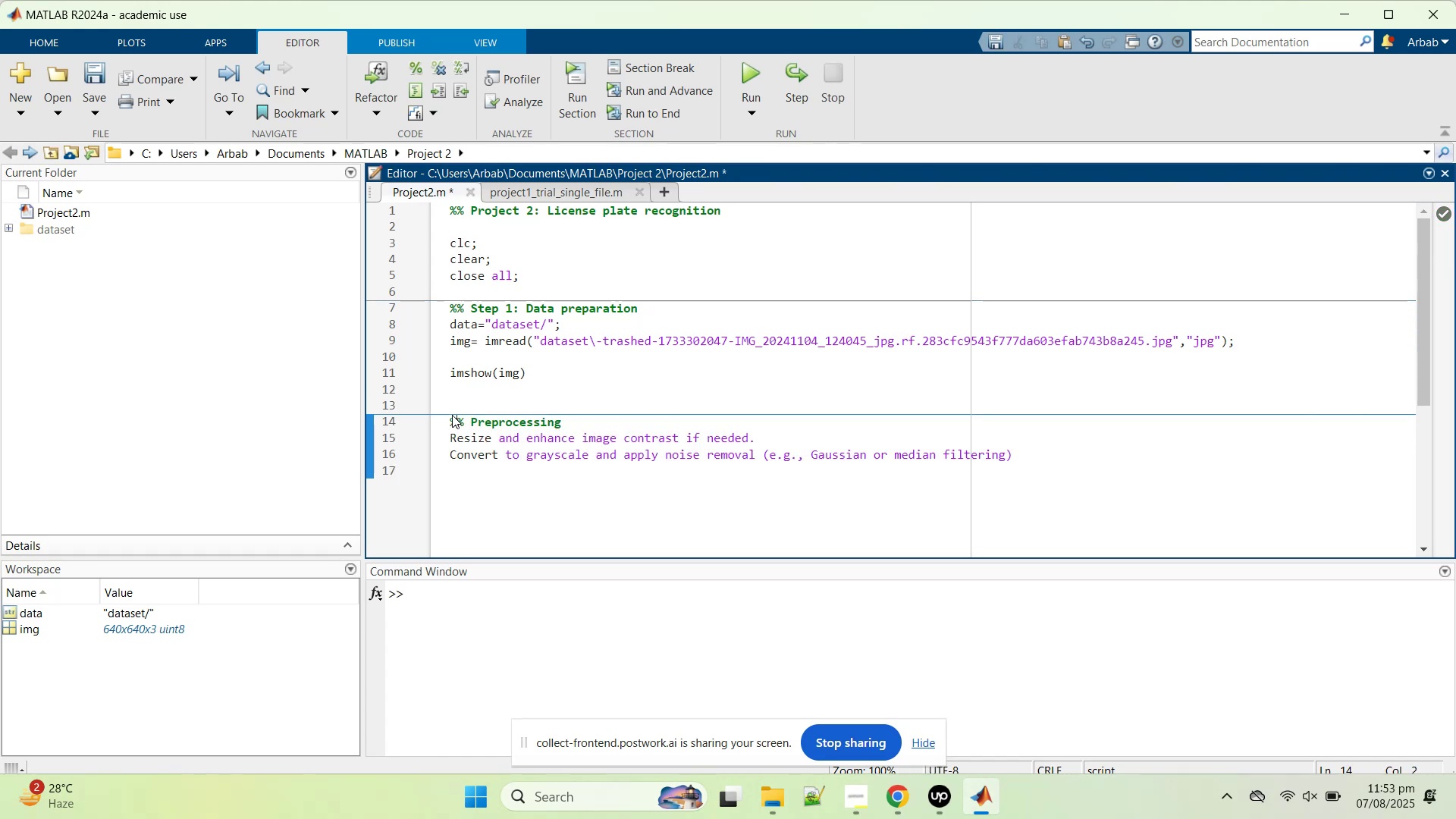 
key(ArrowRight)
 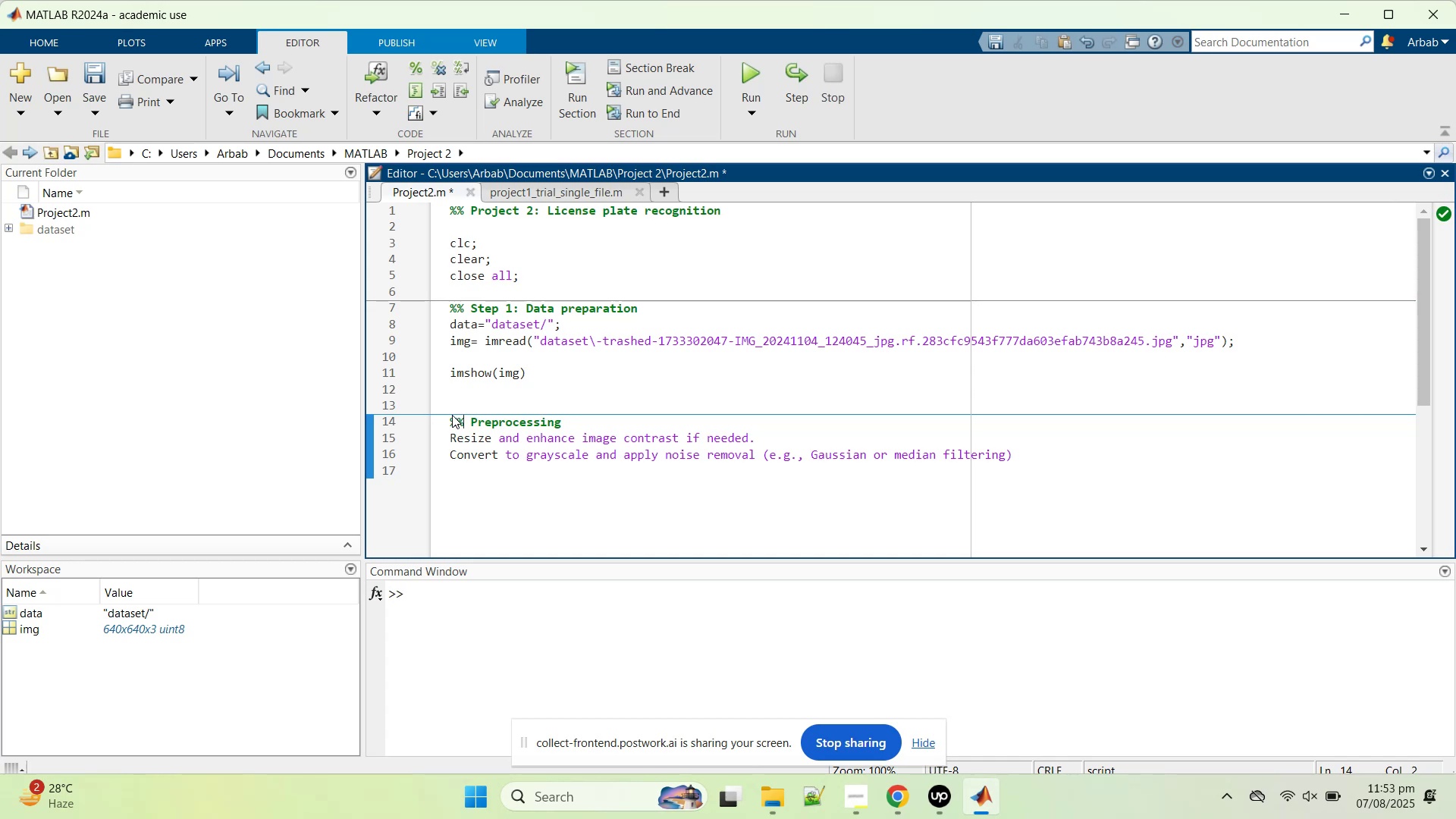 
key(ArrowRight)
 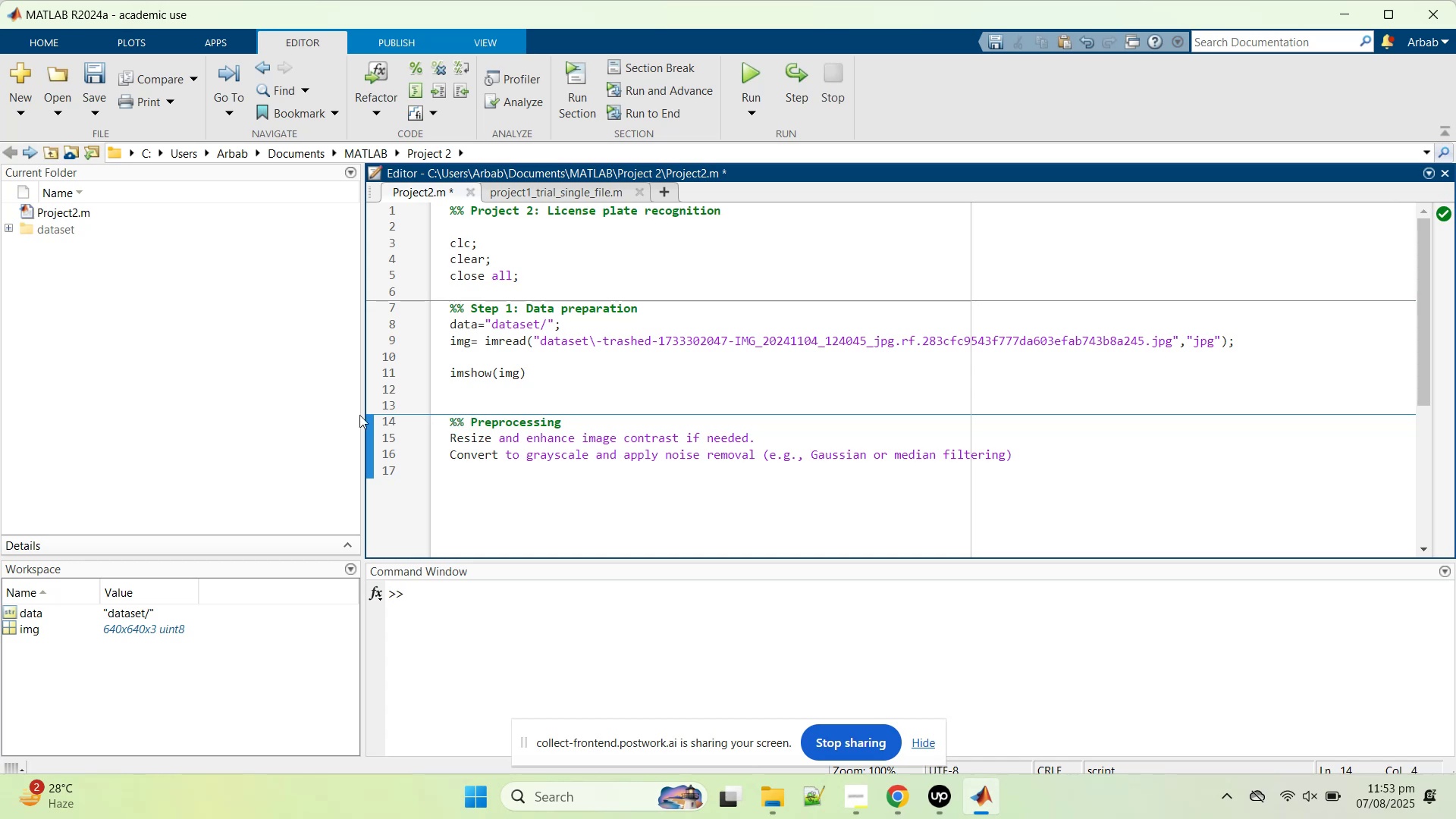 
type(Step 2 :)
 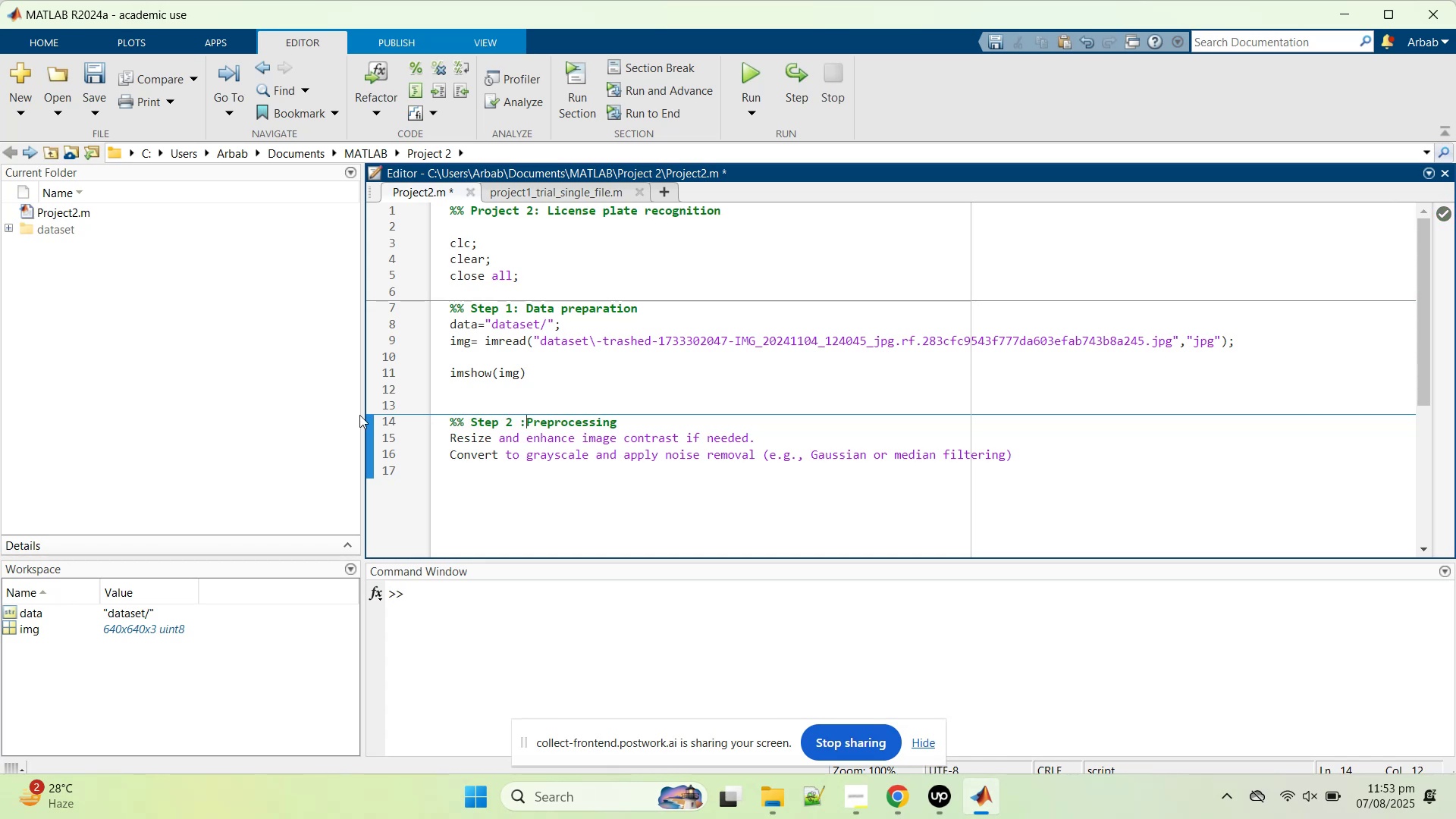 
 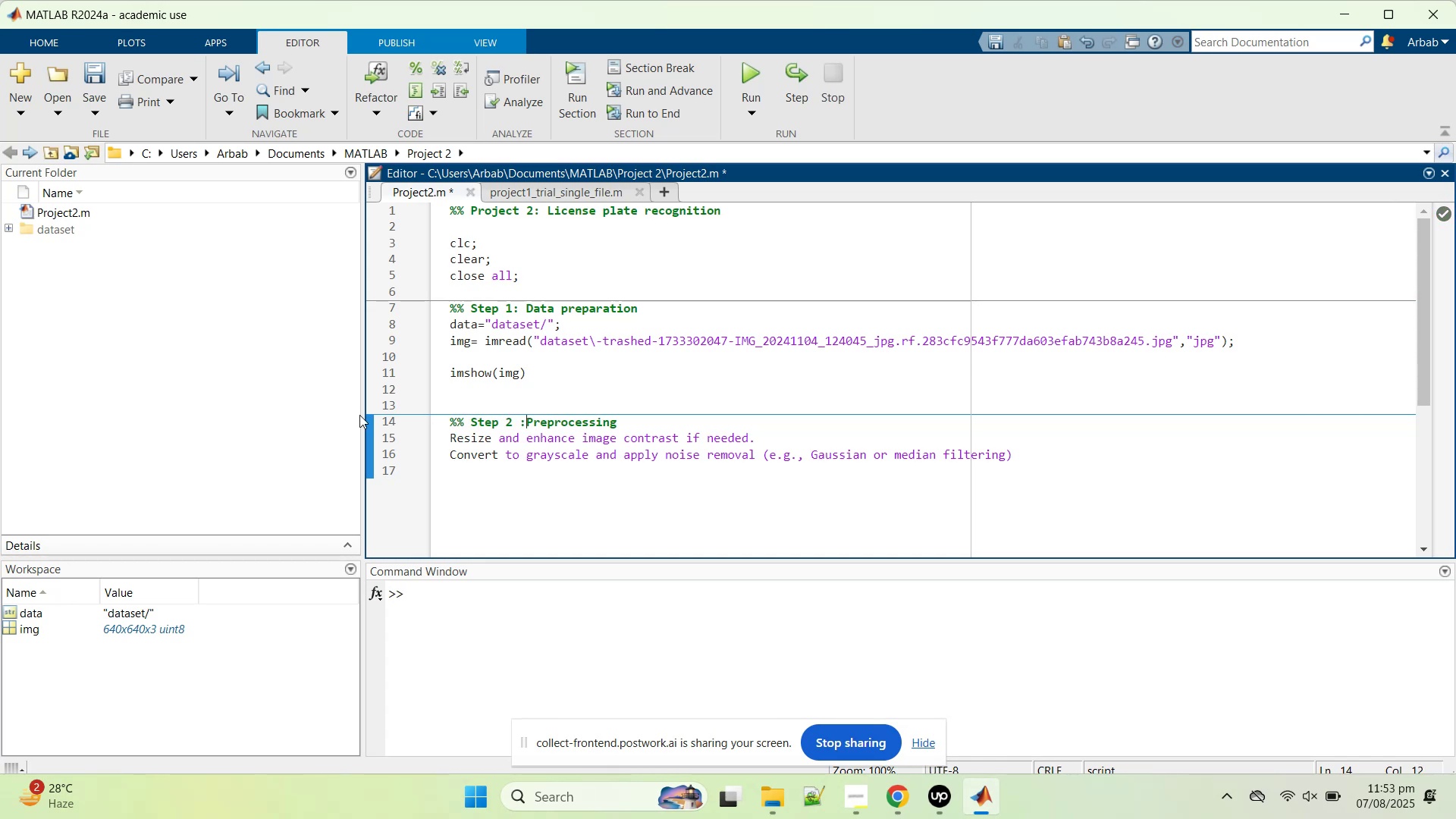 
key(ArrowLeft)
 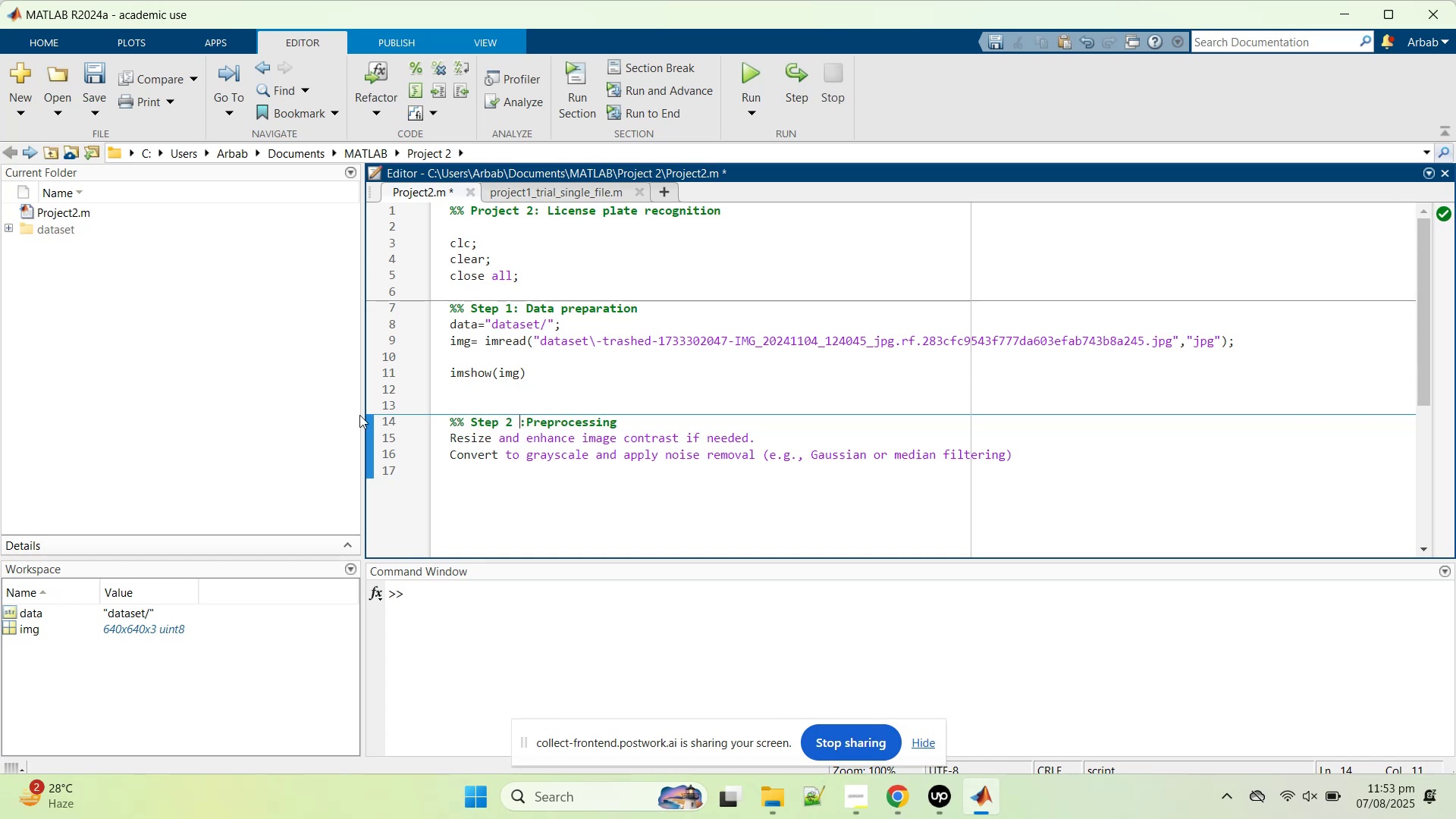 
key(Backspace)
 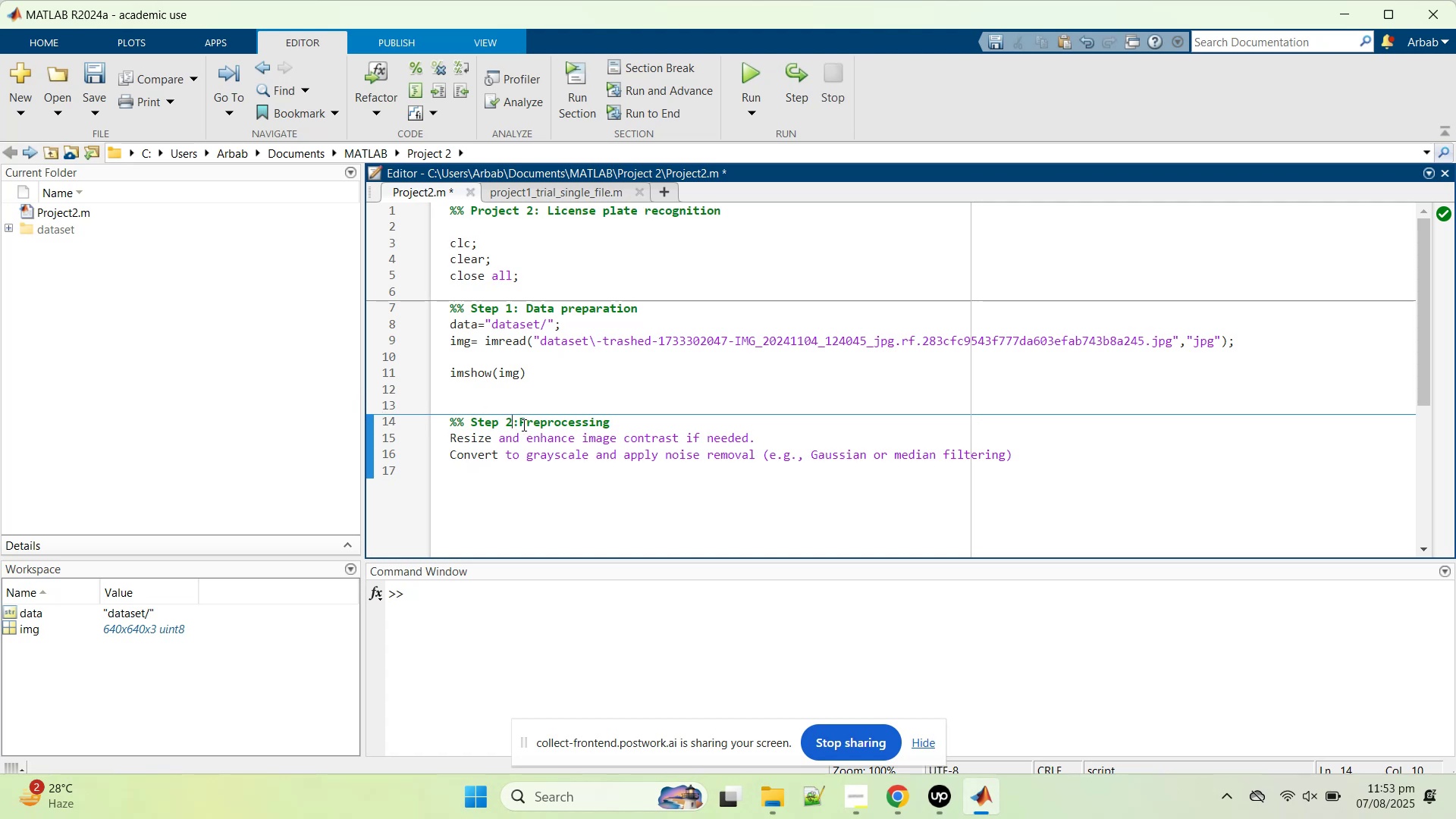 
key(Space)
 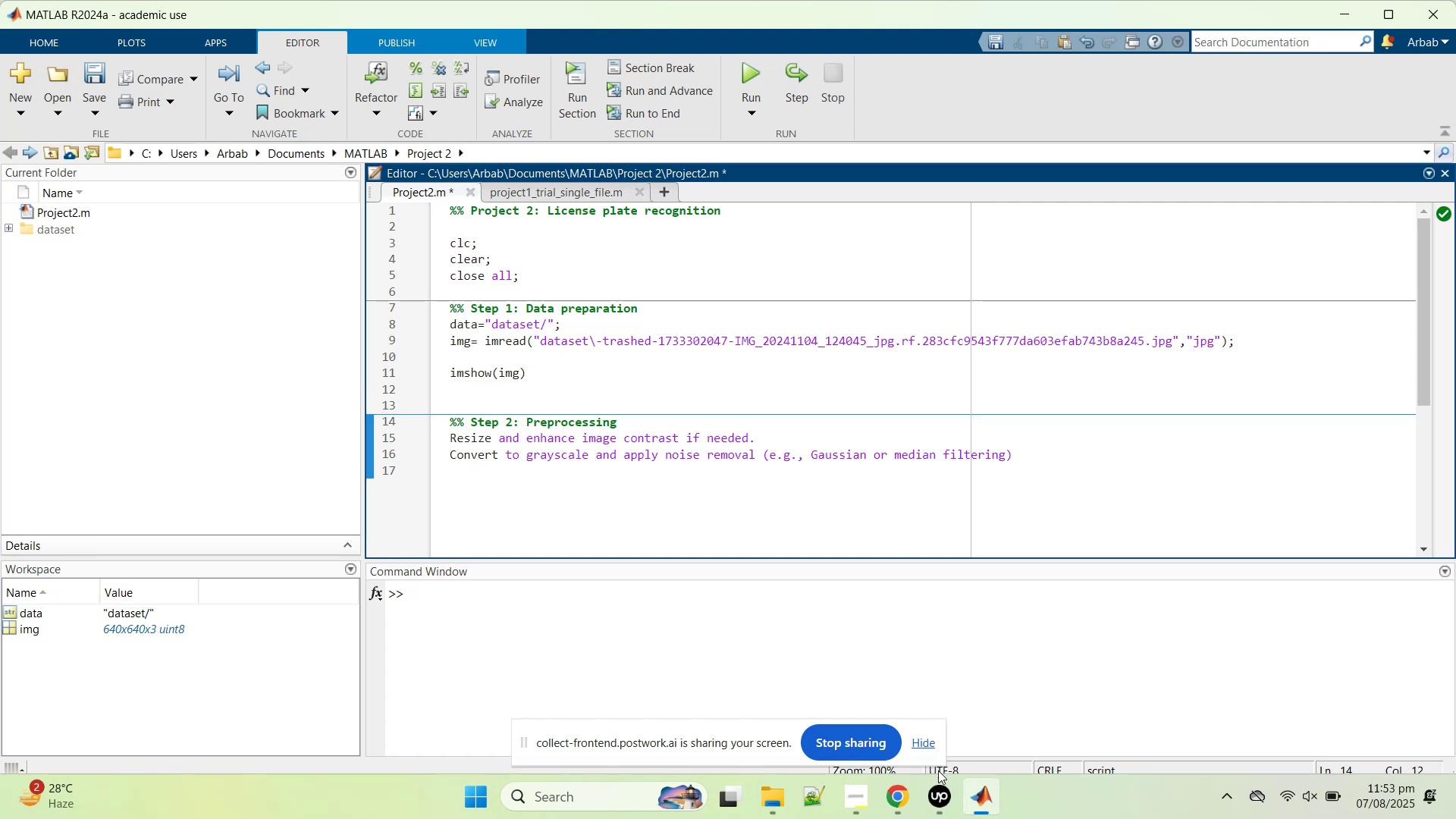 
left_click([930, 802])
 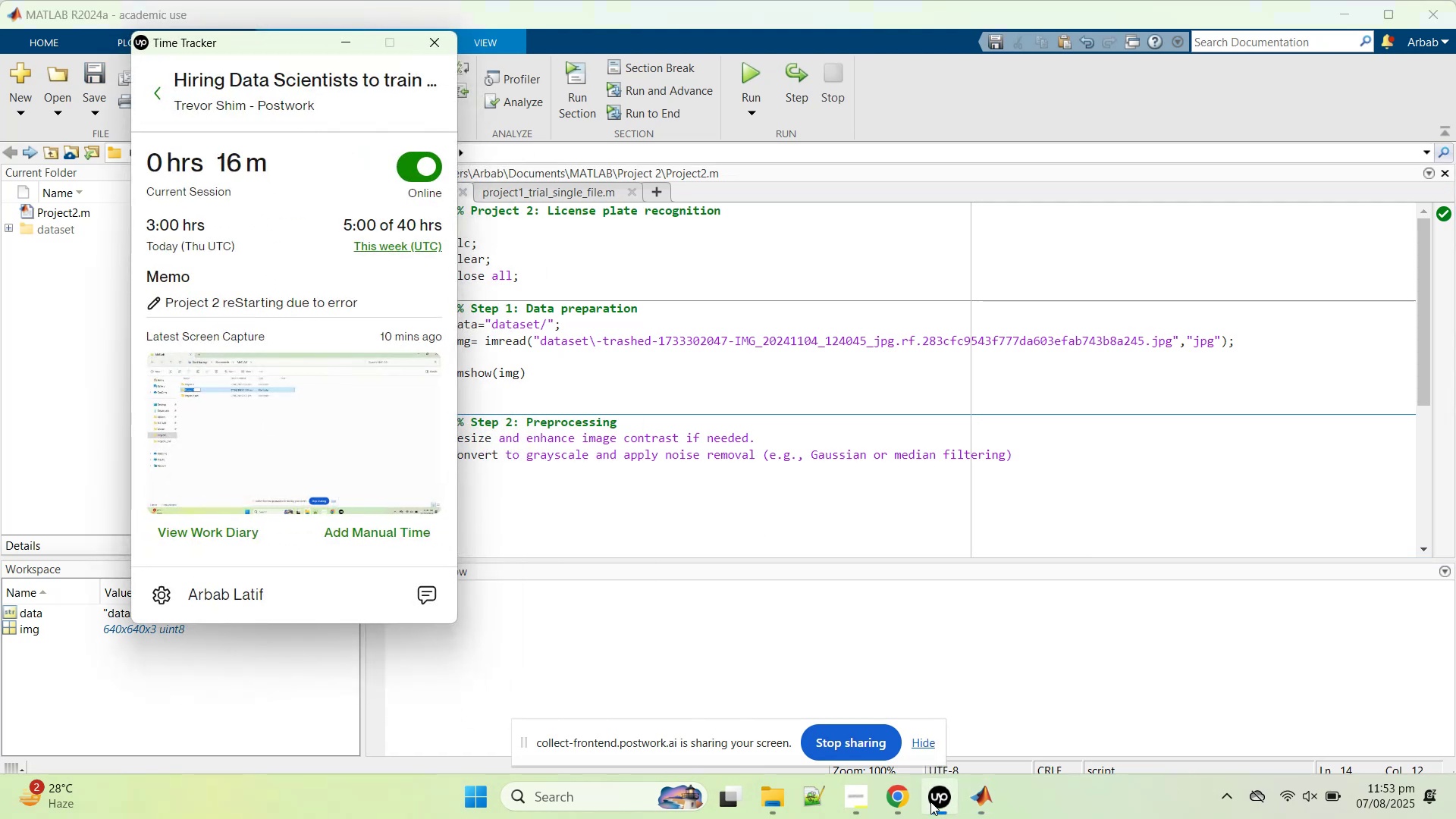 
left_click([930, 802])
 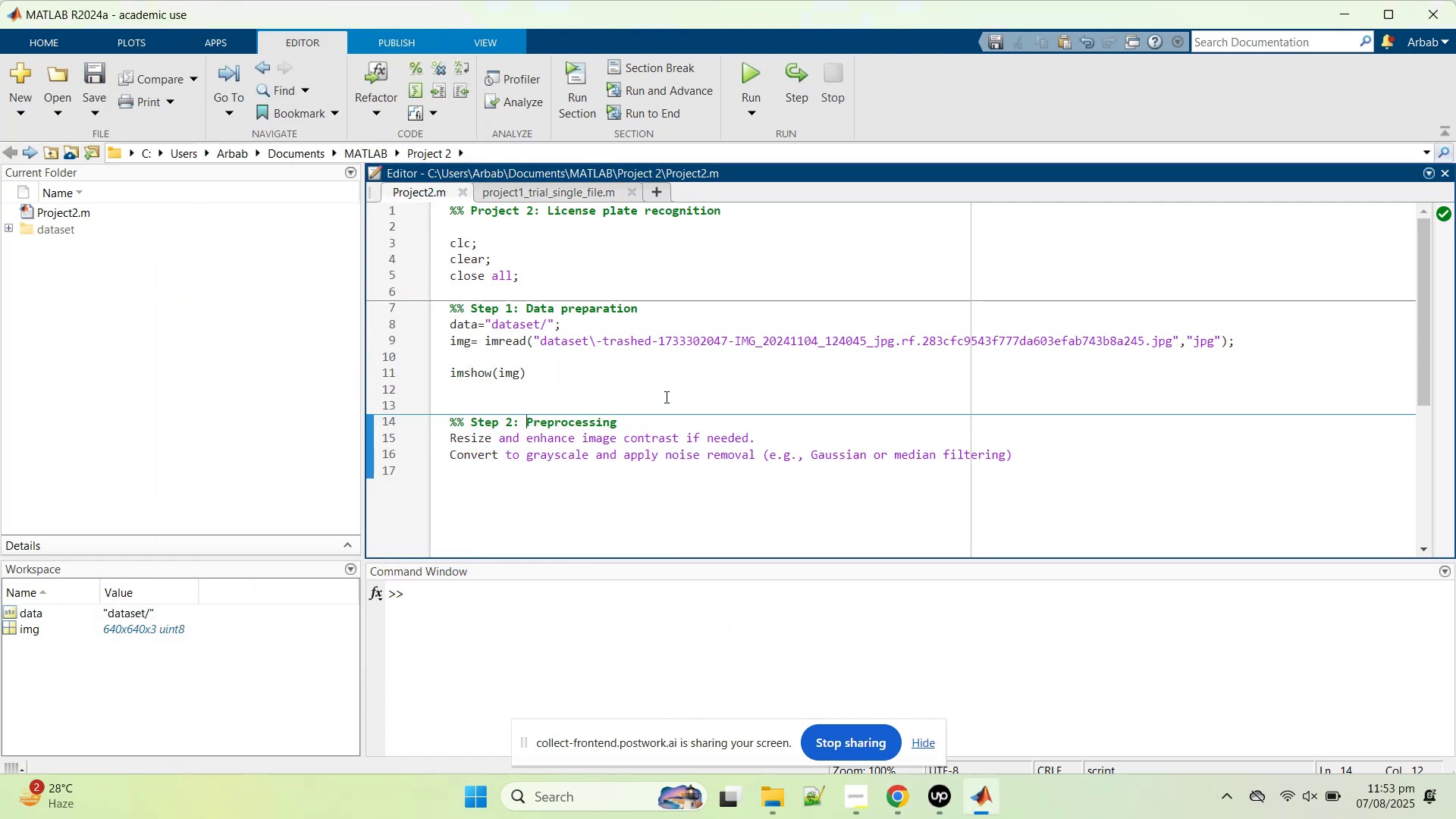 
left_click([665, 396])
 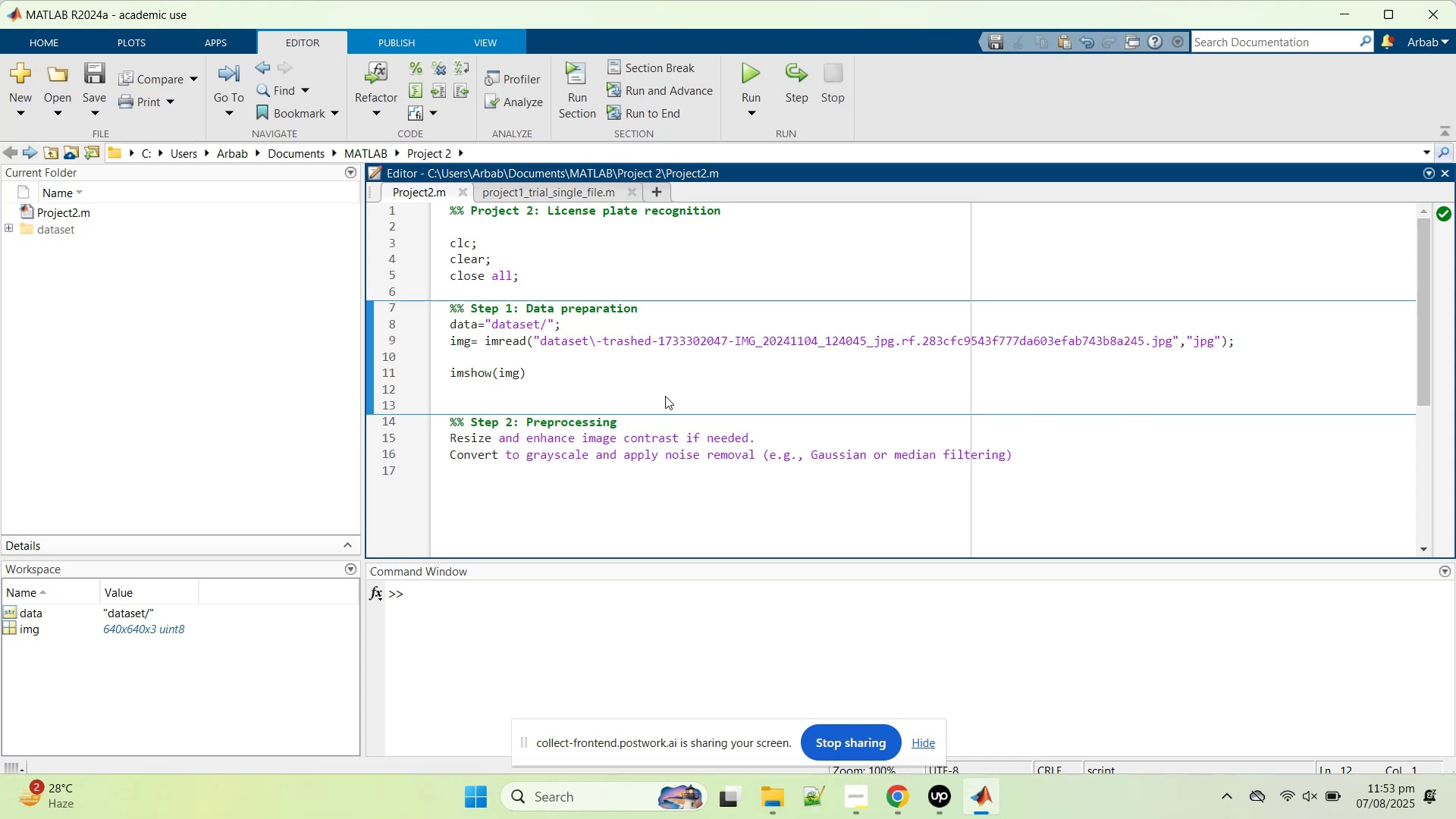 
wait(16.79)
 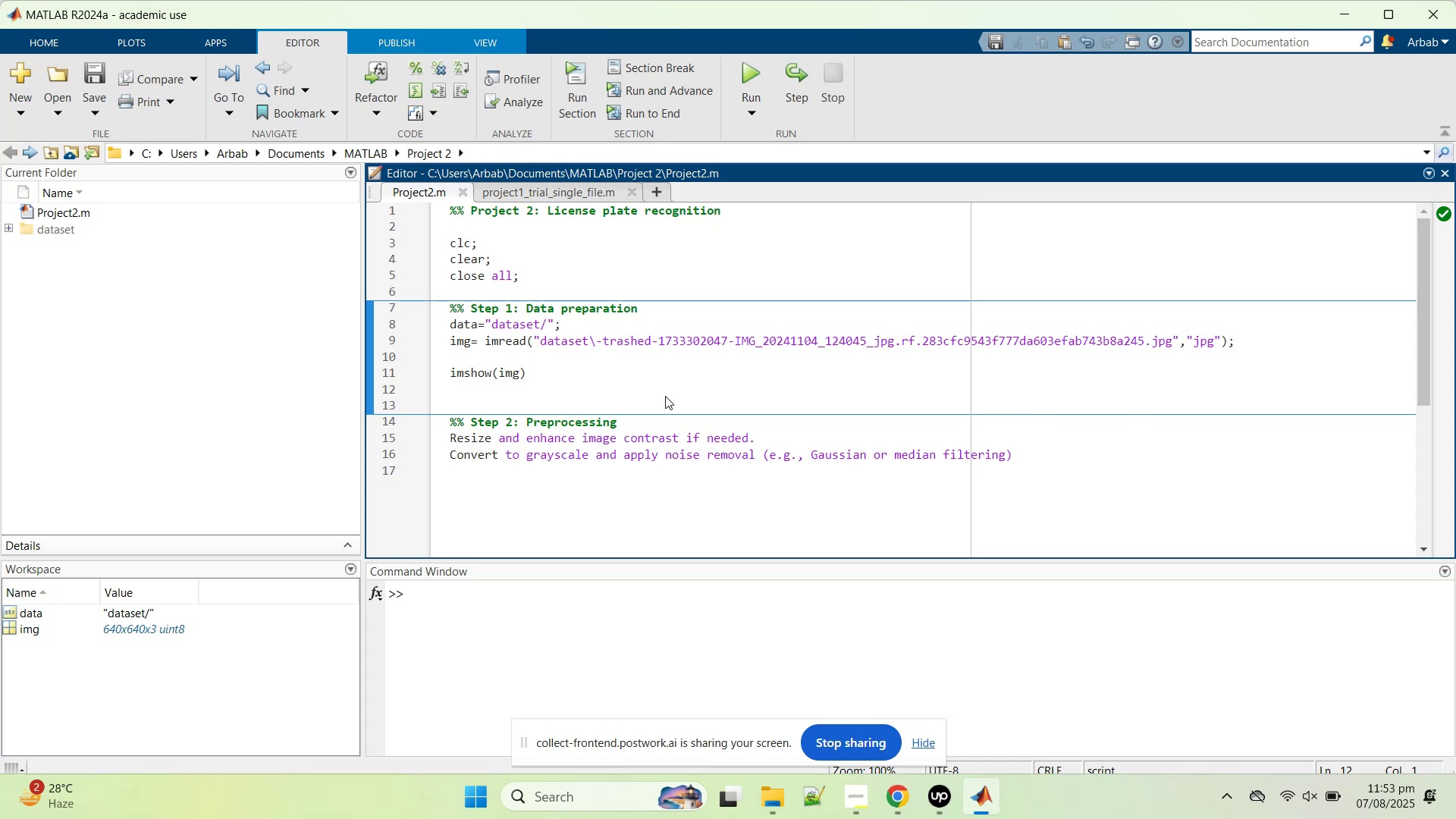 
left_click([665, 396])
 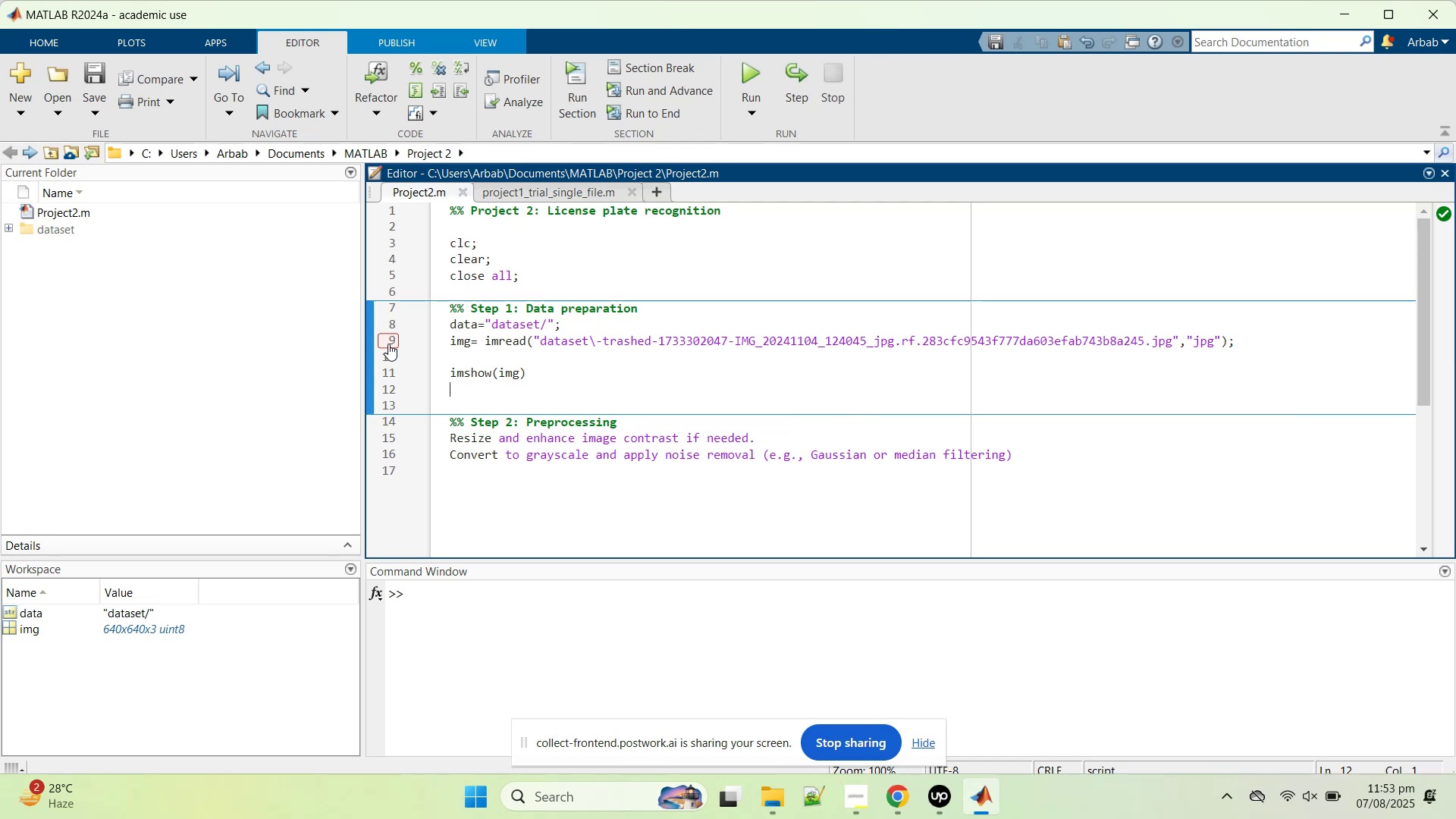 
wait(13.93)
 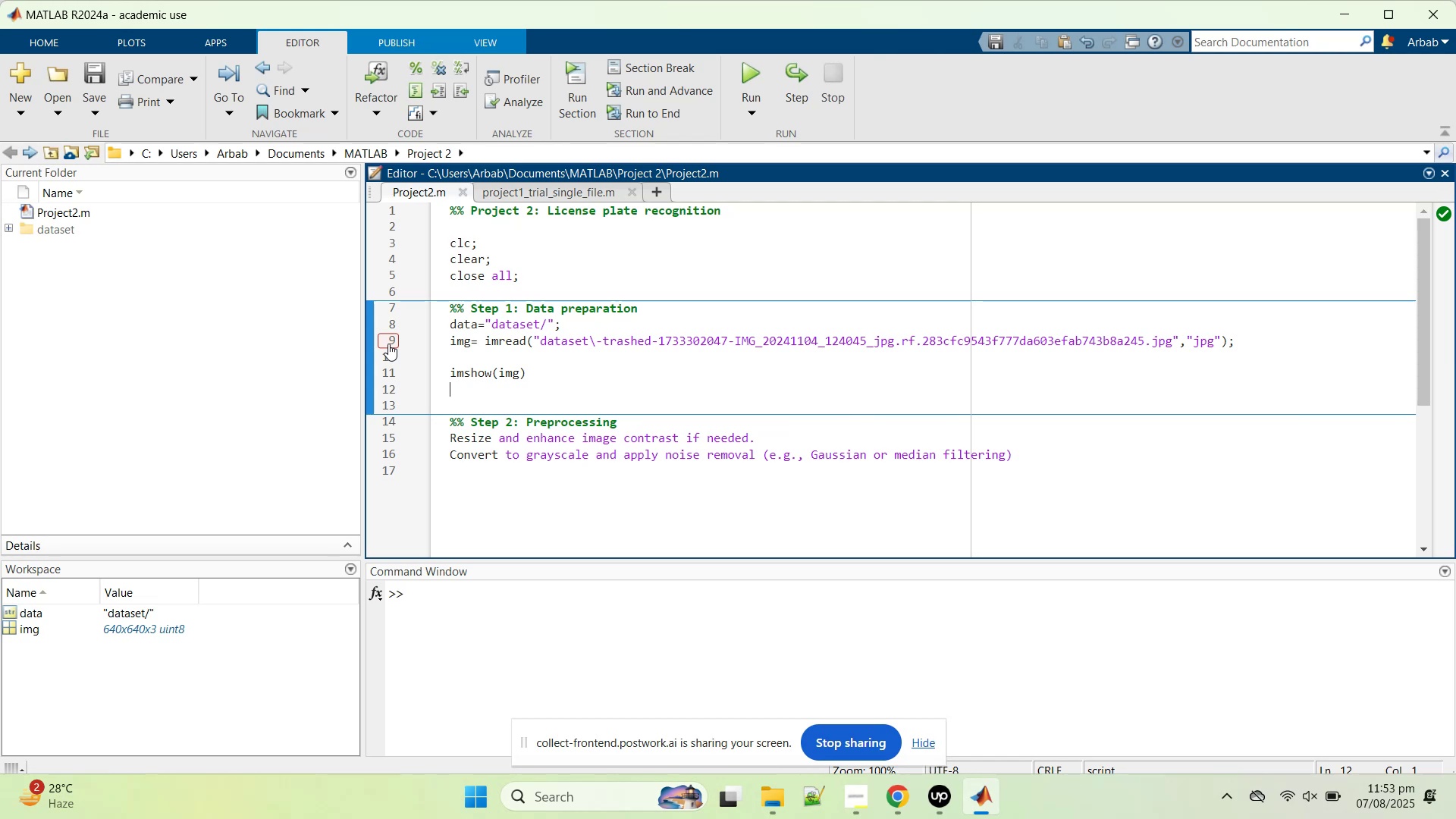 
left_click_drag(start_coordinate=[1027, 451], to_coordinate=[428, 443])
 